 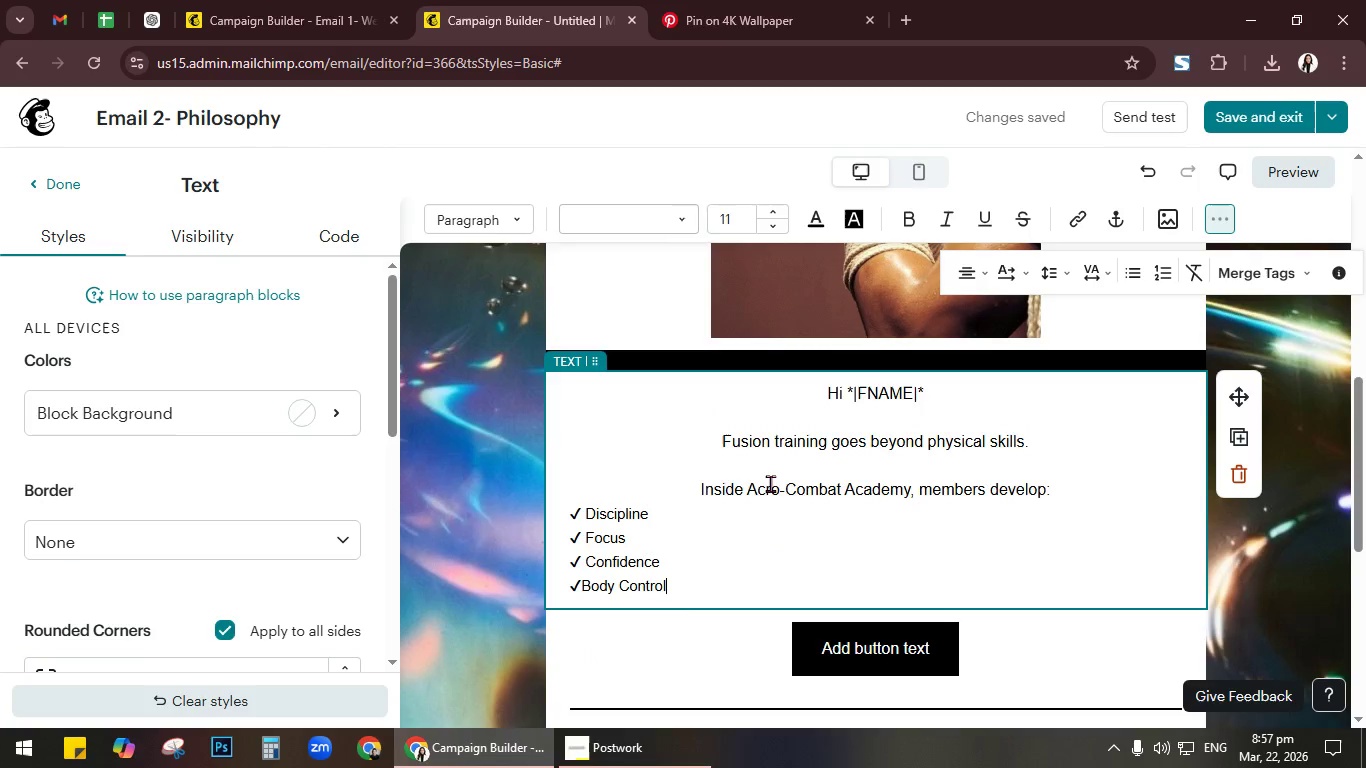 
hold_key(key=ShiftRight, duration=0.36)
 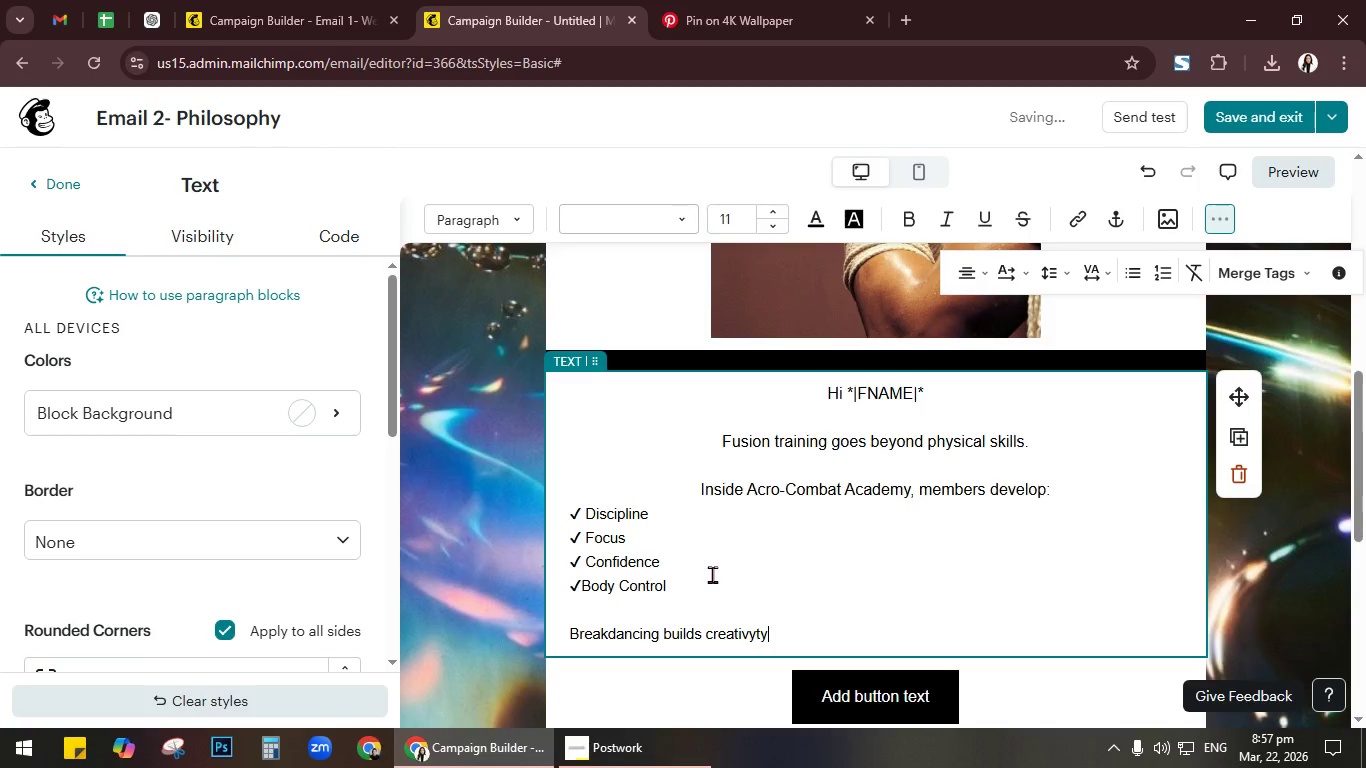 
wait(20.88)
 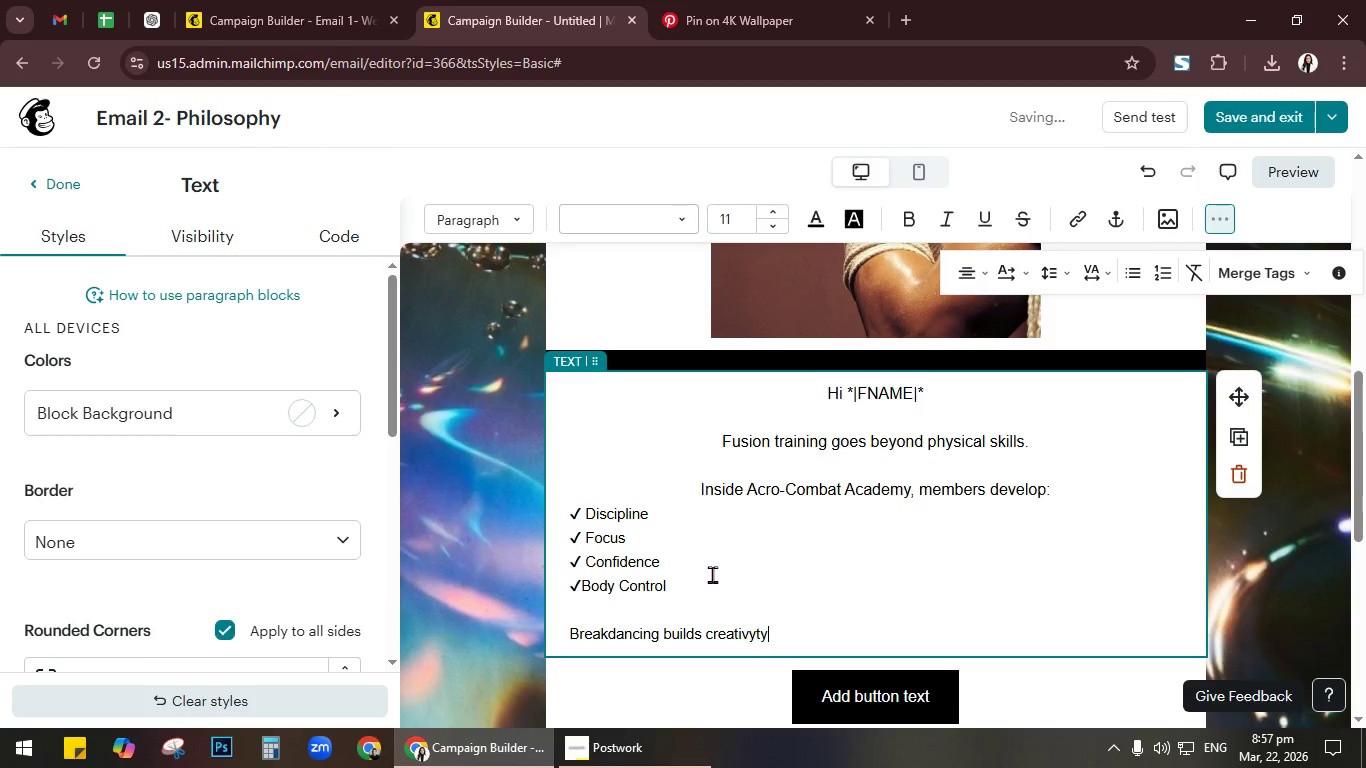 
key(Enter)
 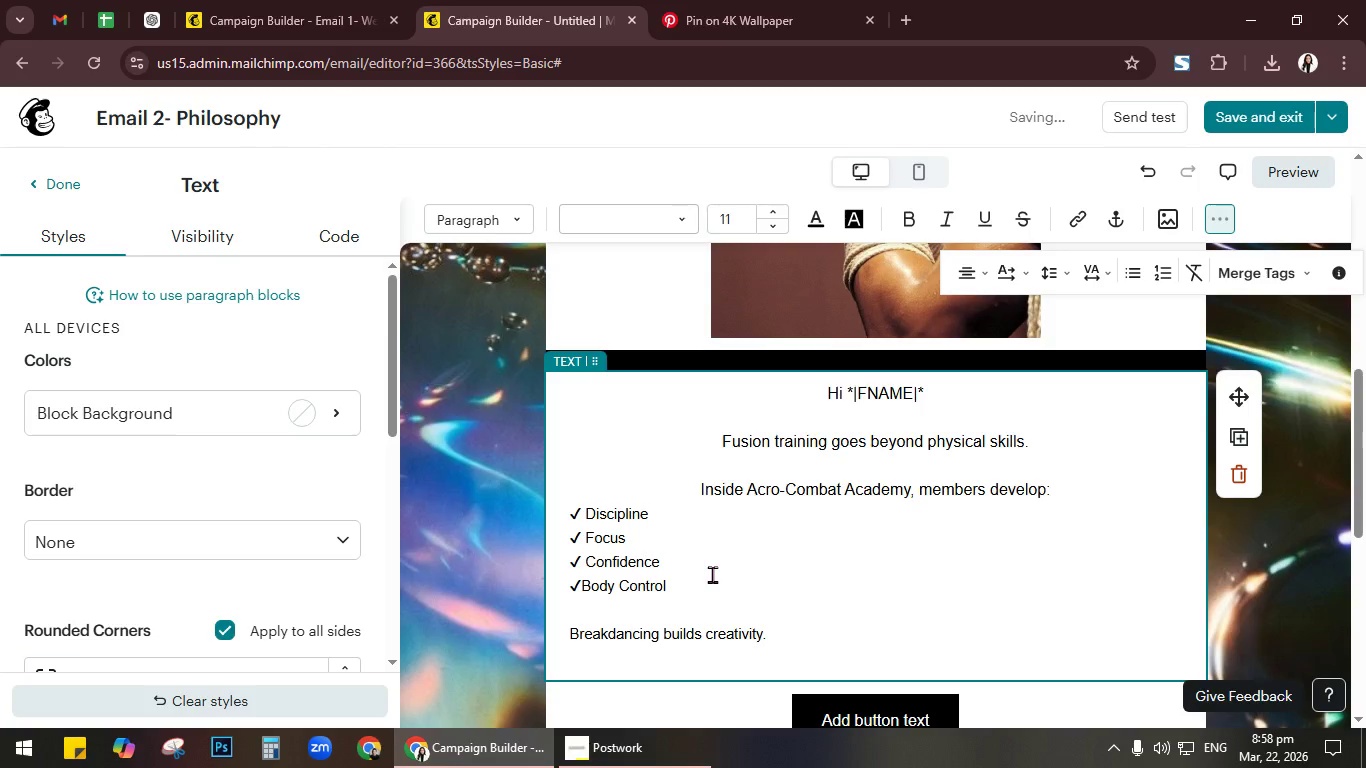 
type(Taekwondo bul)
key(Backspace)
type(ilds discipline.)
 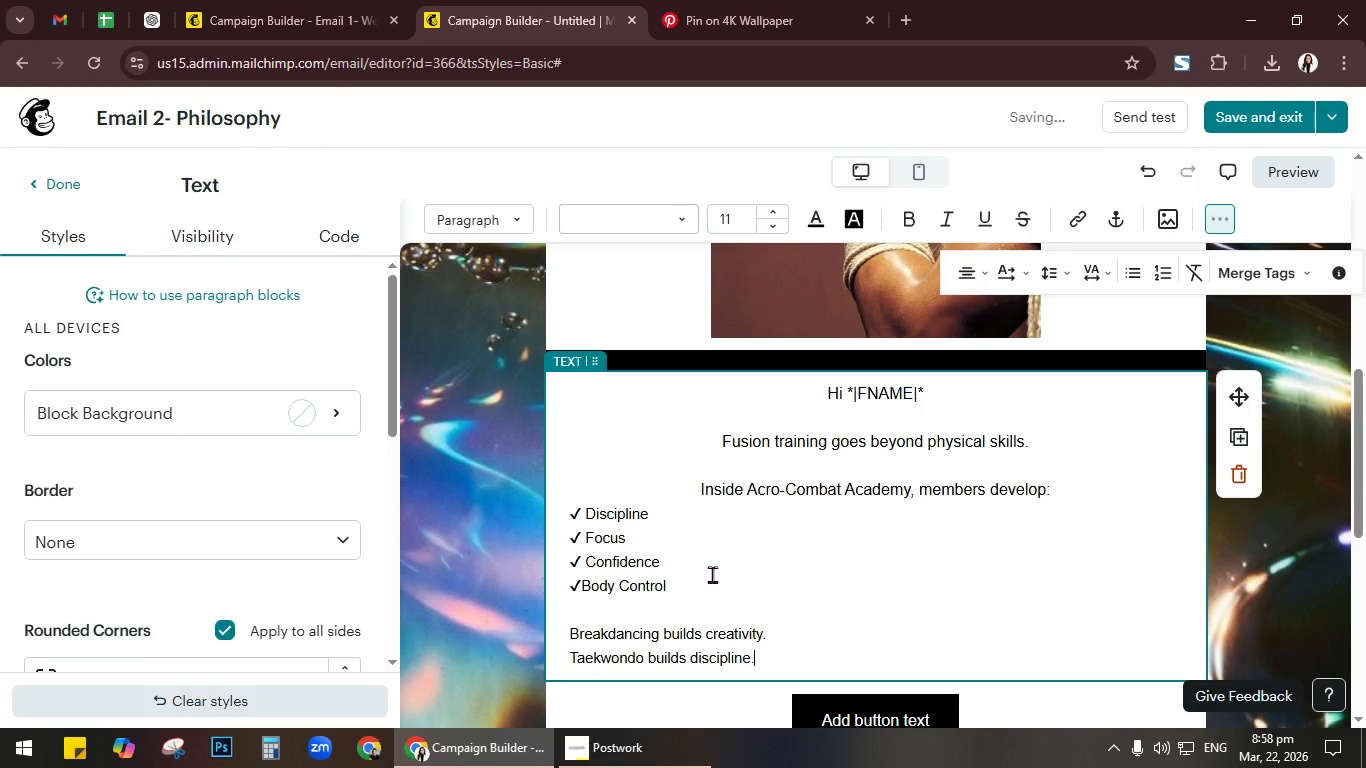 
key(Enter)
 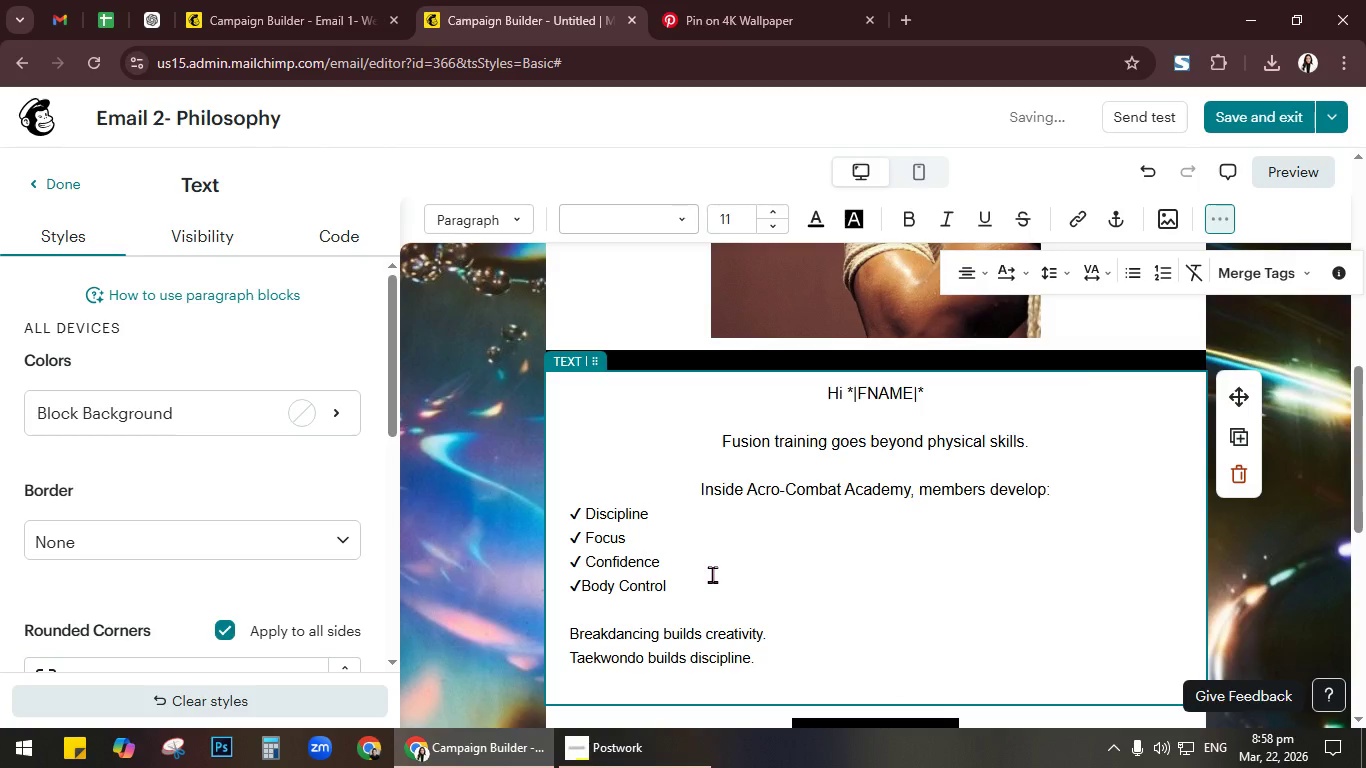 
type(Tricking feal)
key(Backspace)
type(rless movemetn)
key(Backspace)
key(Backspace)
type(nt.)
 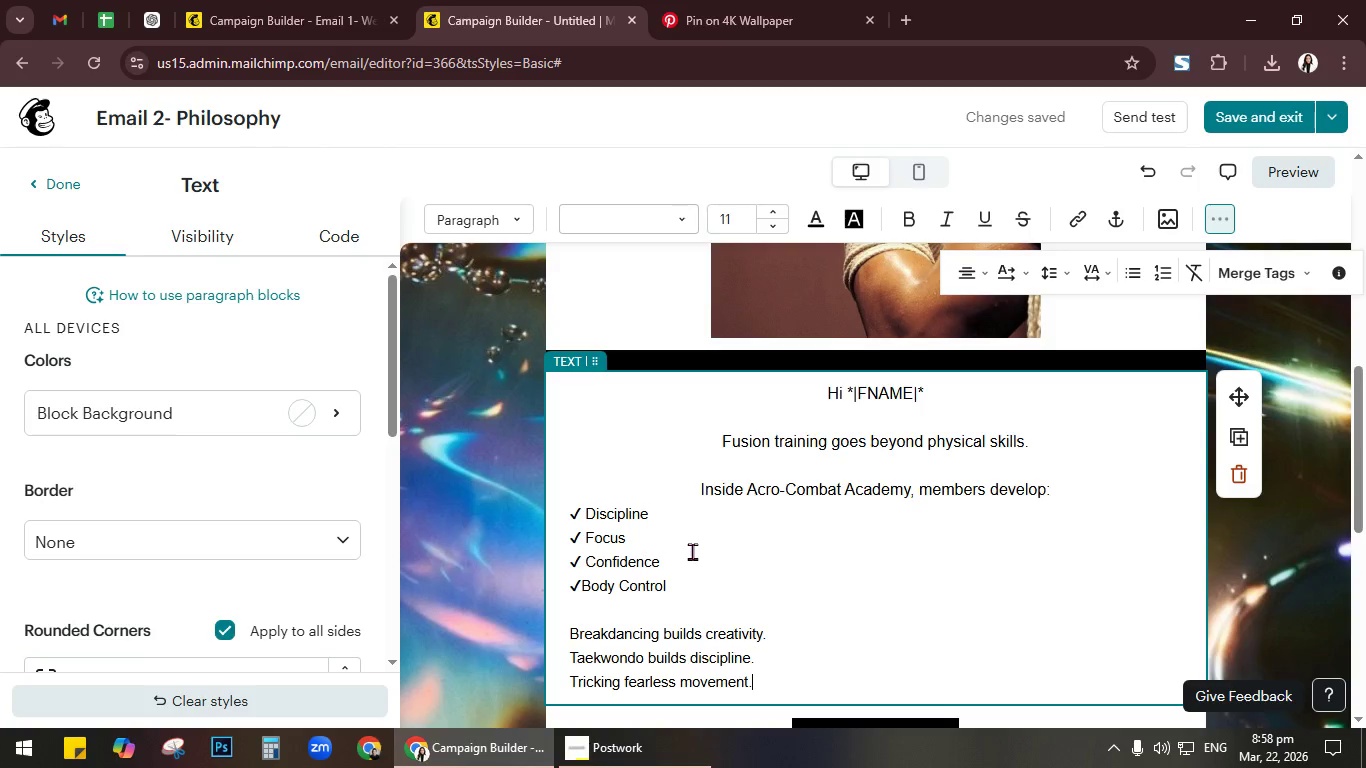 
wait(15.72)
 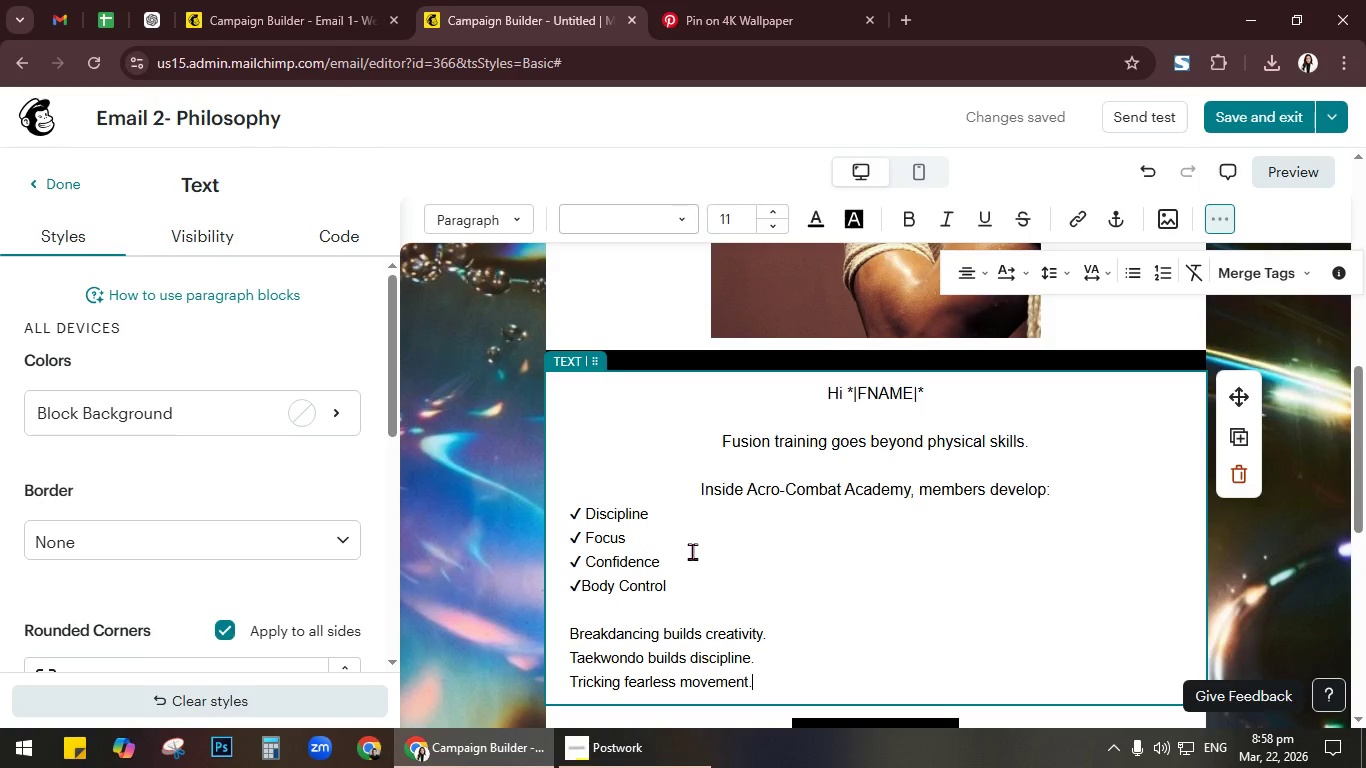 
left_click([300, 0])
 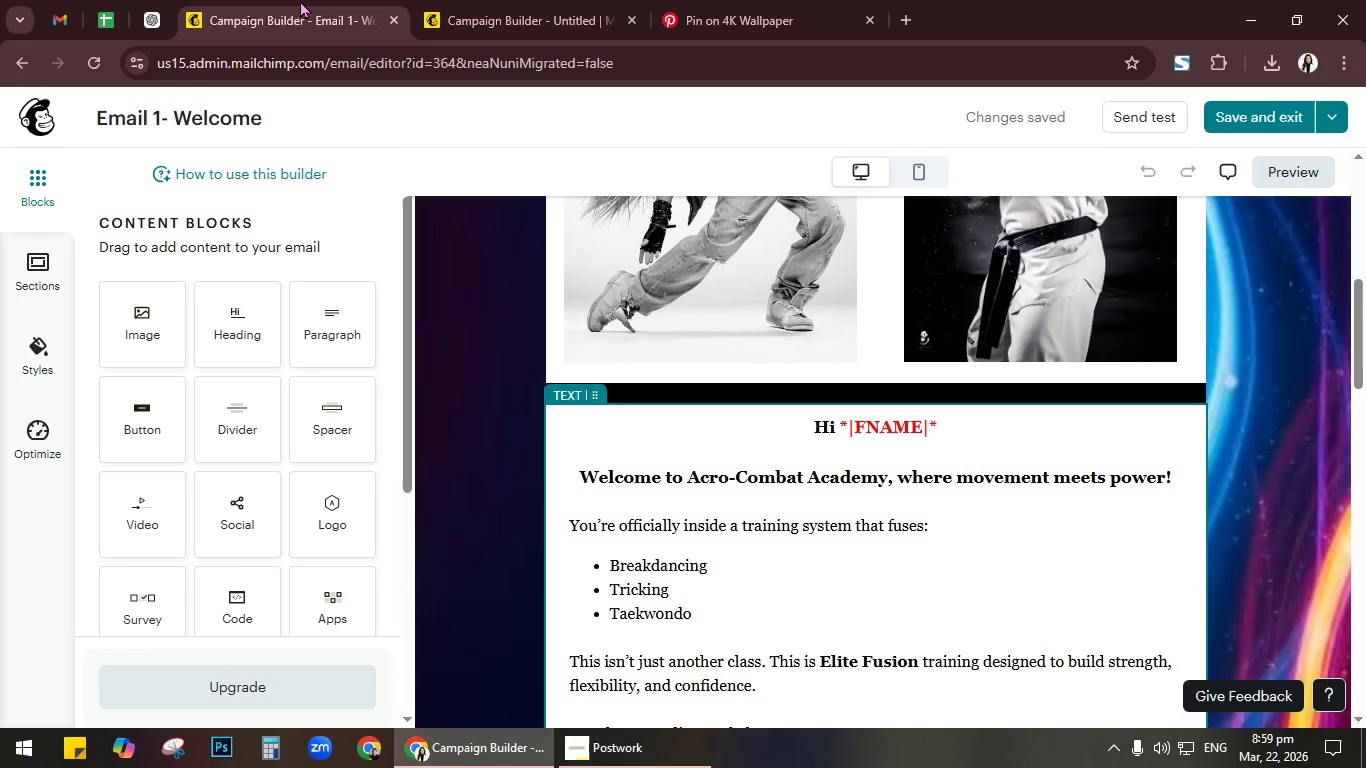 
wait(23.44)
 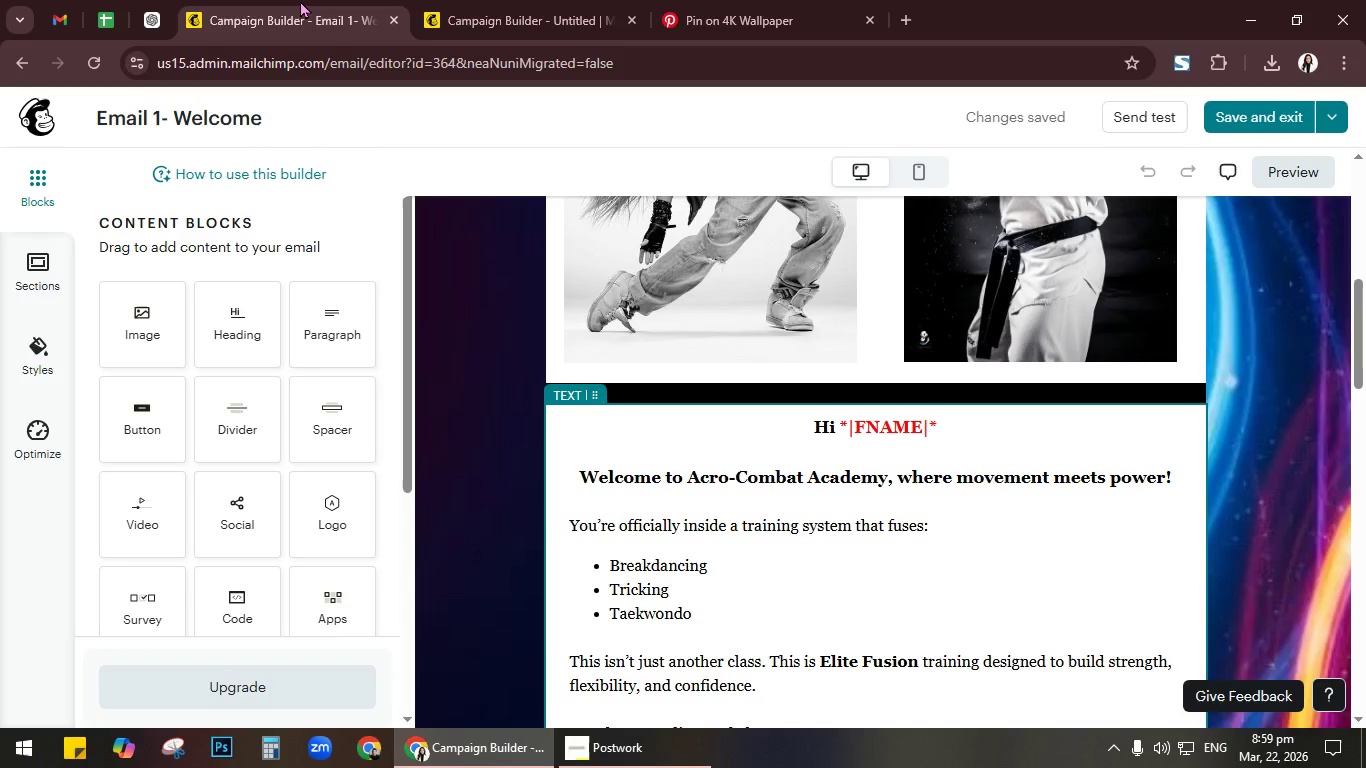 
scroll: coordinate [844, 458], scroll_direction: down, amount: 5.0
 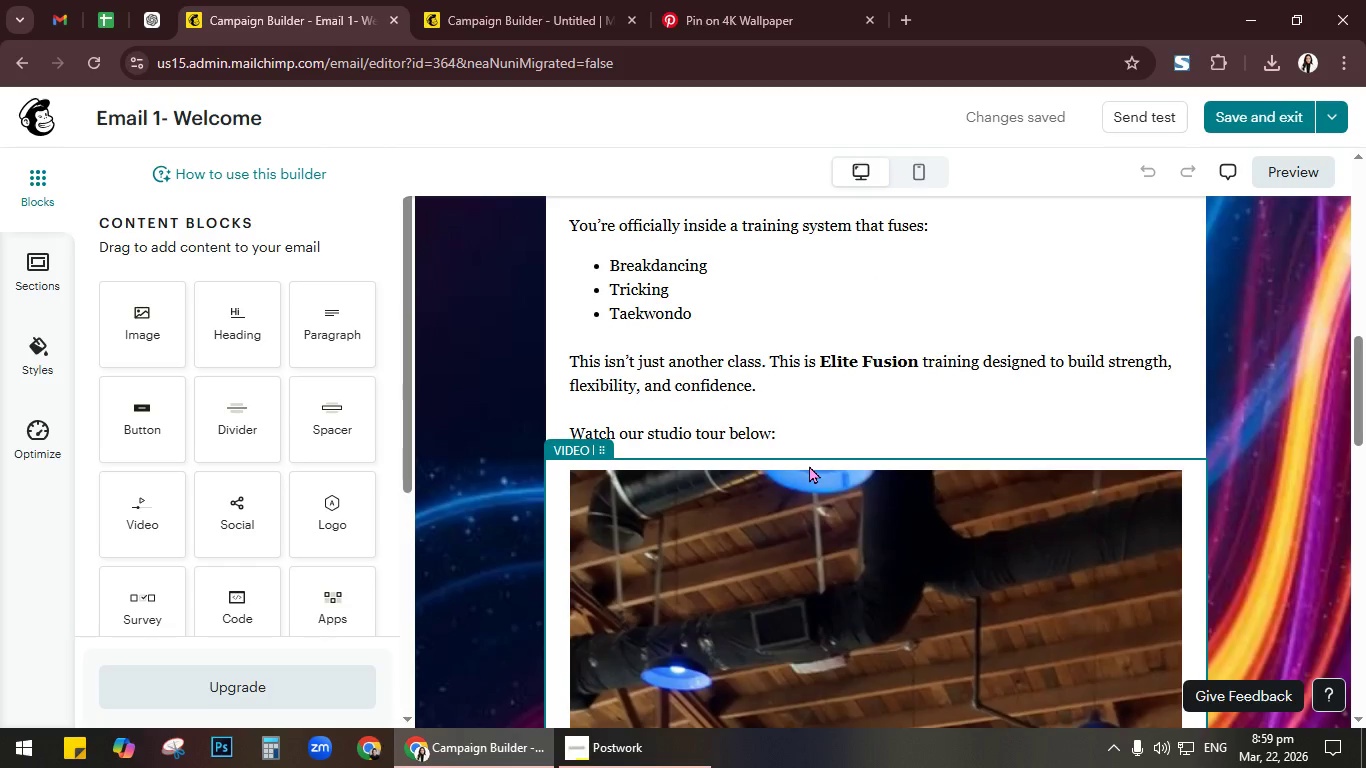 
wait(6.96)
 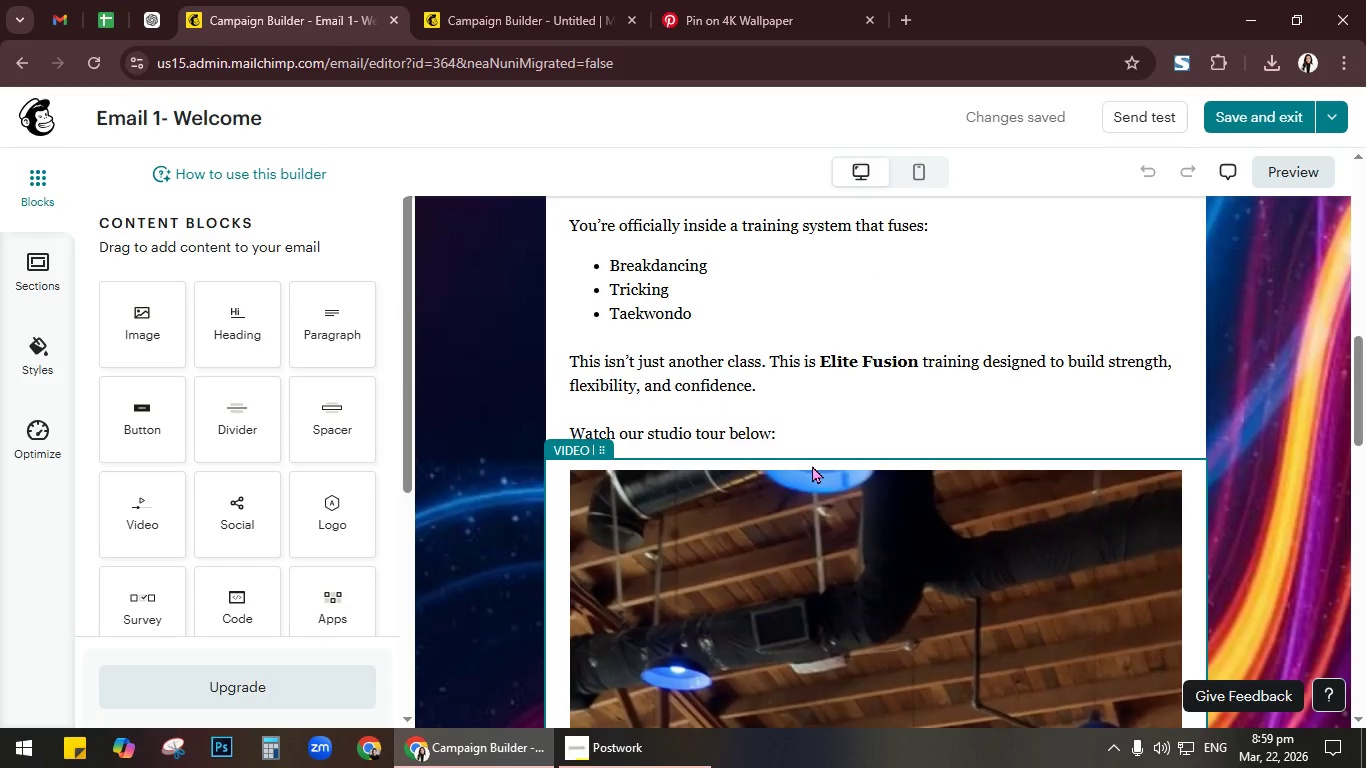 
left_click([587, 3])
 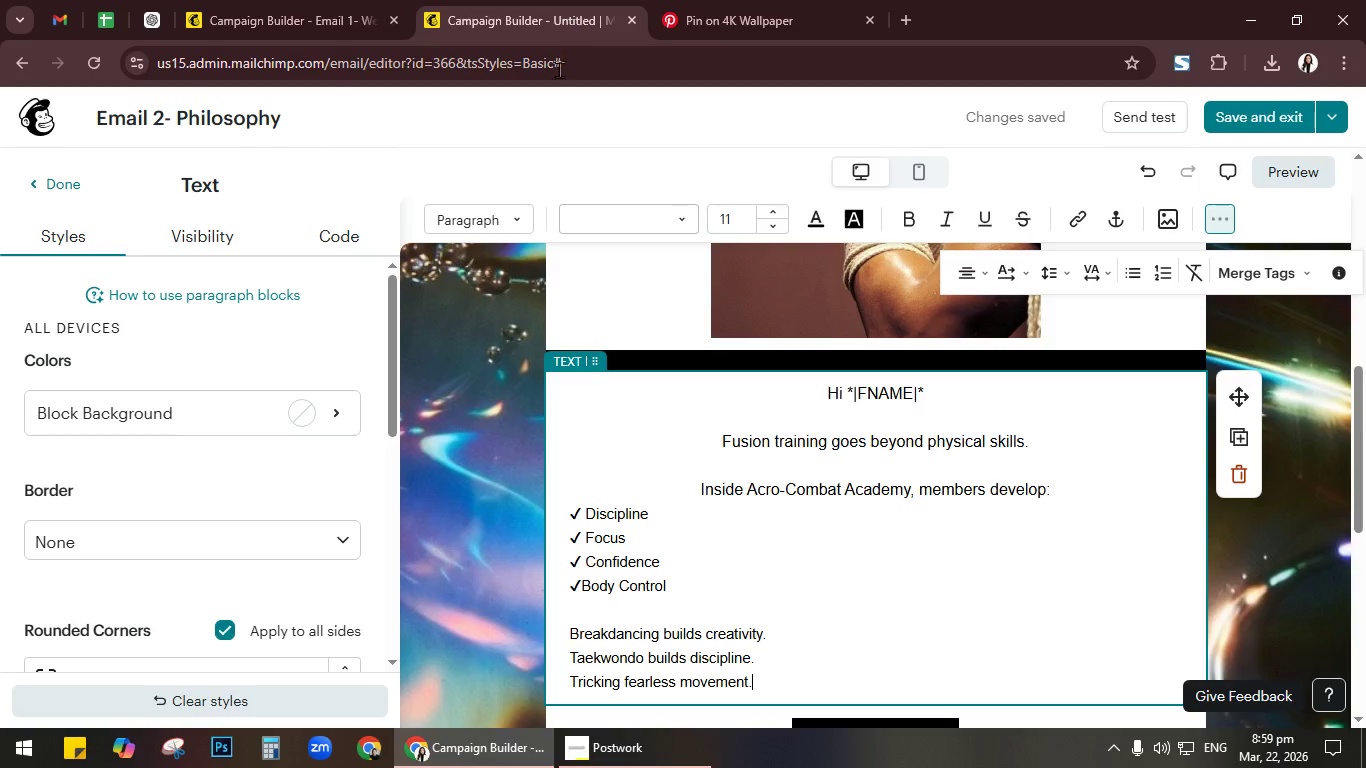 
mouse_move([485, 200])
 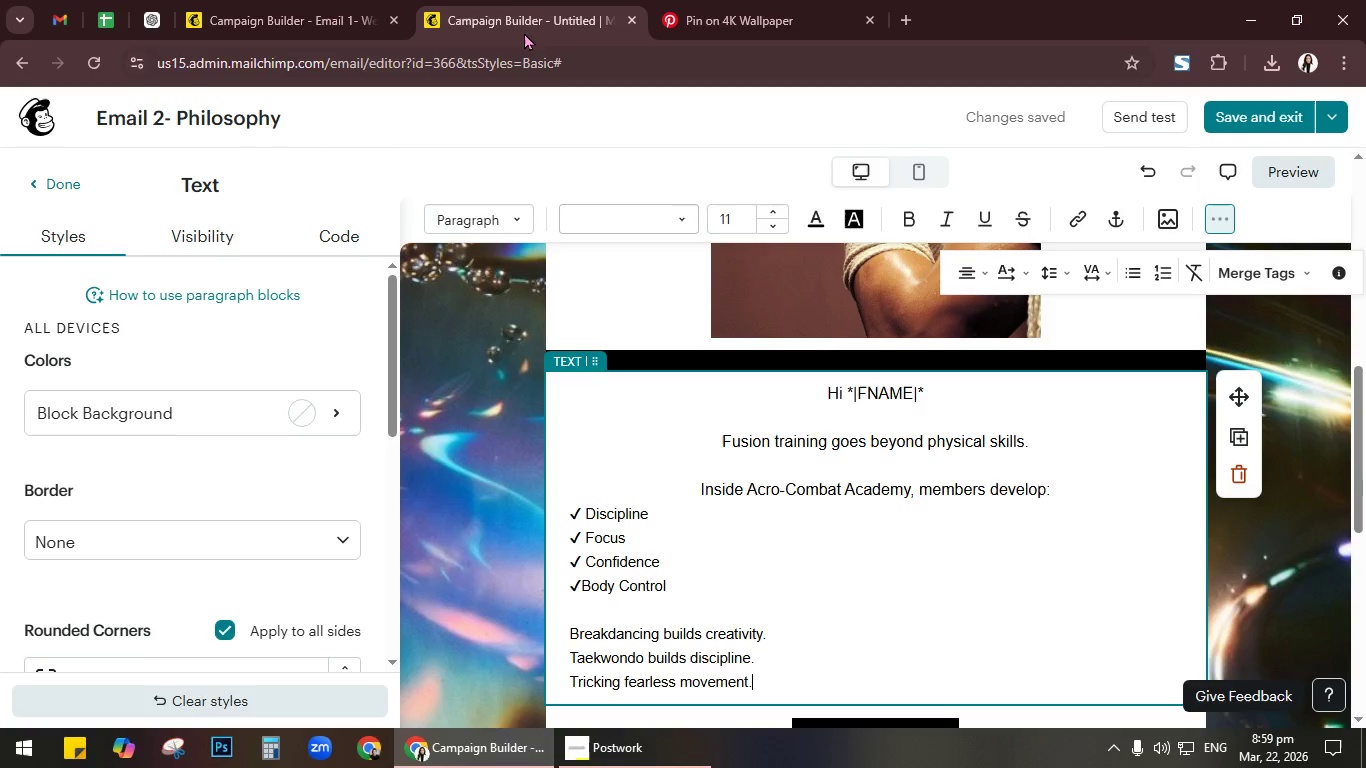 
mouse_move([508, -2])
 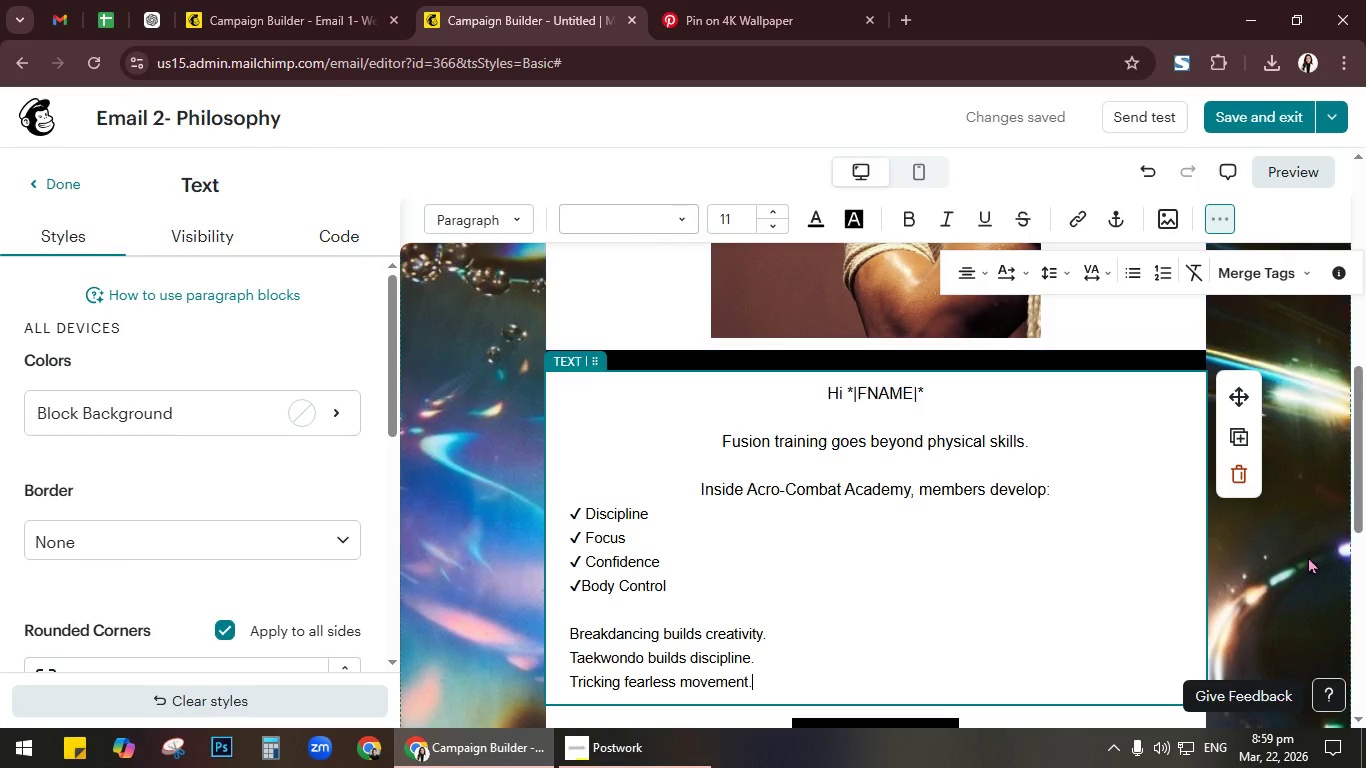 
scroll: coordinate [1306, 558], scroll_direction: down, amount: 1.0
 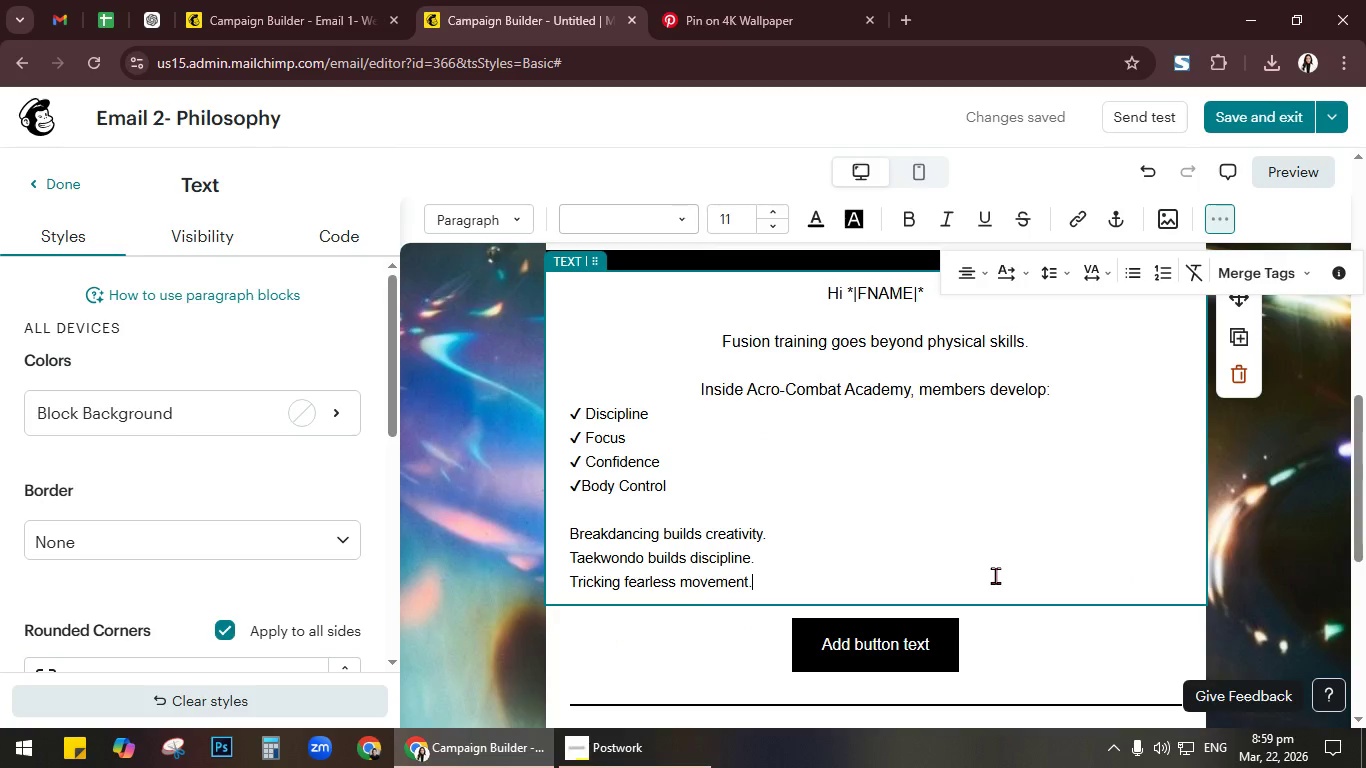 
key(NumpadEnter)
key(NumpadEnter)
type(Together, they create a complee)
key(Backspace)
type(te athelte)
key(Backspace)
key(Backspace)
key(Backspace)
key(Backspace)
type(lete.)
 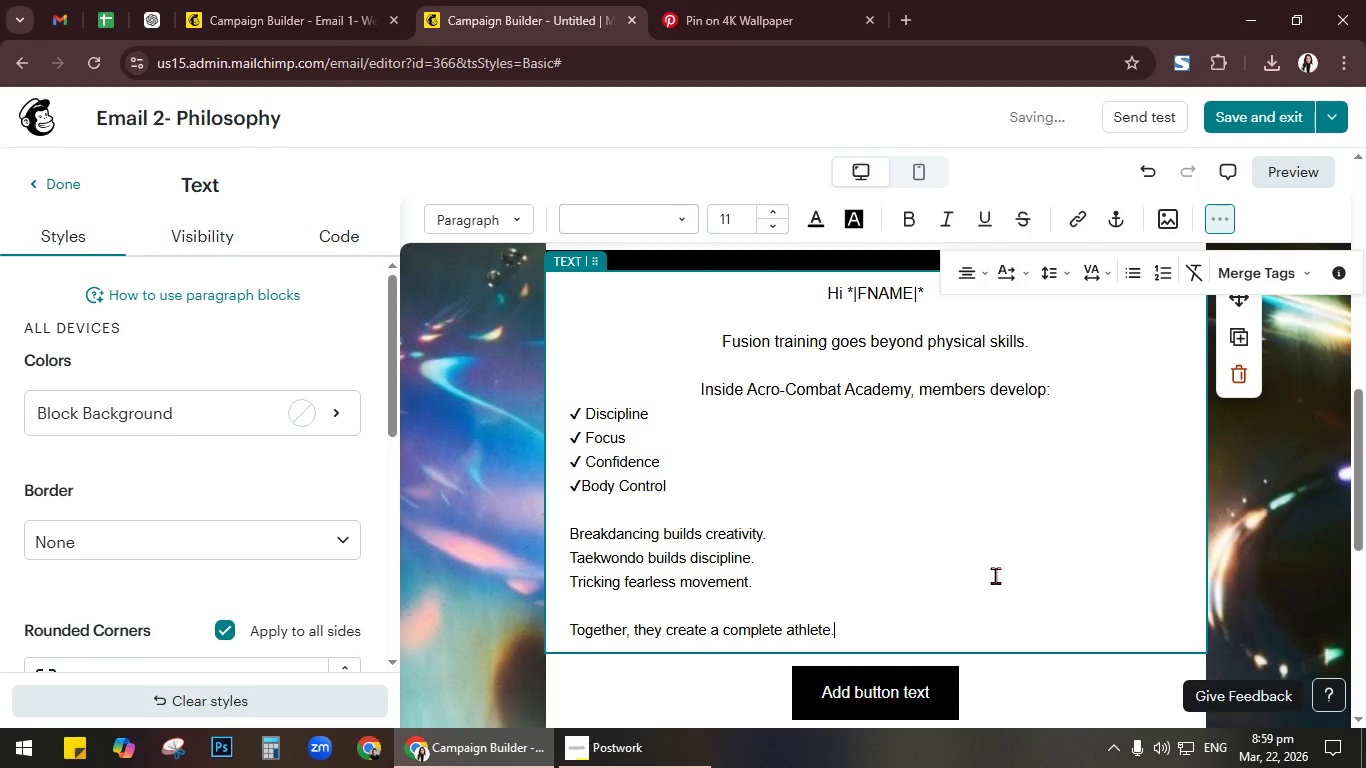 
key(Enter)
 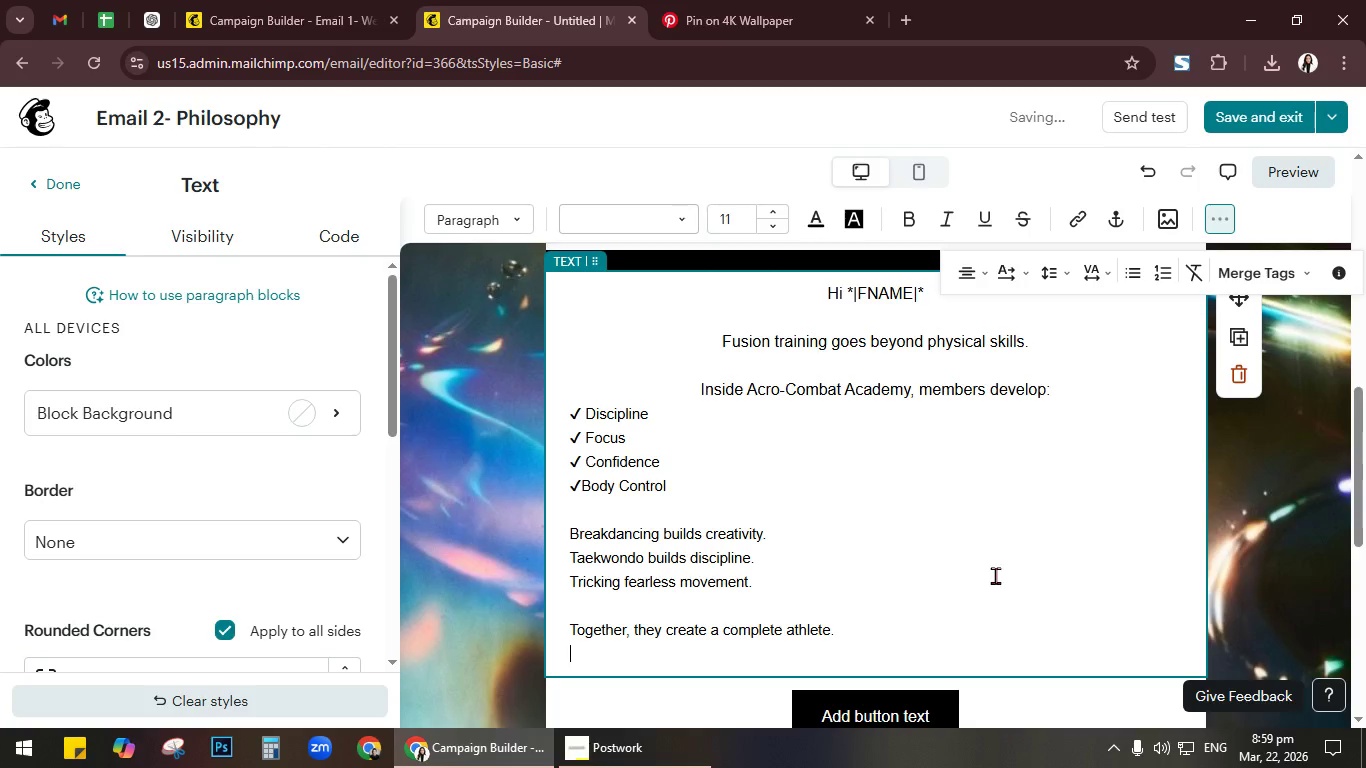 
key(Enter)
 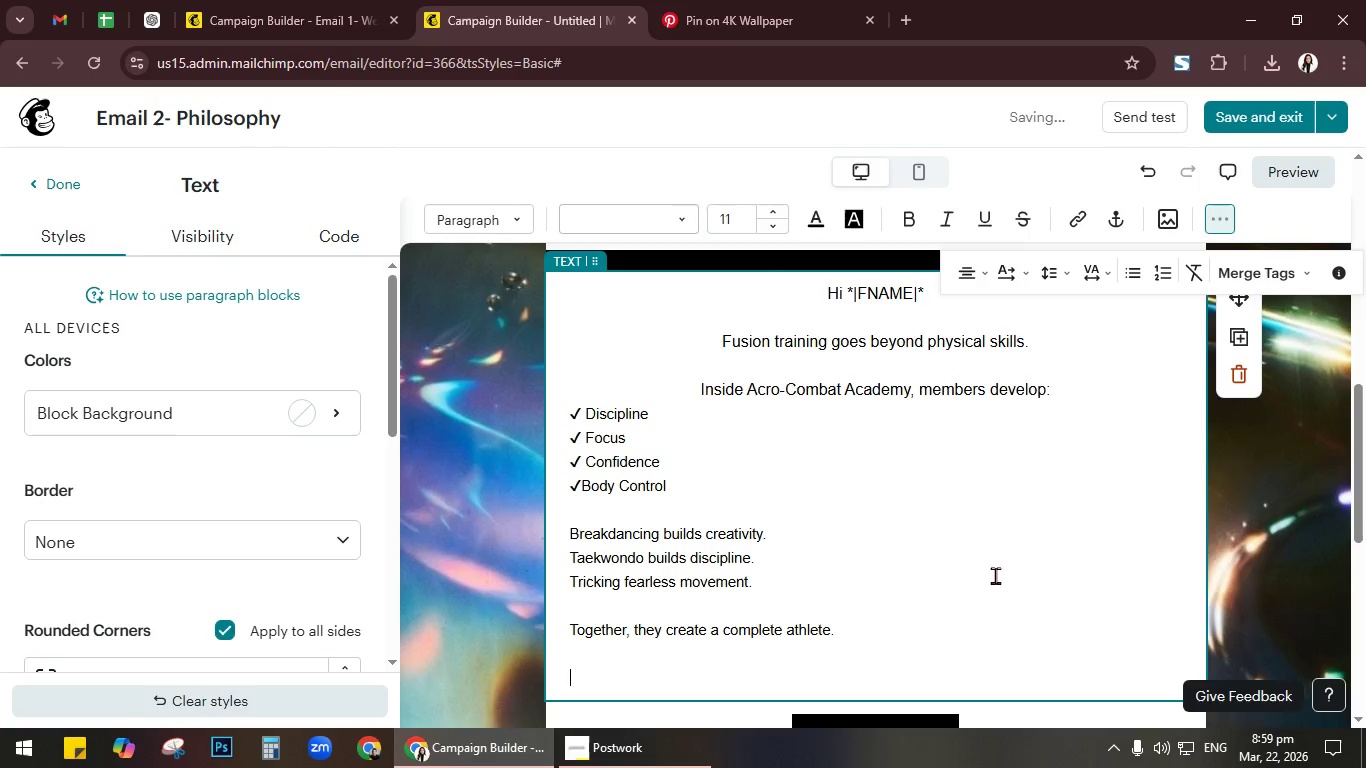 
type(Whete)
key(Backspace)
type(her  you)
key(Backspace)
key(Backspace)
key(Backspace)
key(Backspace)
key(Backspace)
type( you're beginner or advanced, the goal is the same.)
 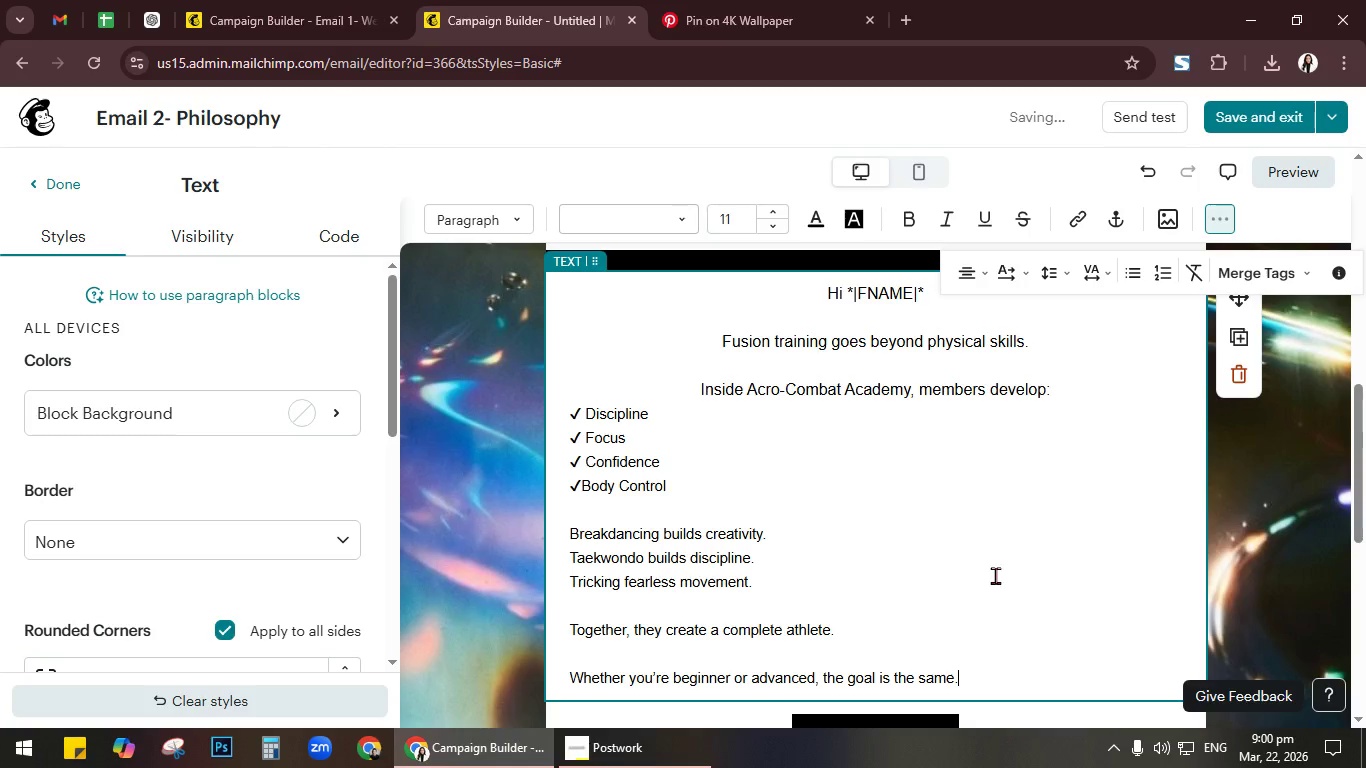 
key(Enter)
 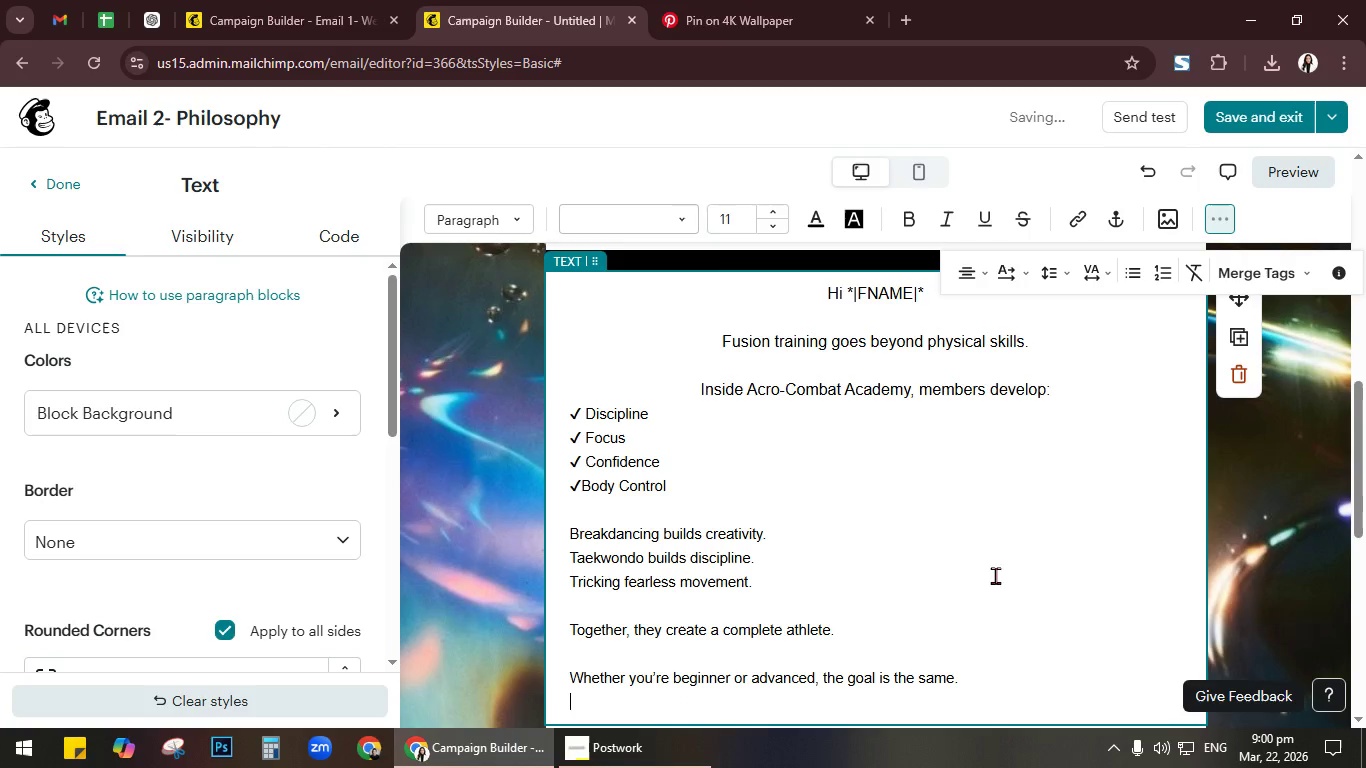 
type(Mover )
key(Backspace)
key(Backspace)
type( better)
 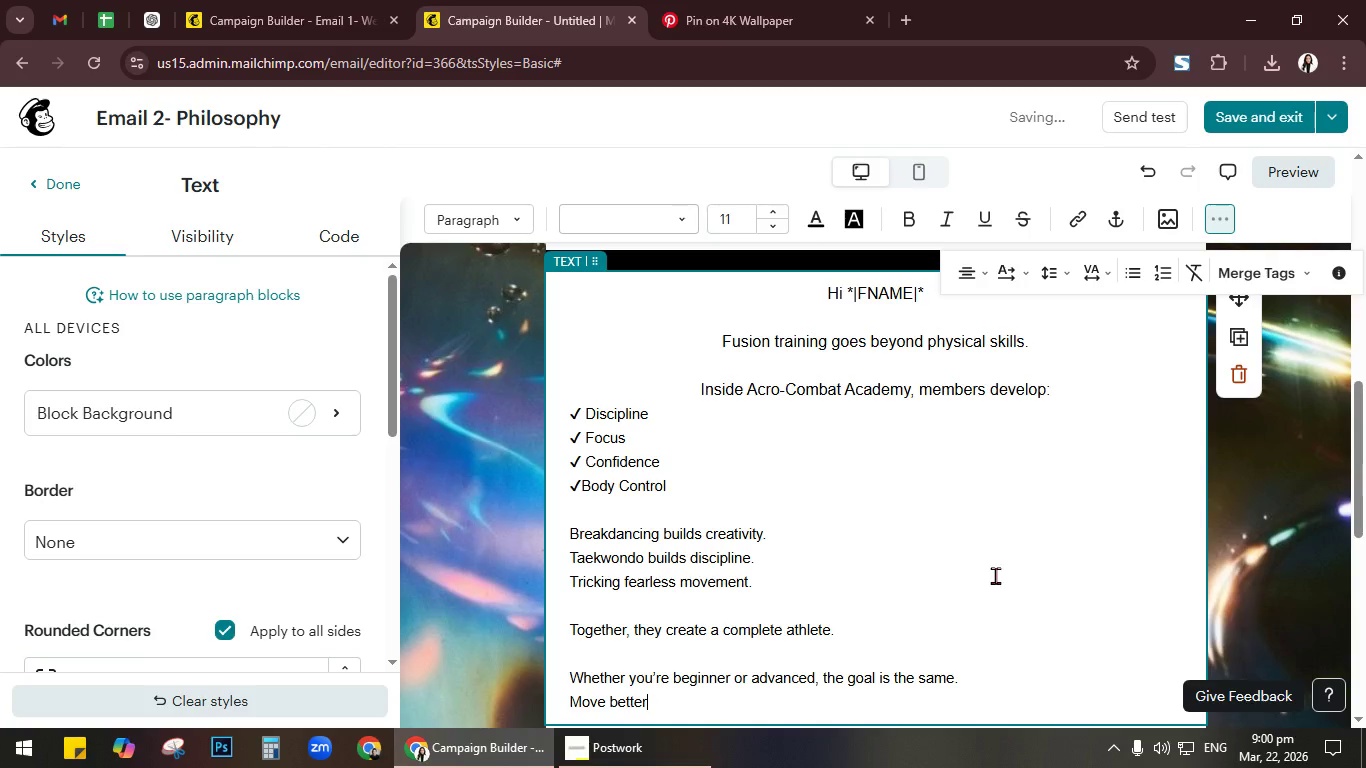 
type(. Feel strone)
key(Backspace)
type(ger. Train samrter)
key(Backspace)
key(Backspace)
key(Backspace)
key(Backspace)
key(Backspace)
key(Backspace)
type(marter.)
 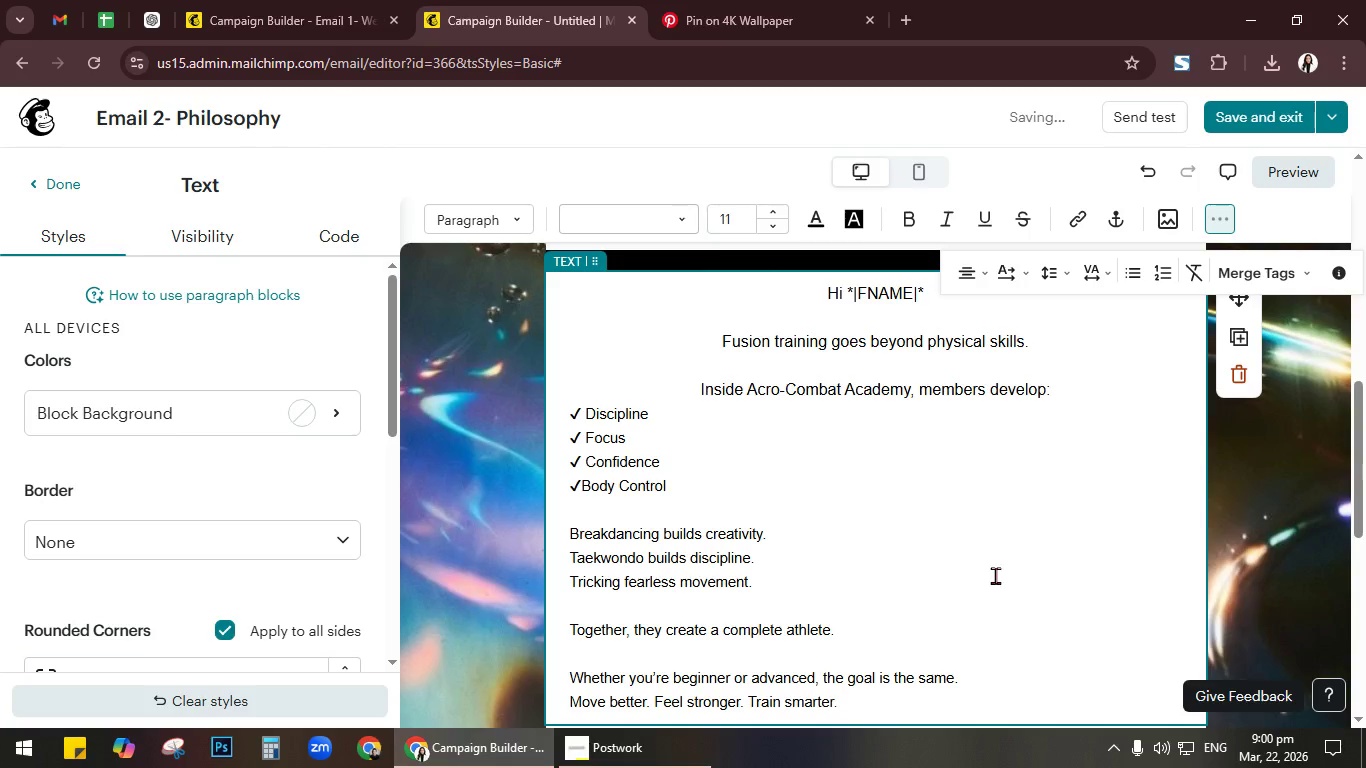 
scroll: coordinate [961, 572], scroll_direction: down, amount: 2.0
 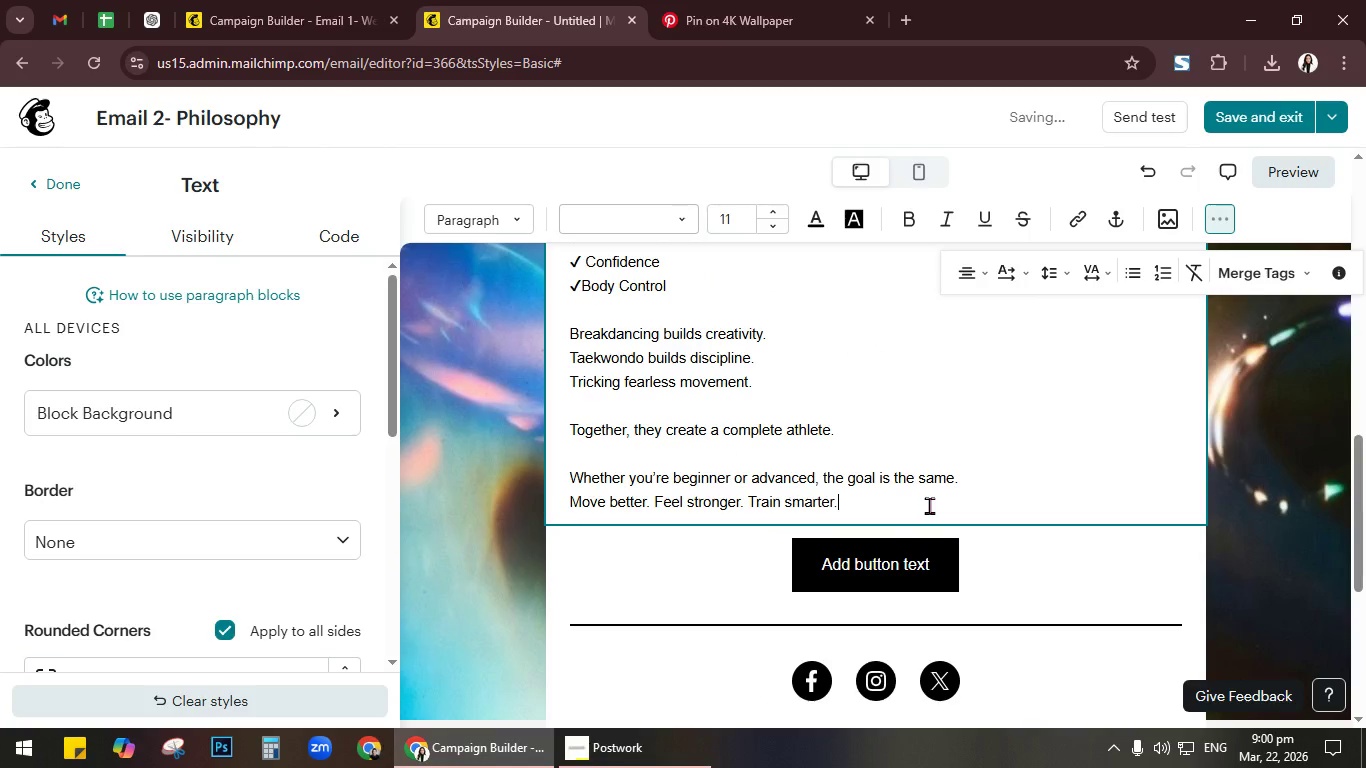 
key(NumpadEnter)
 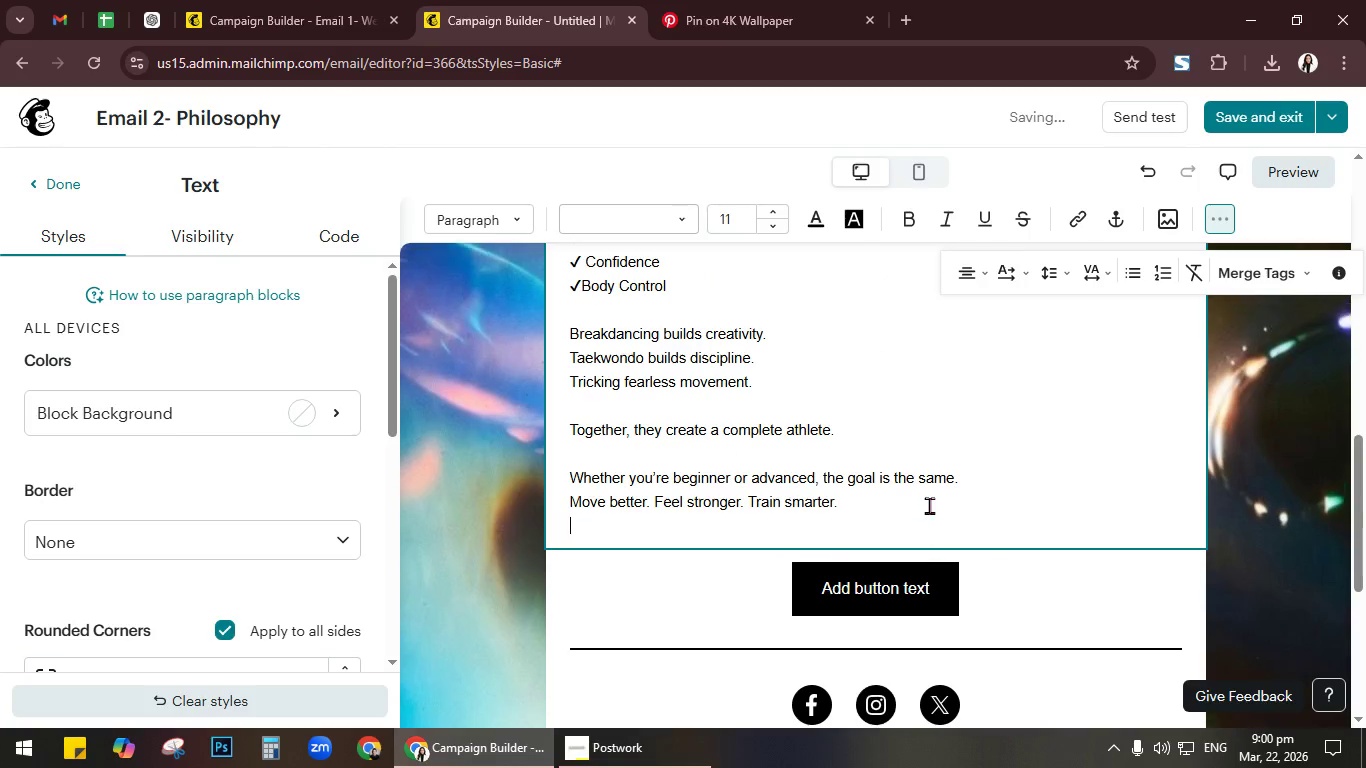 
key(NumpadEnter)
 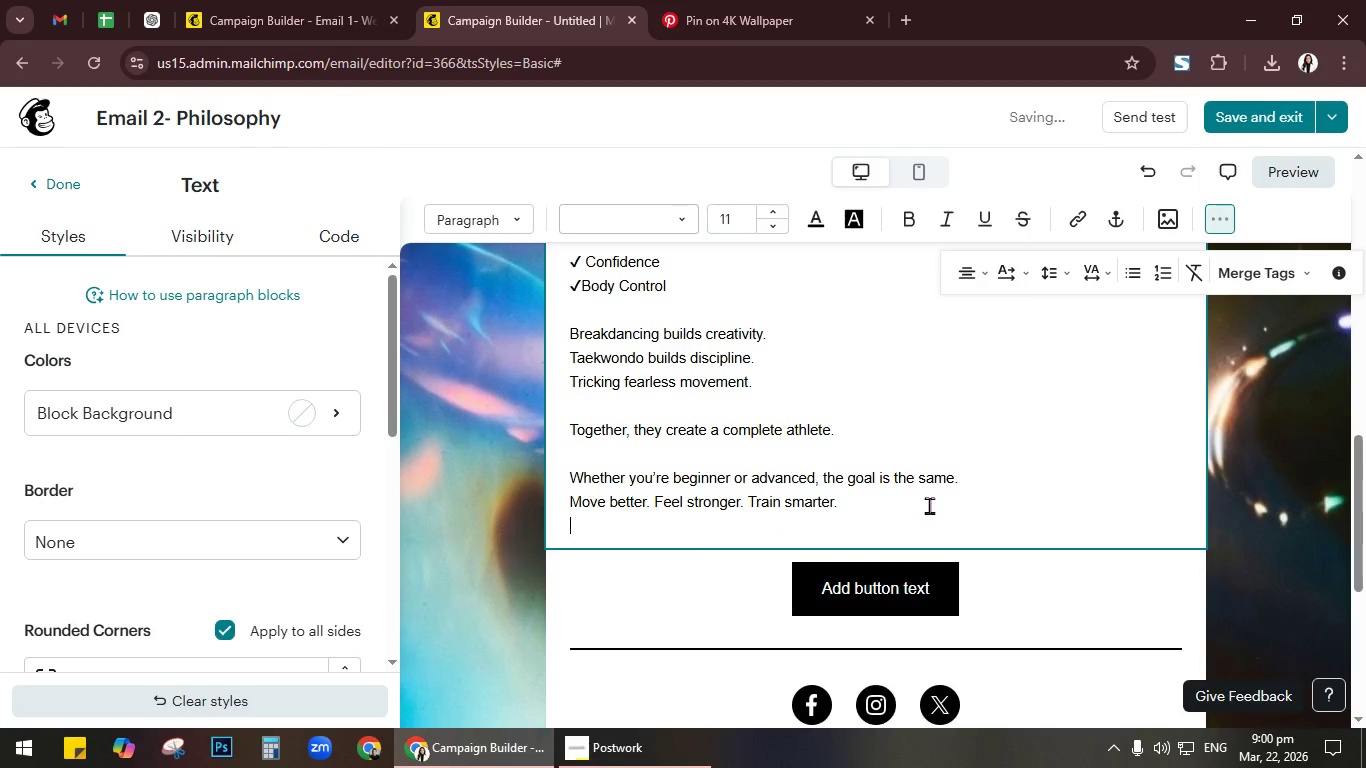 
key(NumpadEnter)
 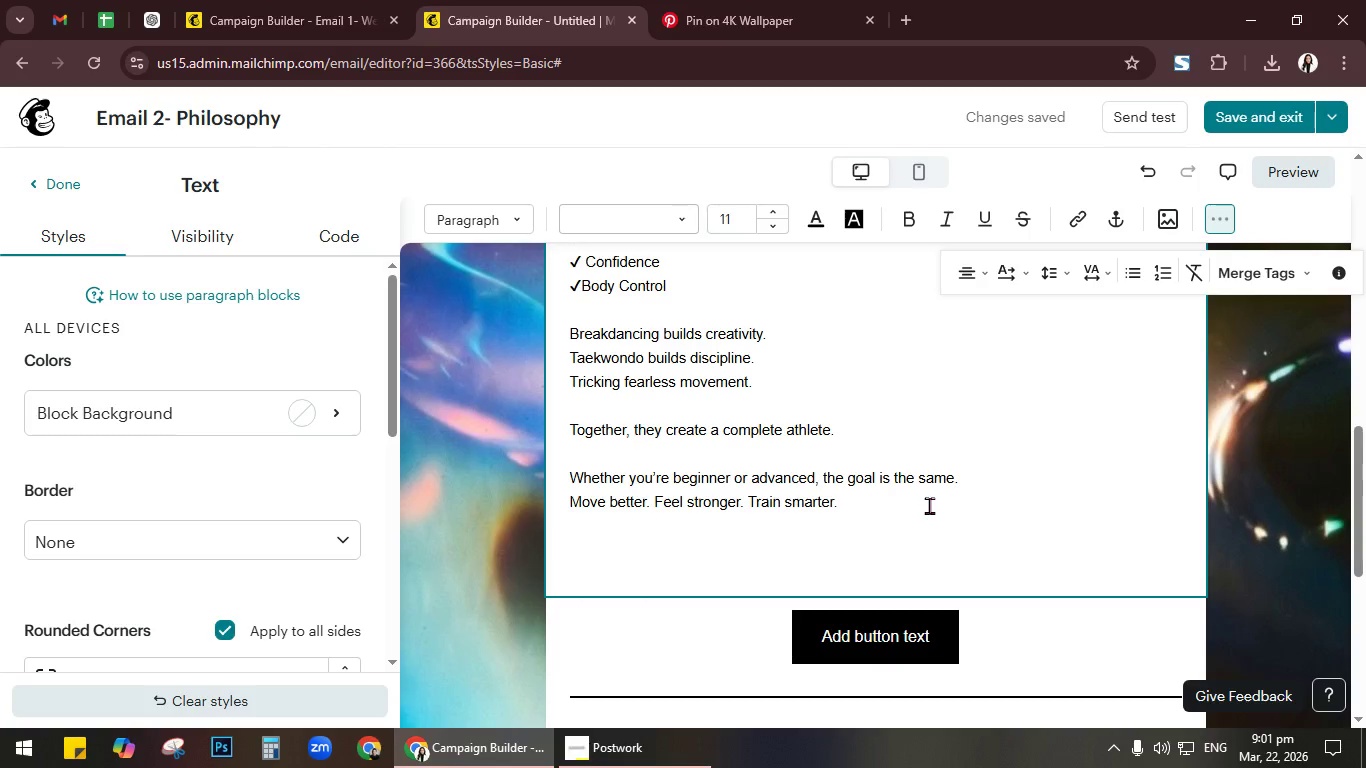 
wait(7.0)
 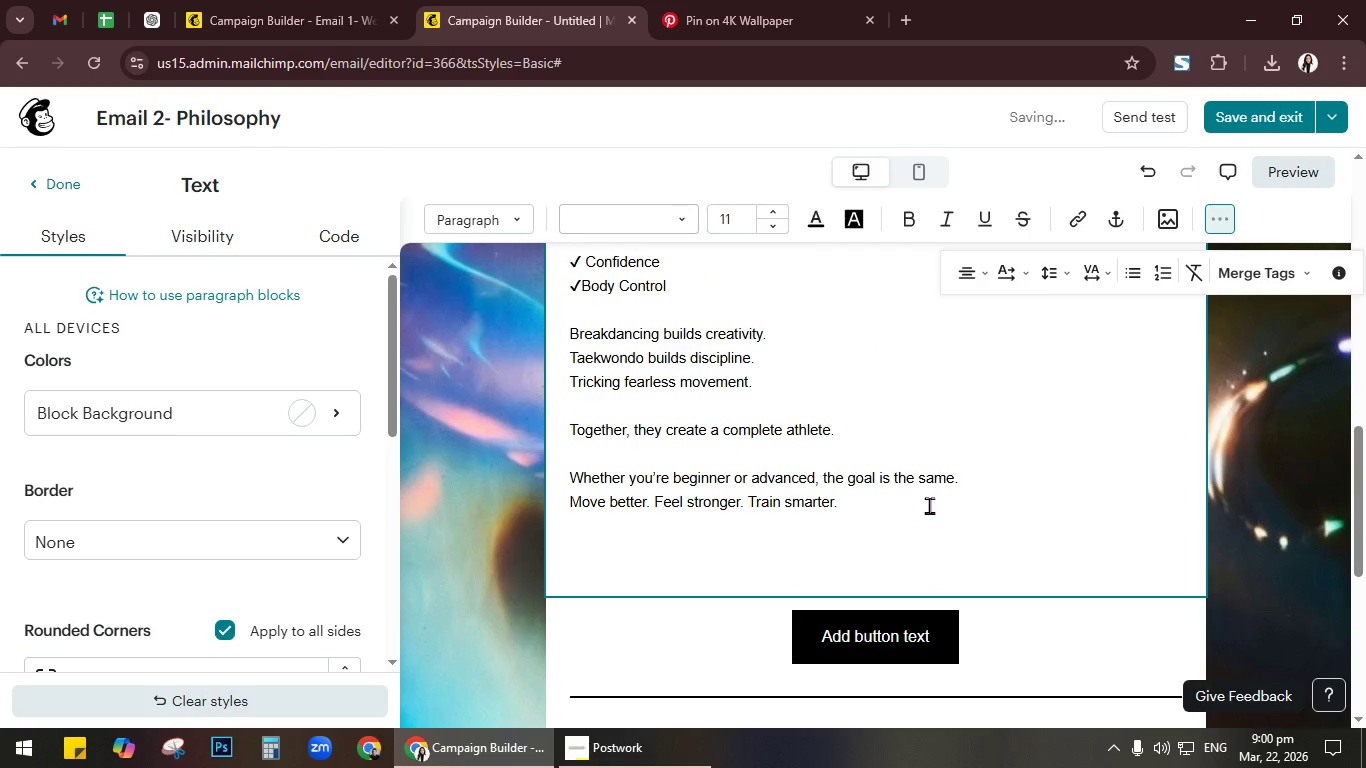 
type(See how membership works:)
 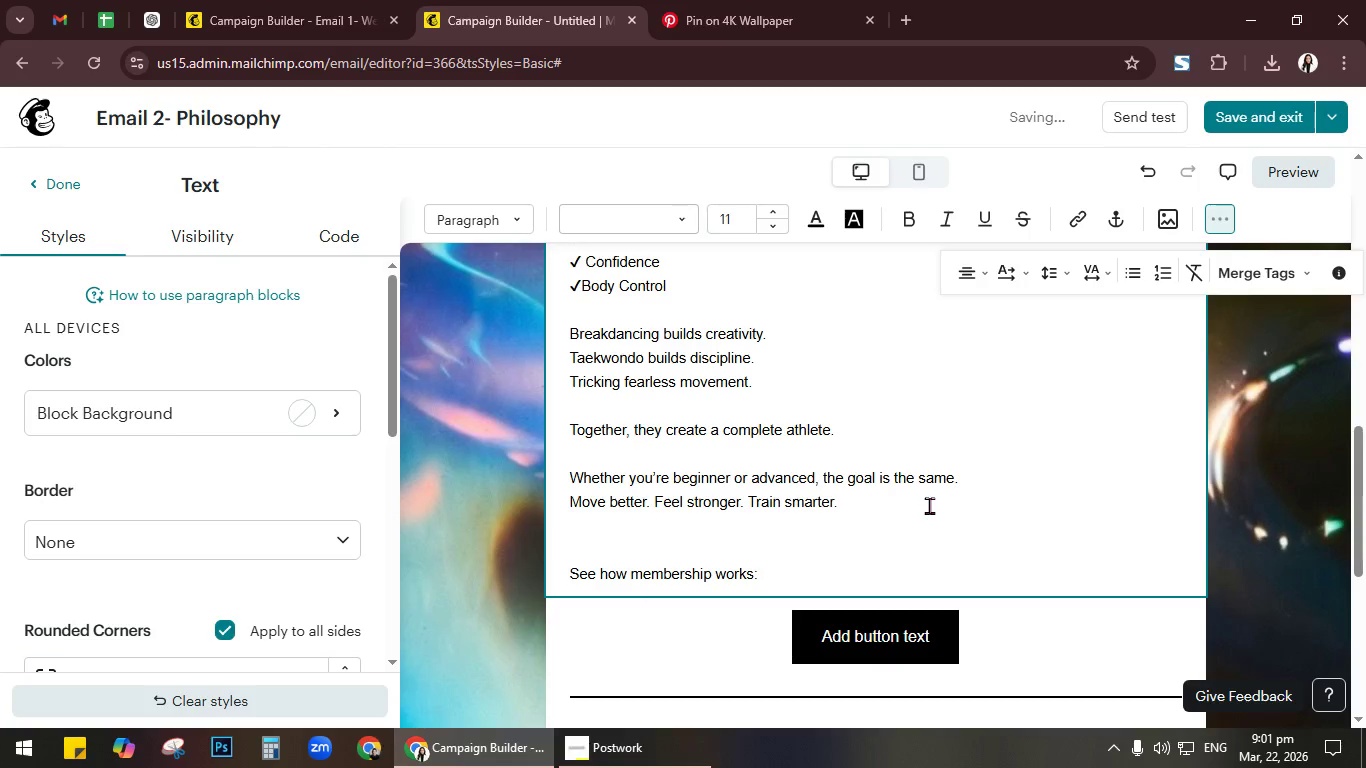 
wait(29.11)
 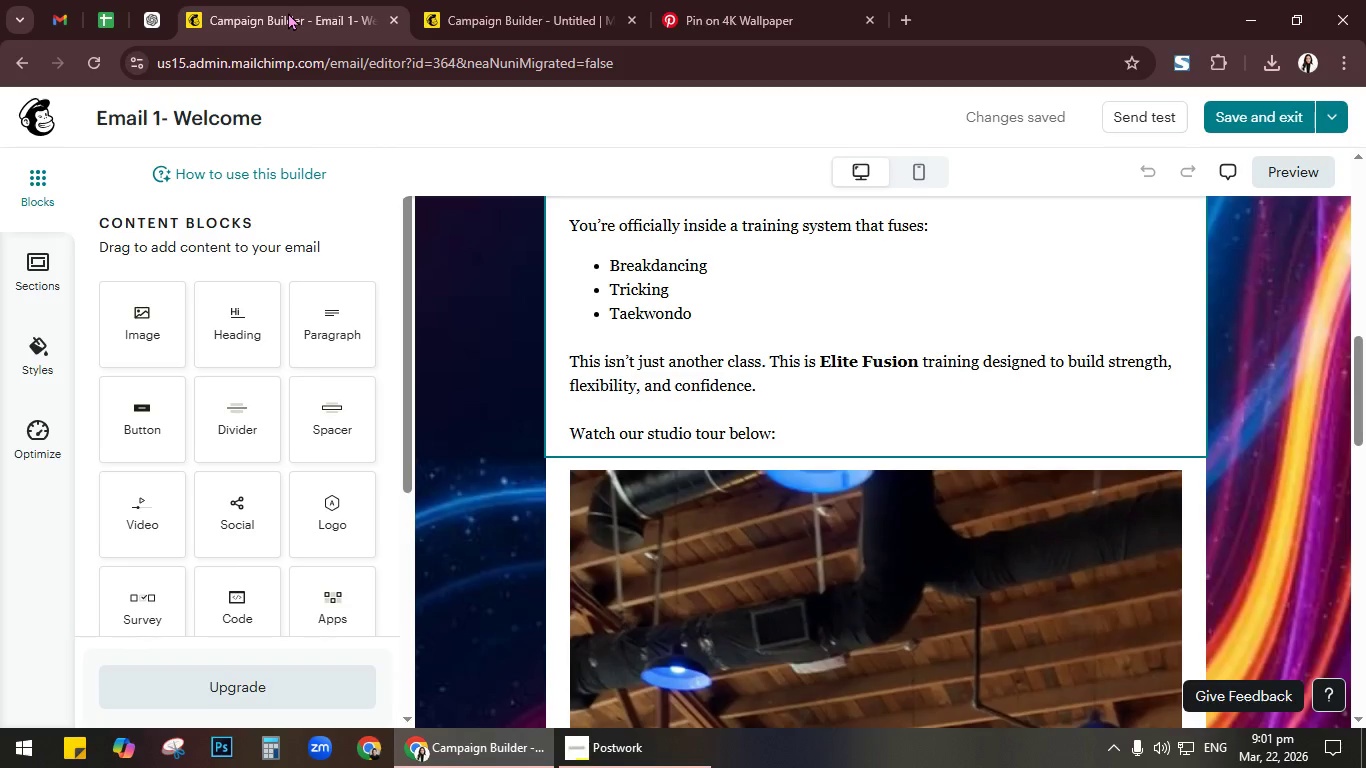 
scroll: coordinate [802, 321], scroll_direction: up, amount: 2.0
 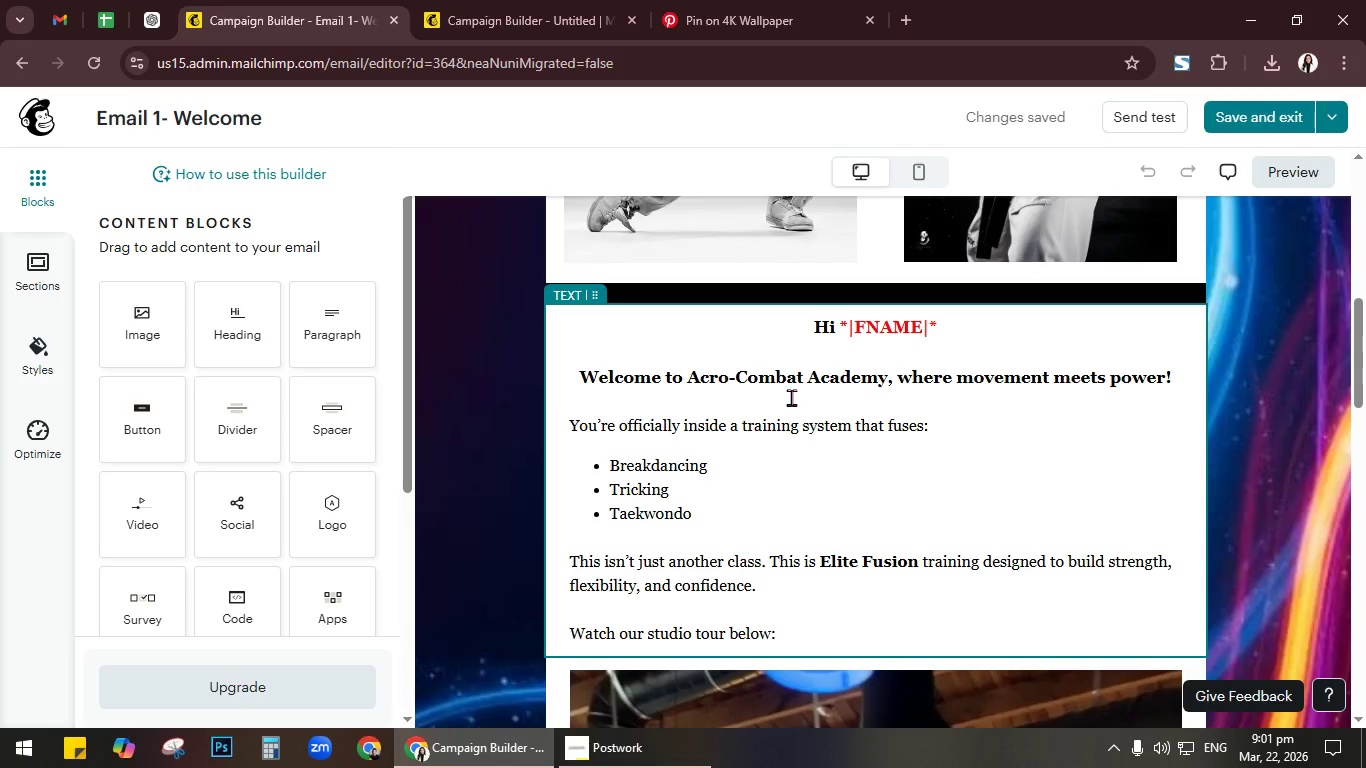 
wait(8.08)
 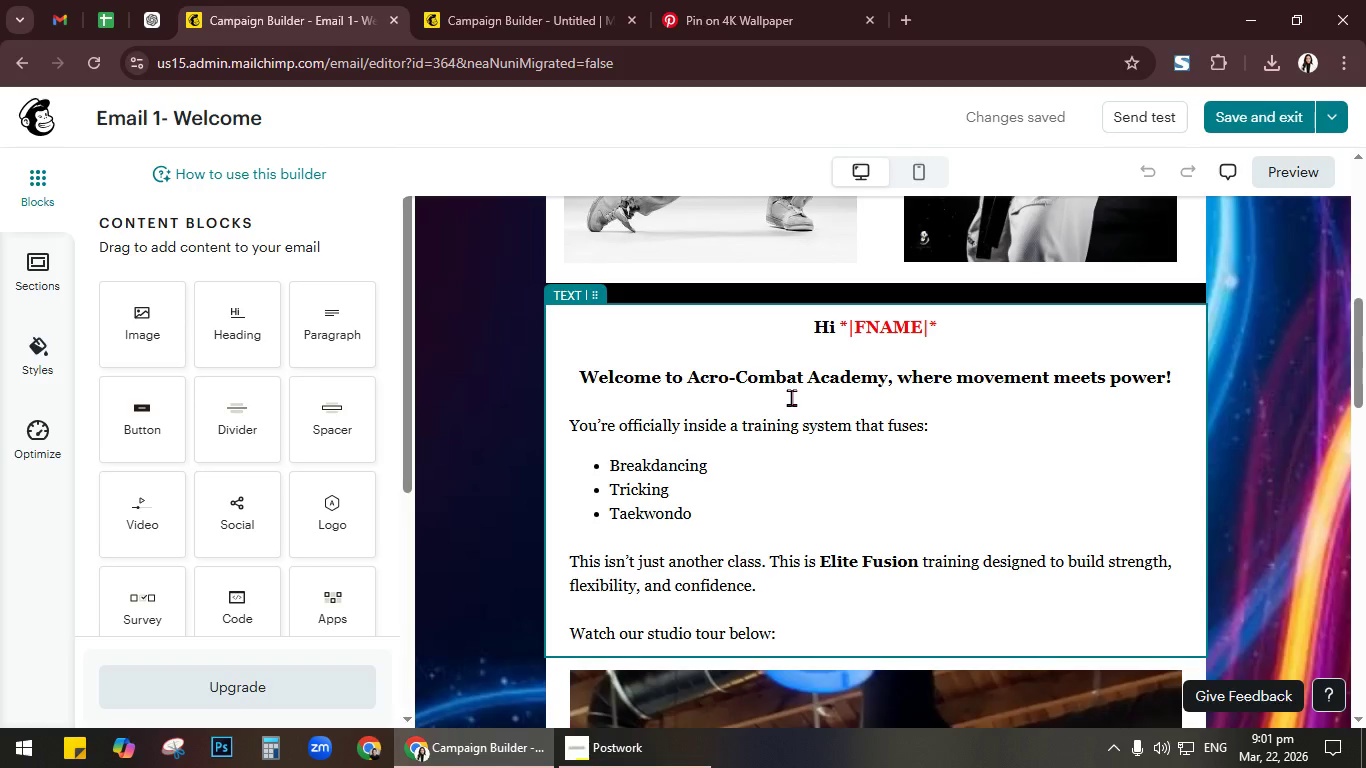 
left_click([784, 434])
 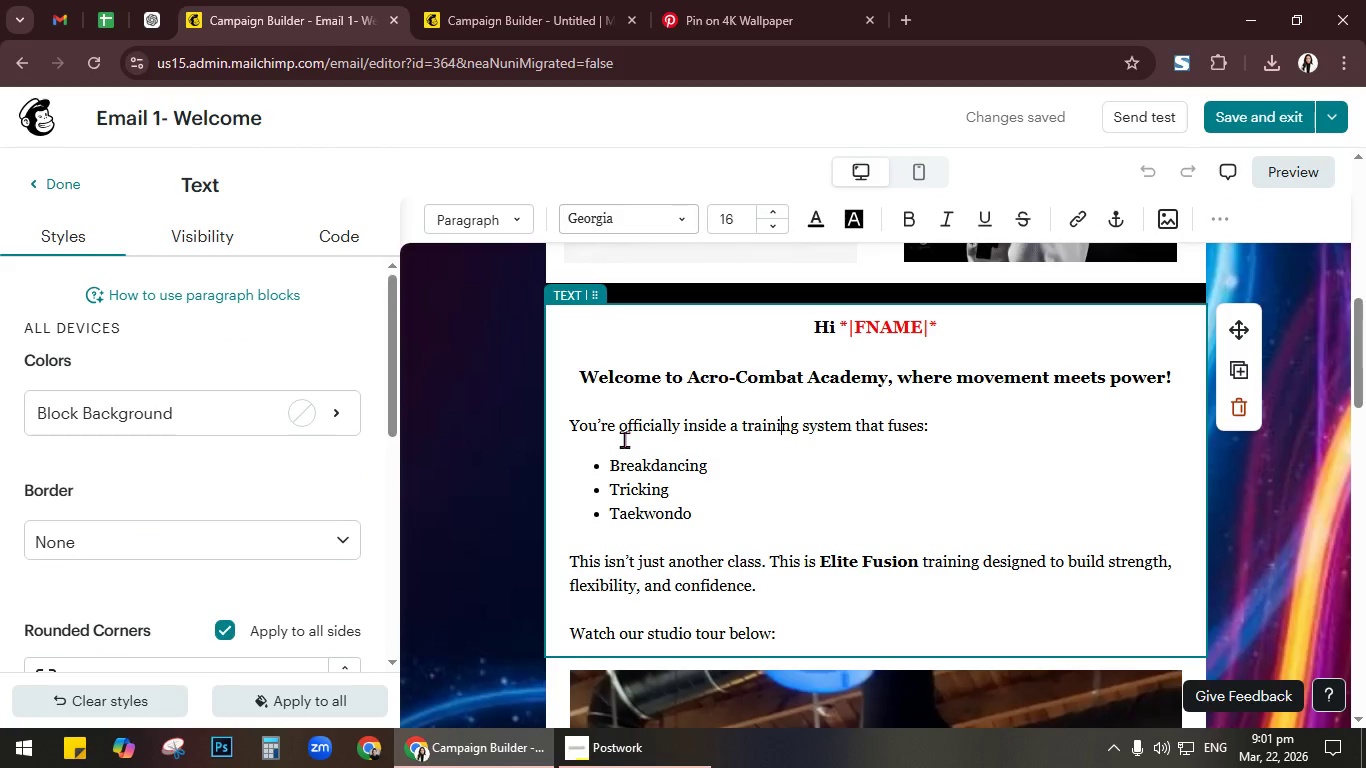 
left_click([725, 375])
 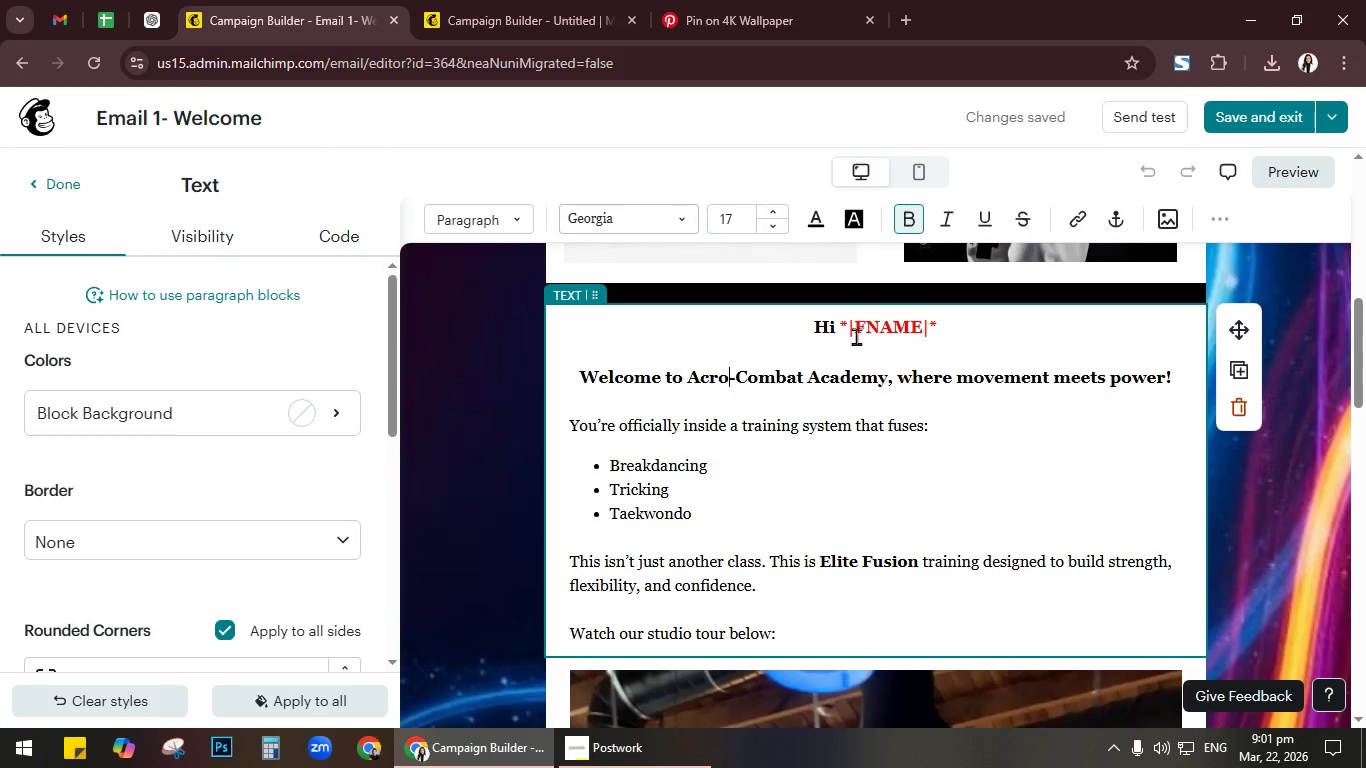 
left_click([870, 326])
 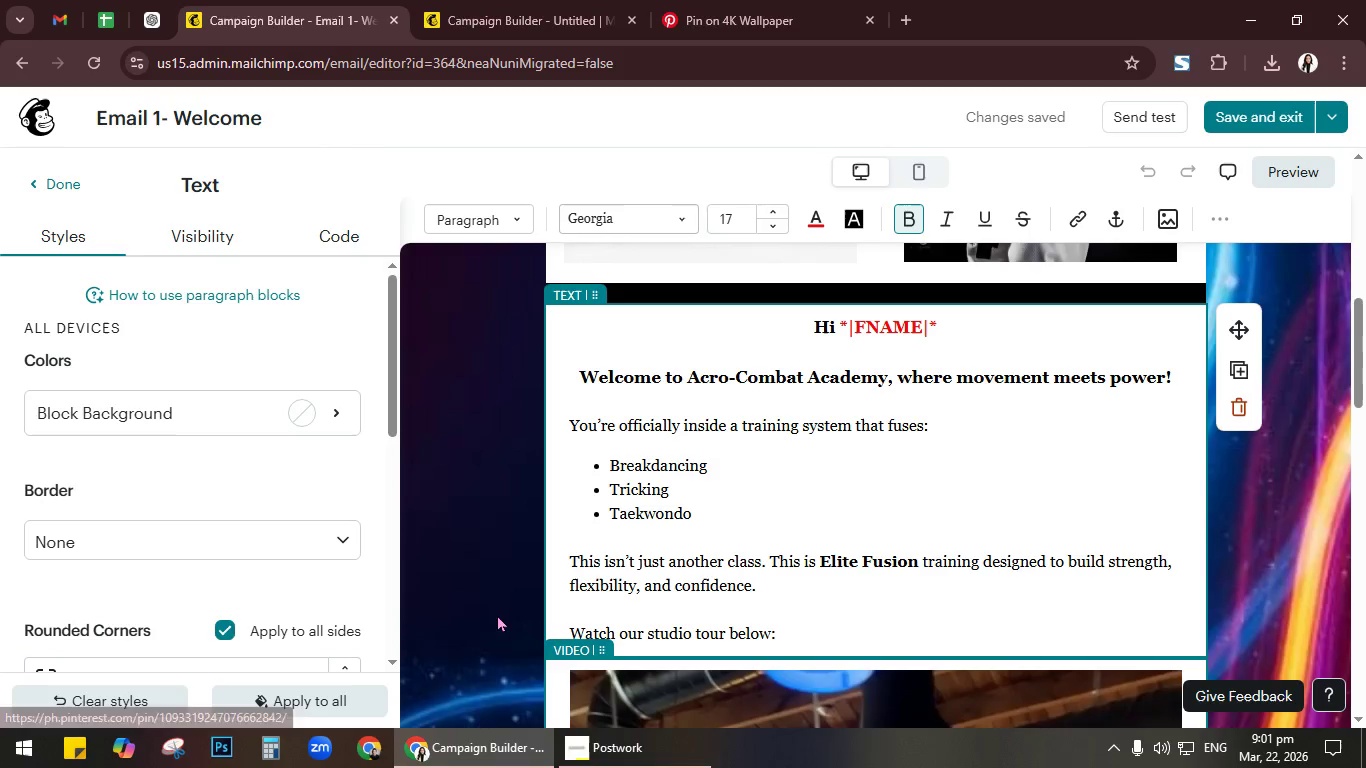 
left_click([502, 0])
 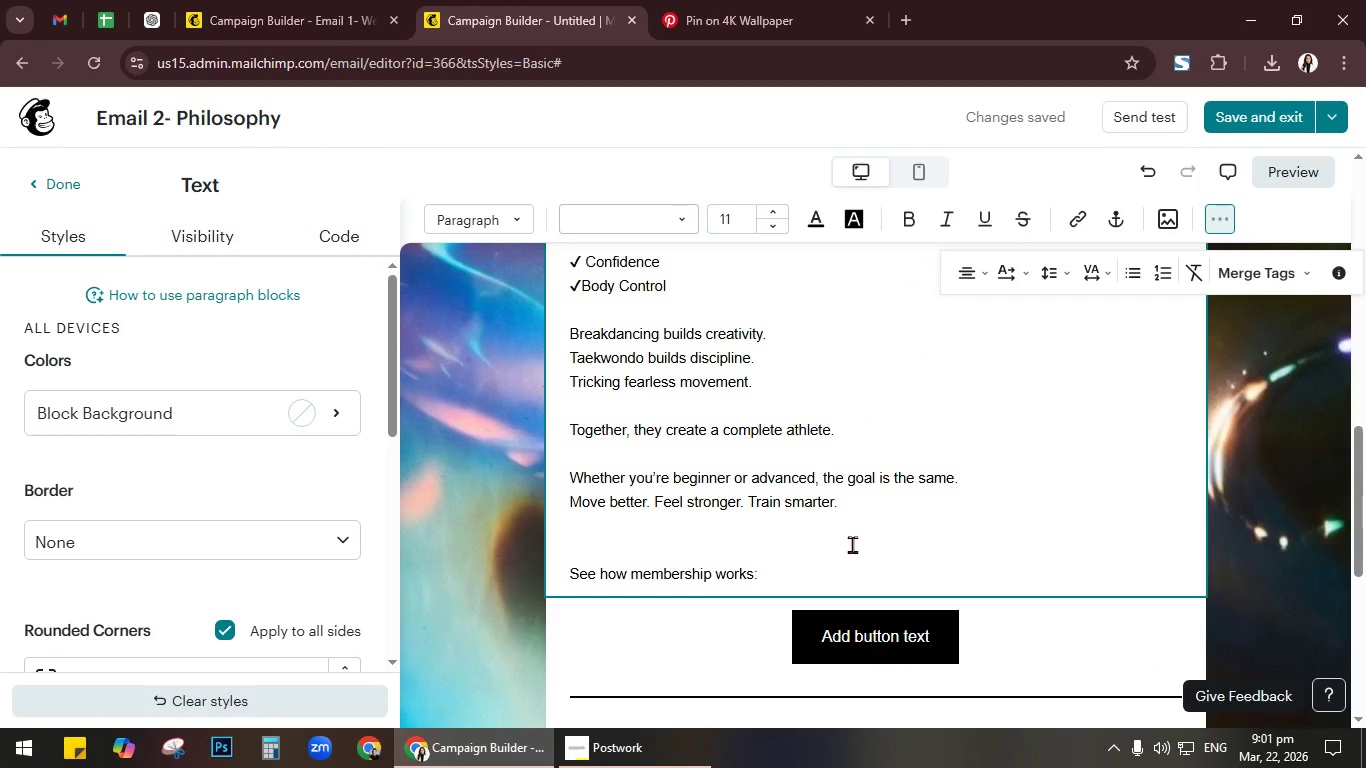 
scroll: coordinate [852, 544], scroll_direction: up, amount: 1.0
 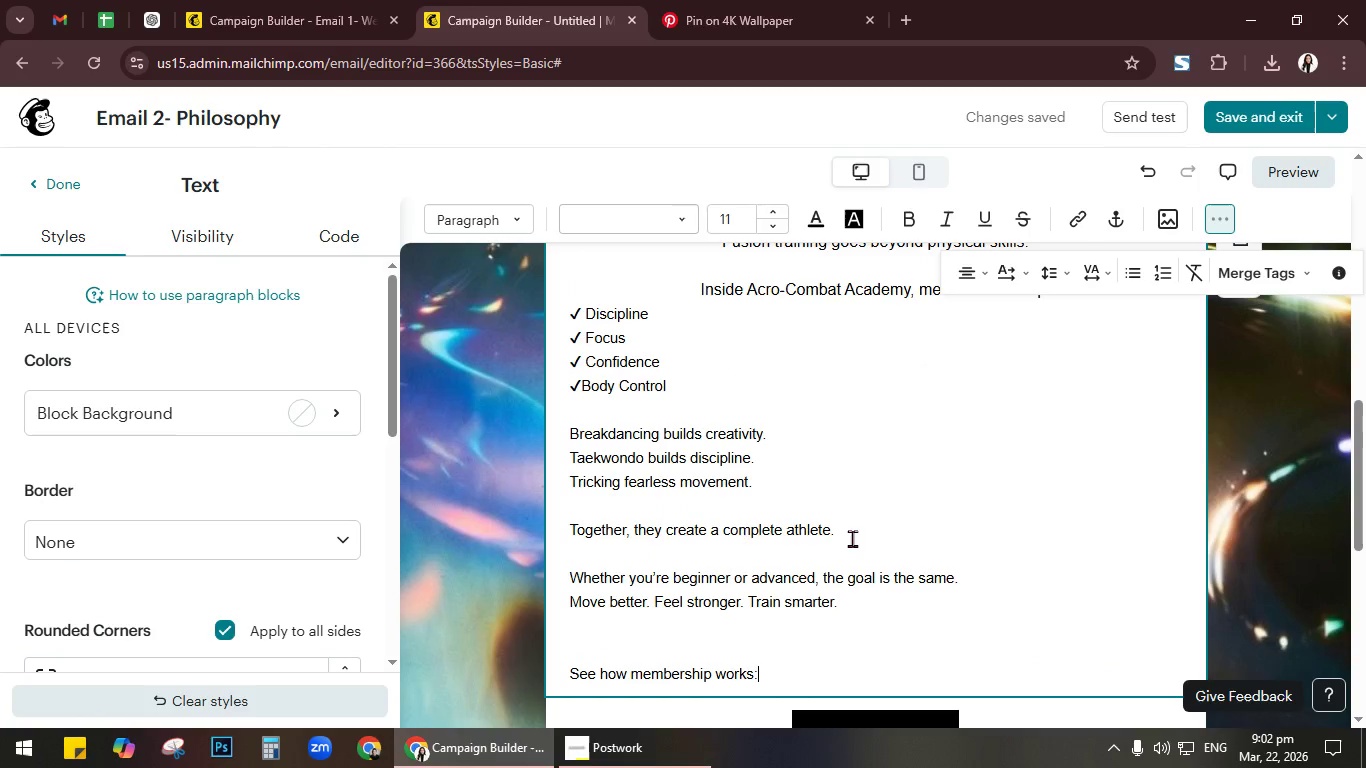 
key(Control+A)
 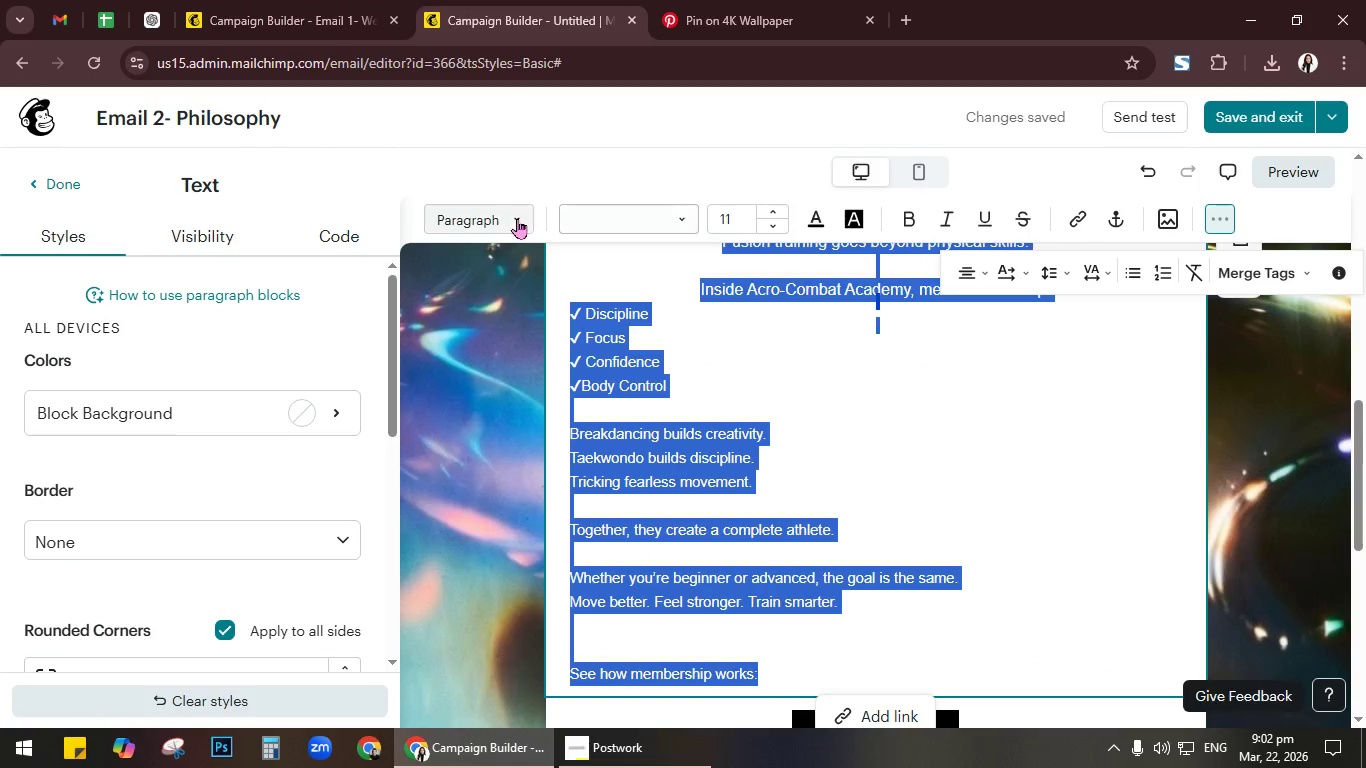 
left_click([620, 214])
 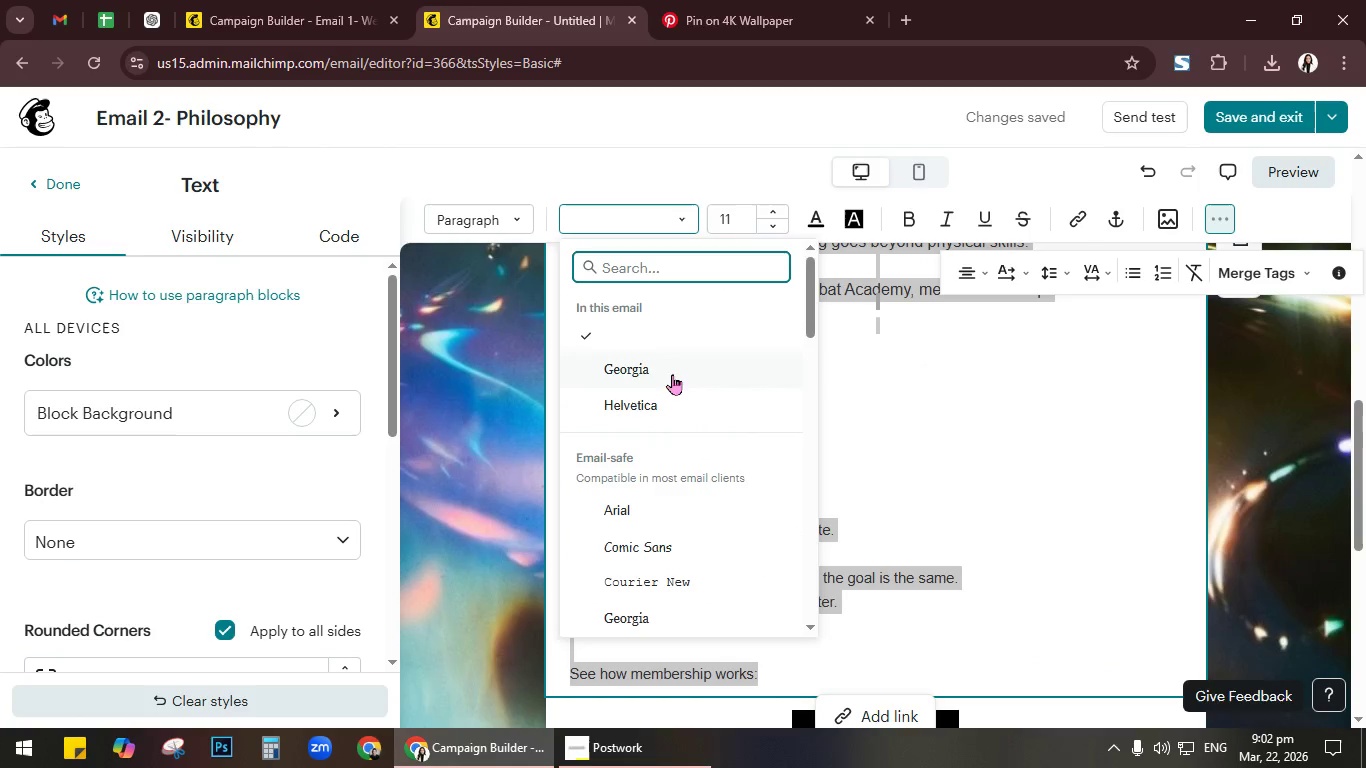 
left_click([673, 406])
 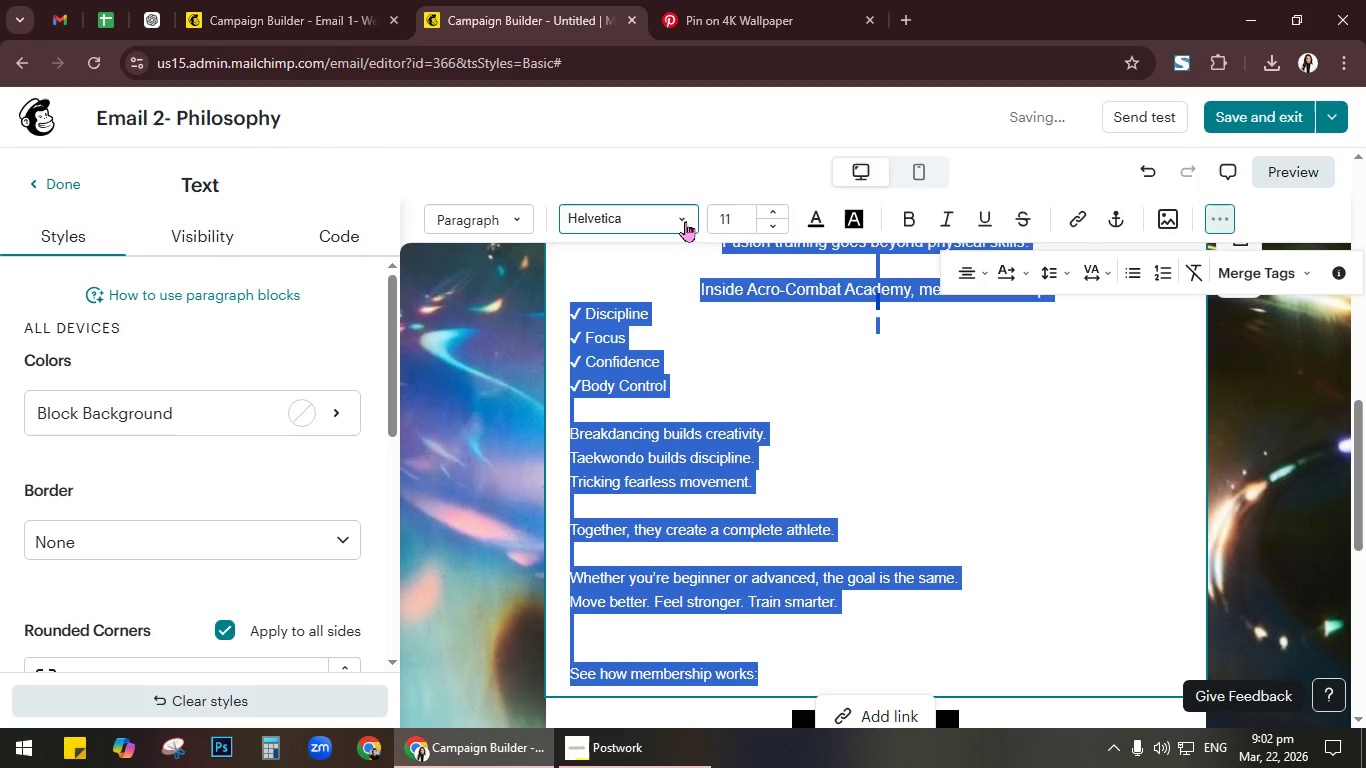 
left_click([685, 219])
 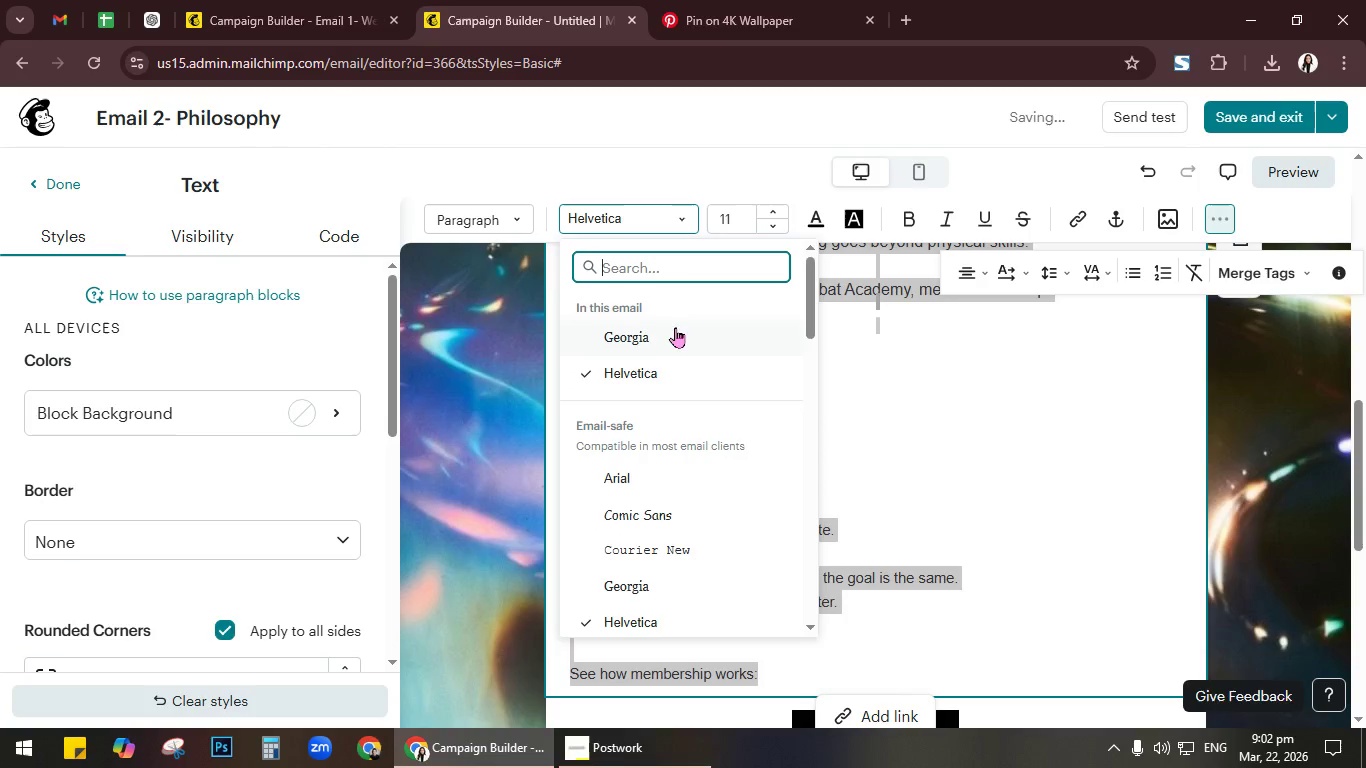 
left_click([672, 336])
 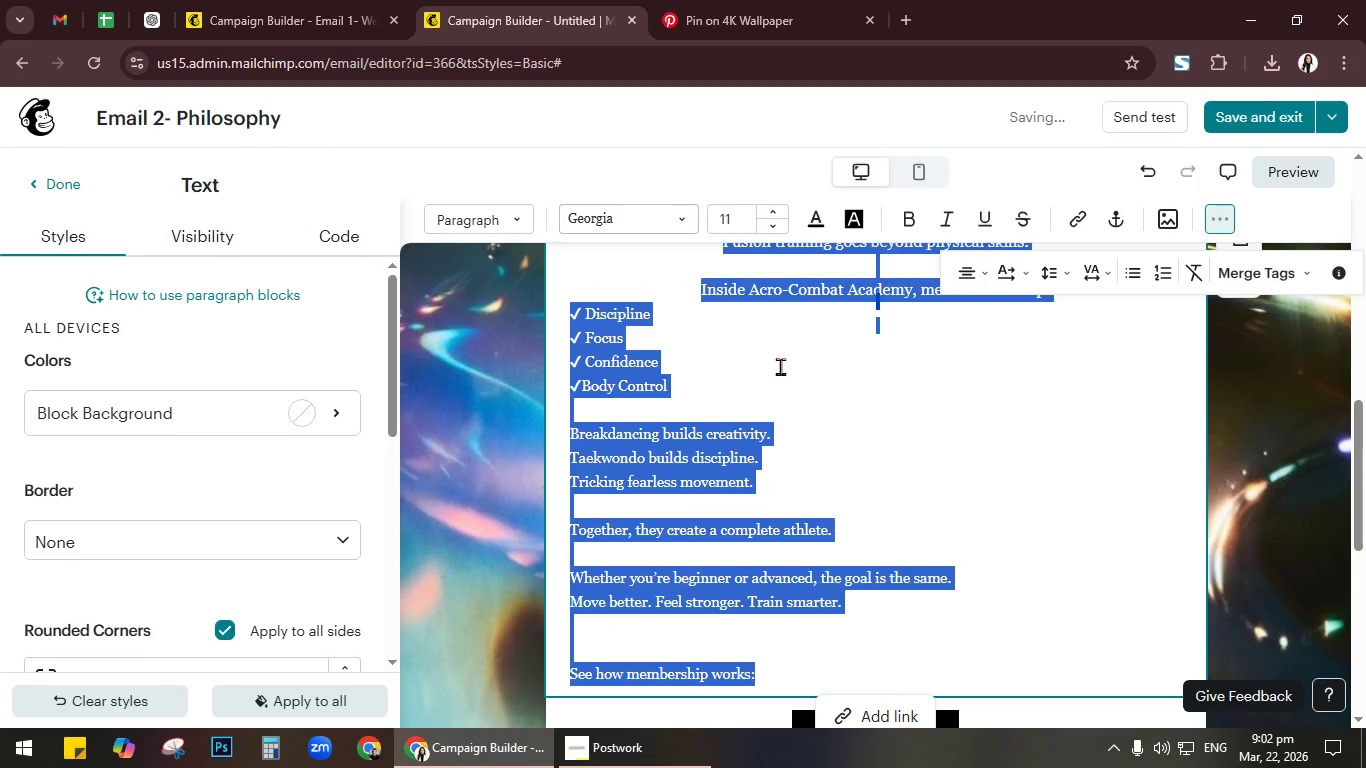 
scroll: coordinate [780, 388], scroll_direction: up, amount: 1.0
 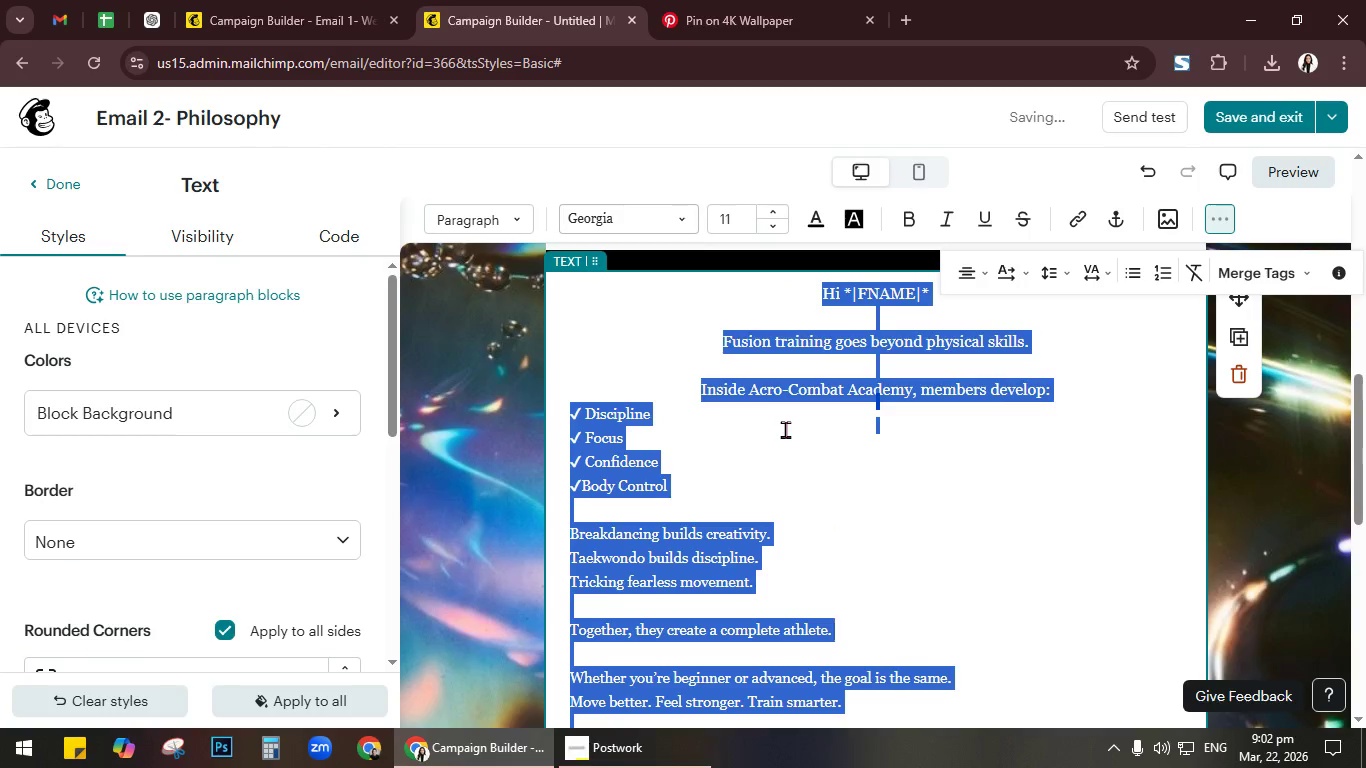 
left_click([785, 429])
 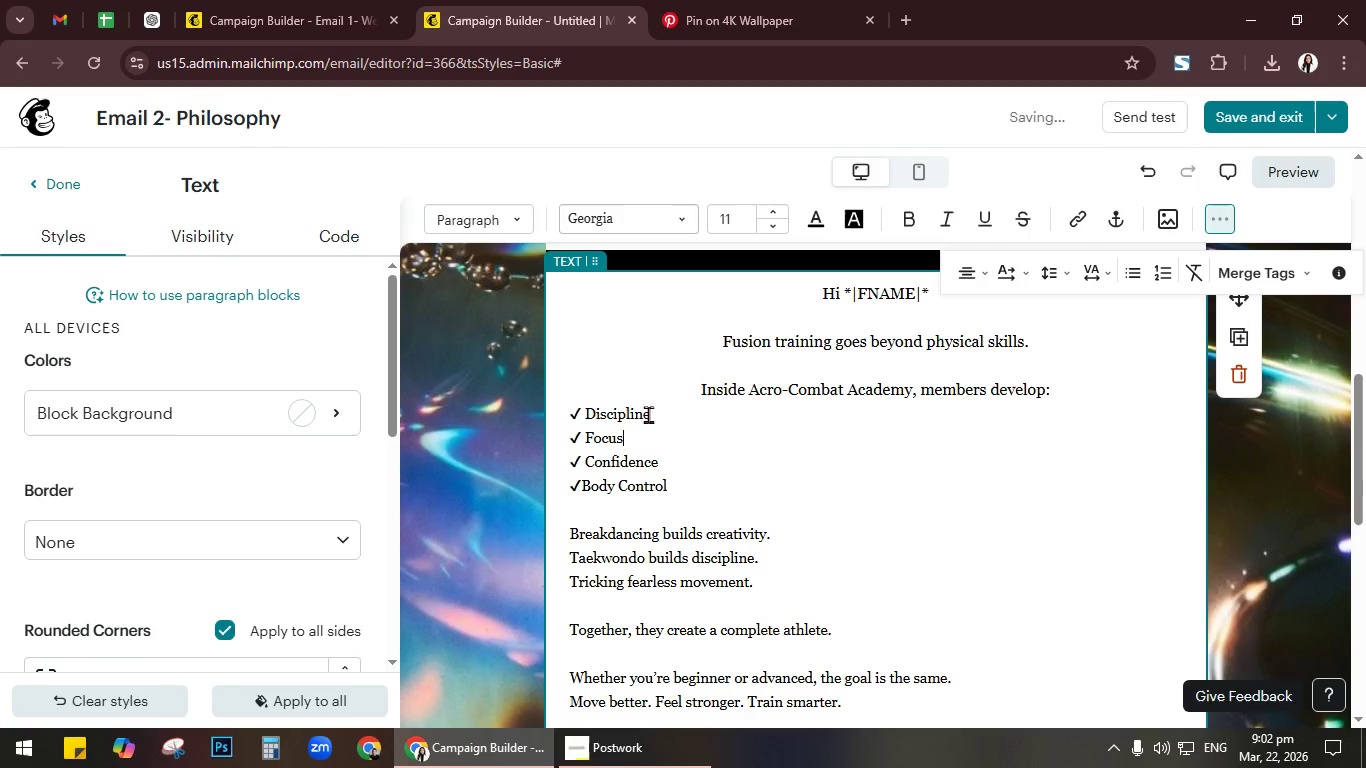 
key(Control+A)
 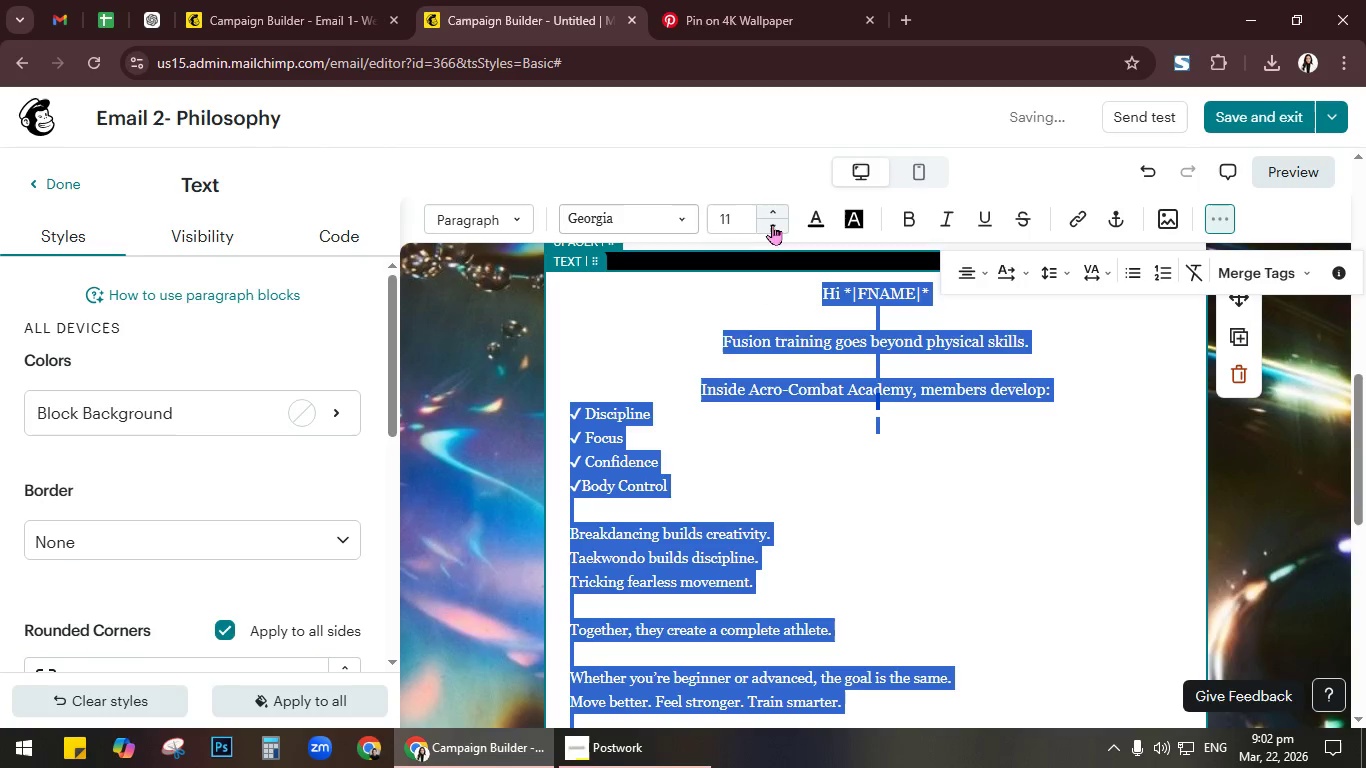 
left_click([775, 209])
 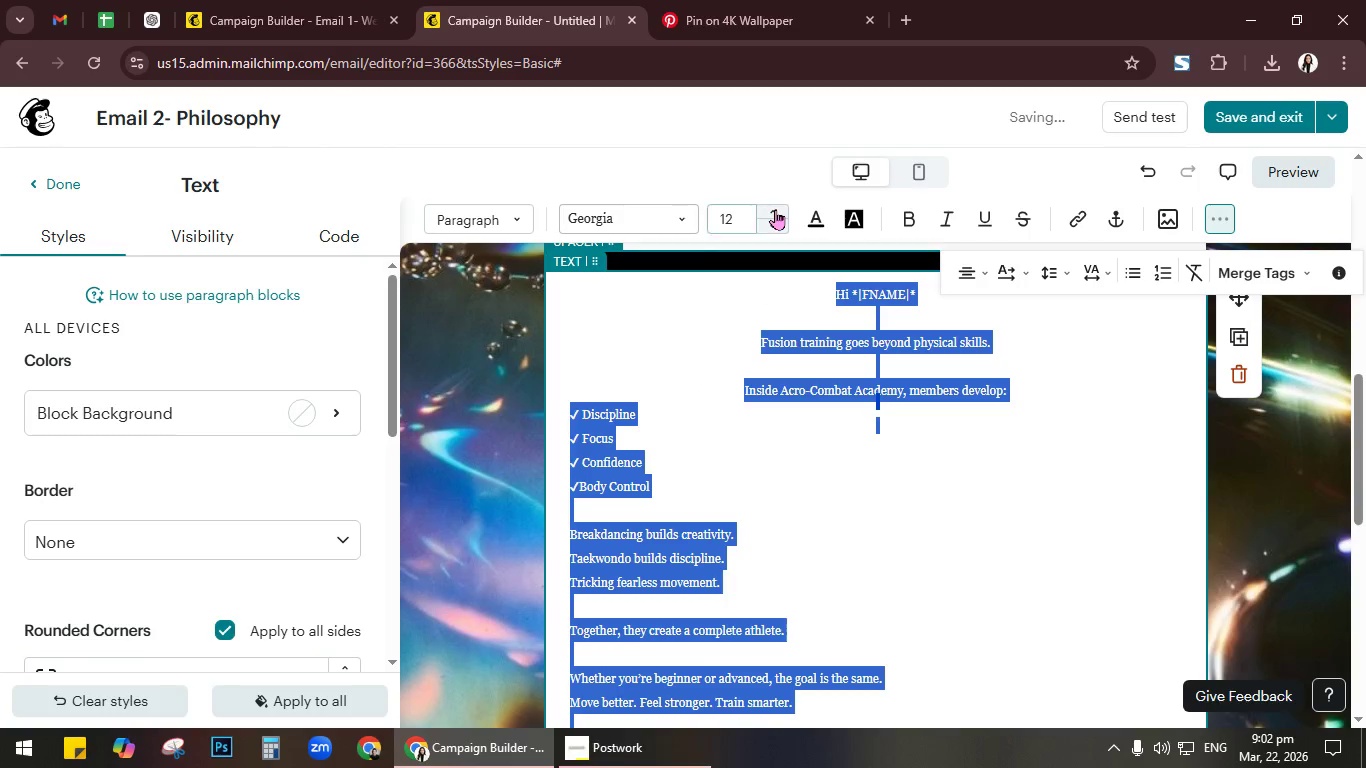 
left_click([775, 209])
 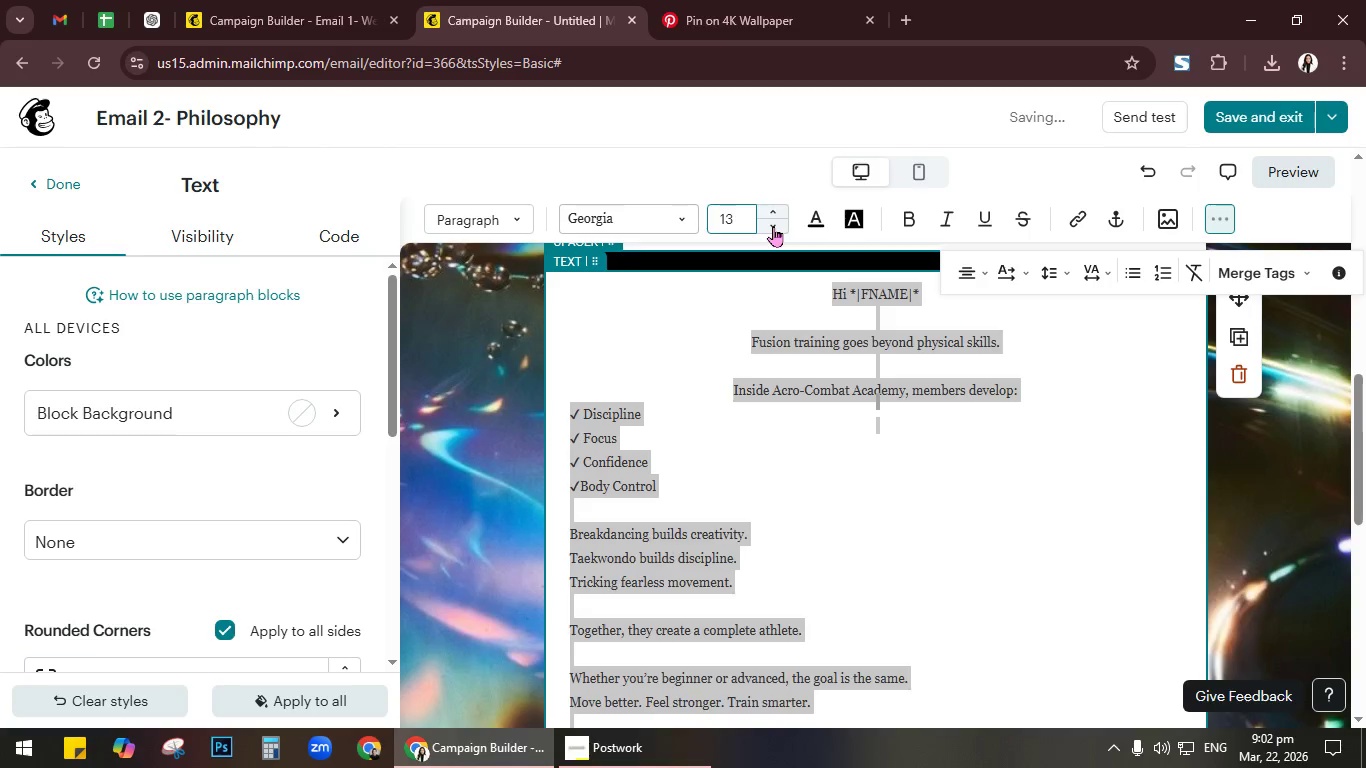 
double_click([773, 226])
 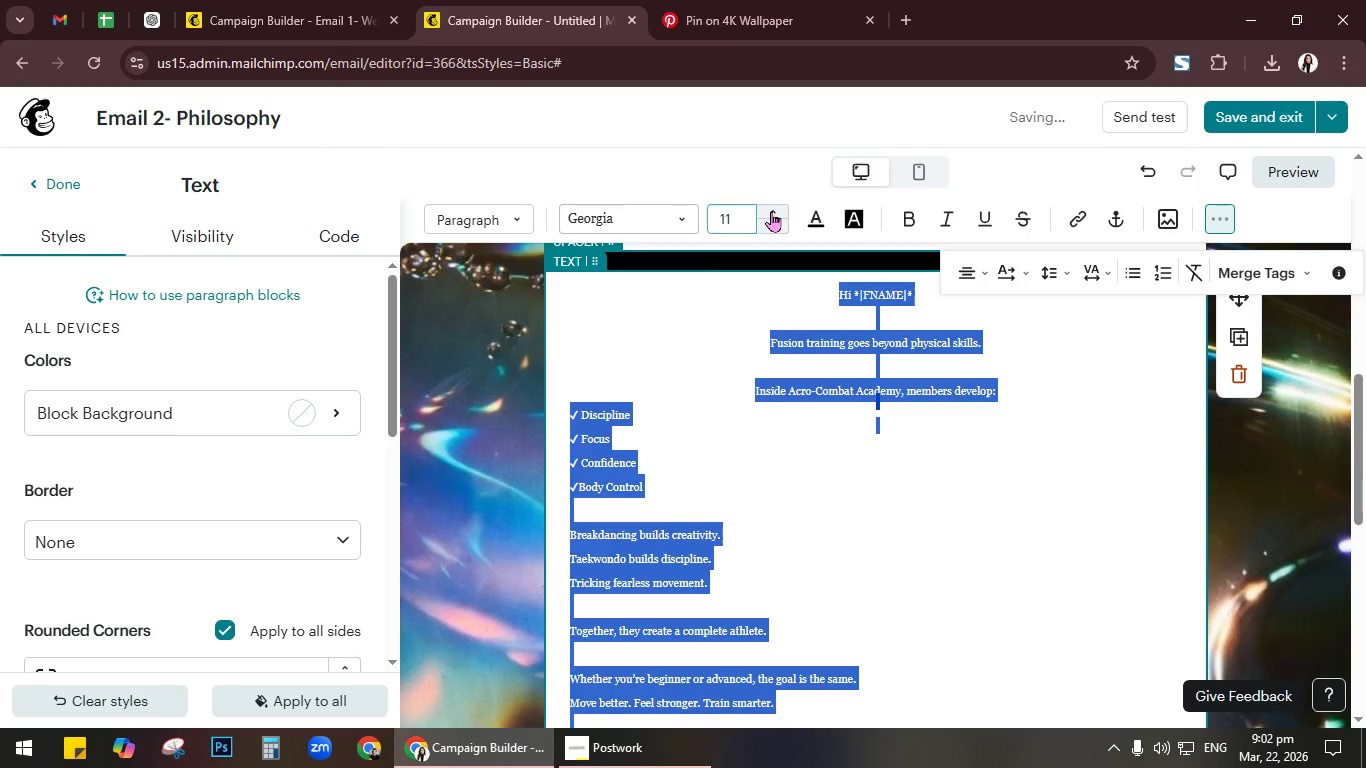 
double_click([771, 211])
 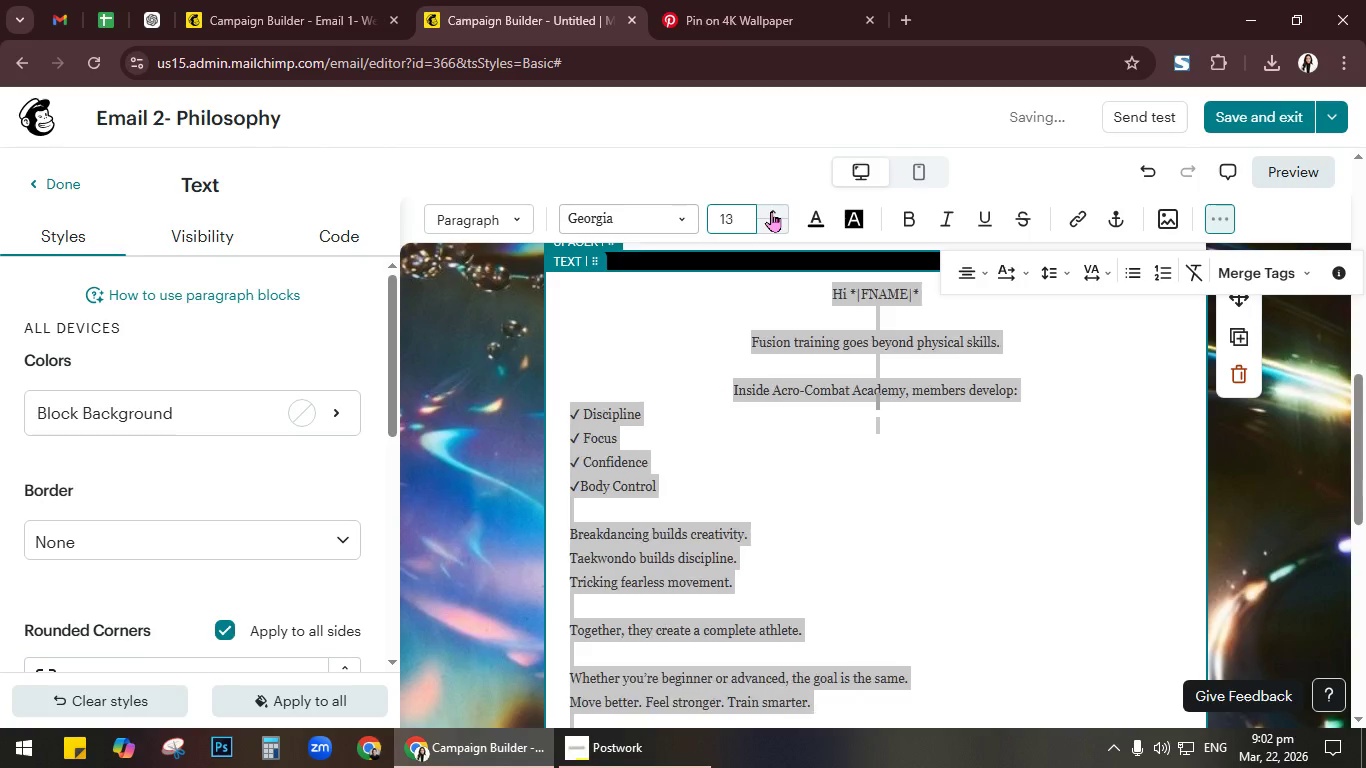 
triple_click([771, 211])
 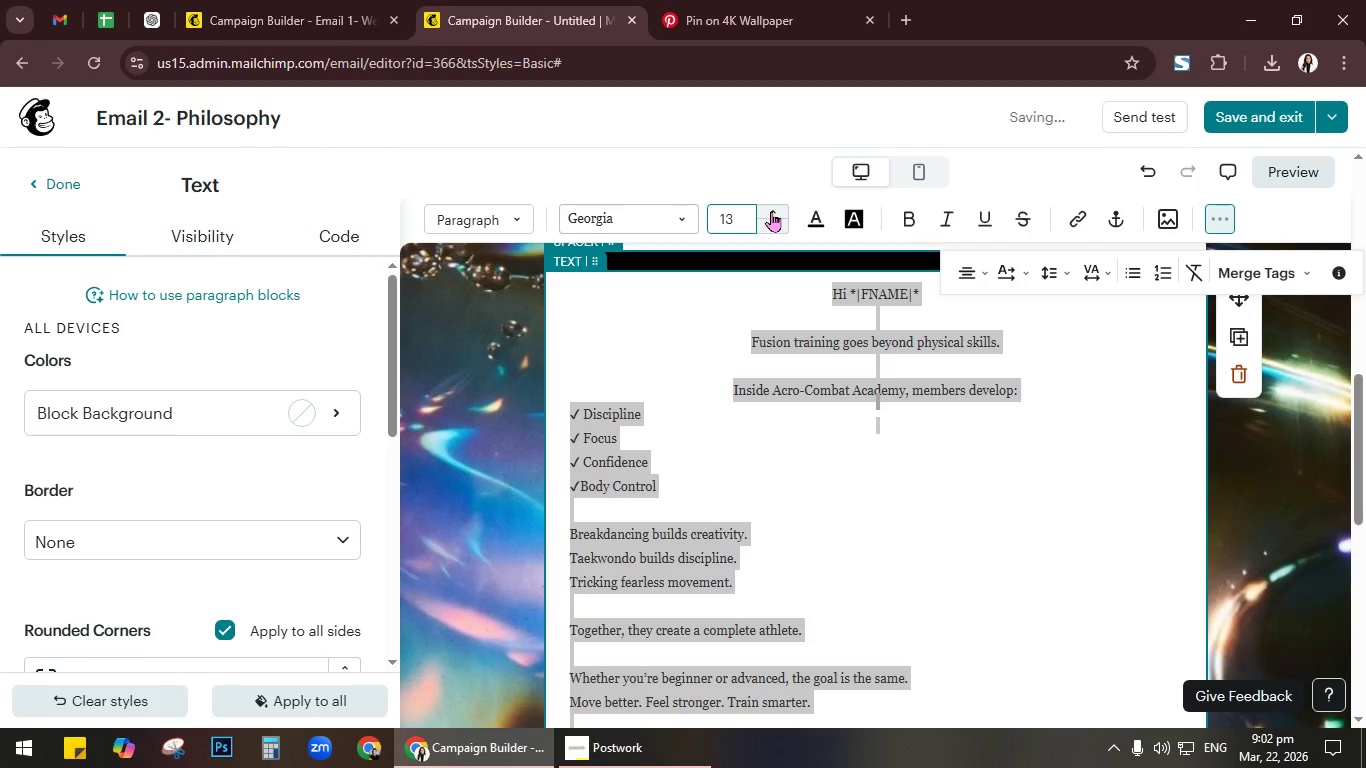 
triple_click([771, 211])
 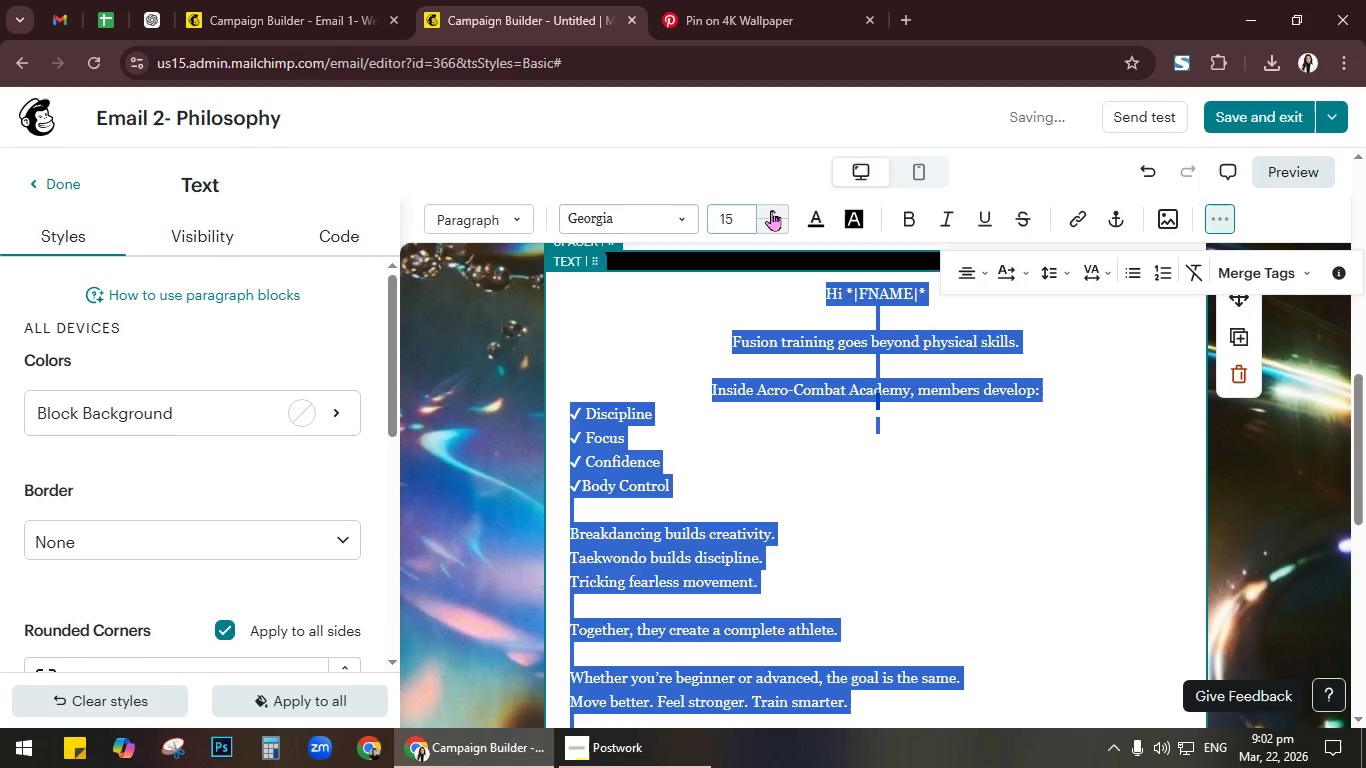 
left_click([771, 210])
 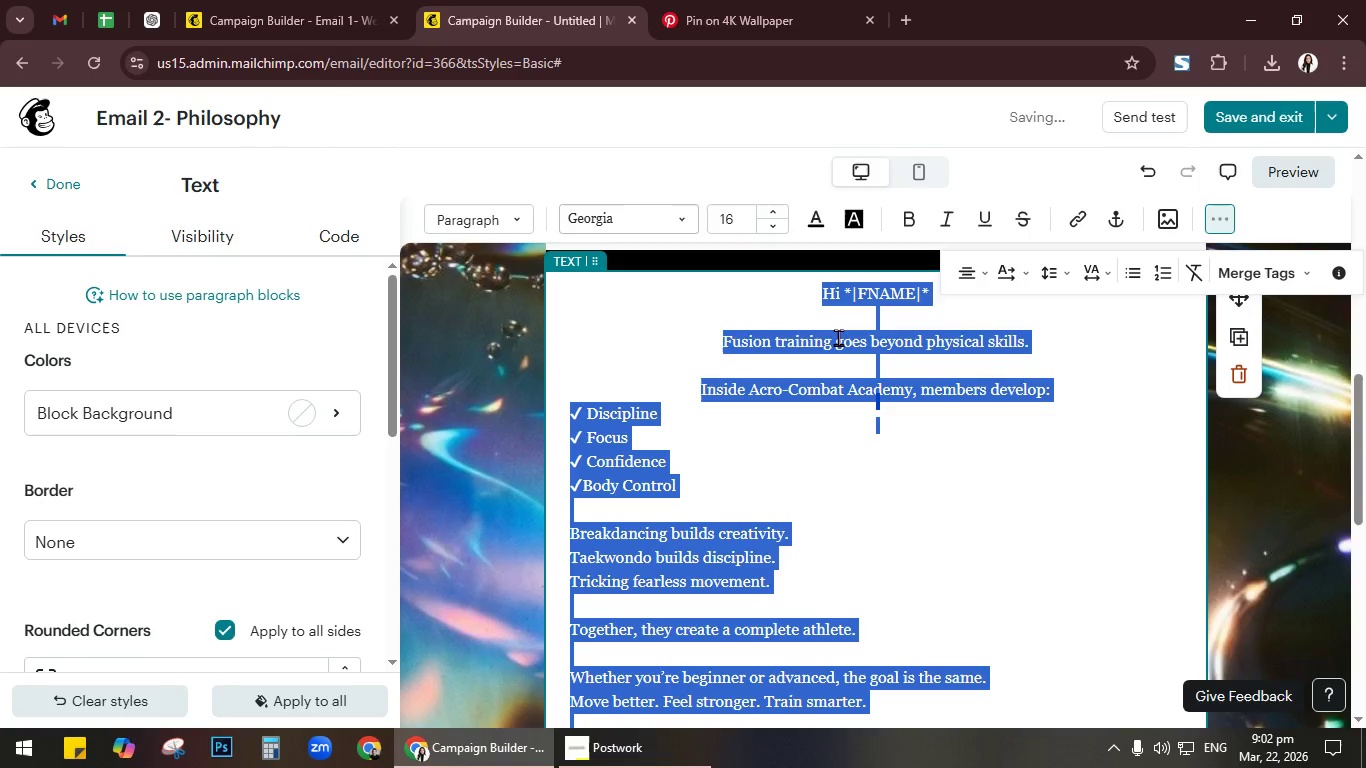 
left_click([831, 362])
 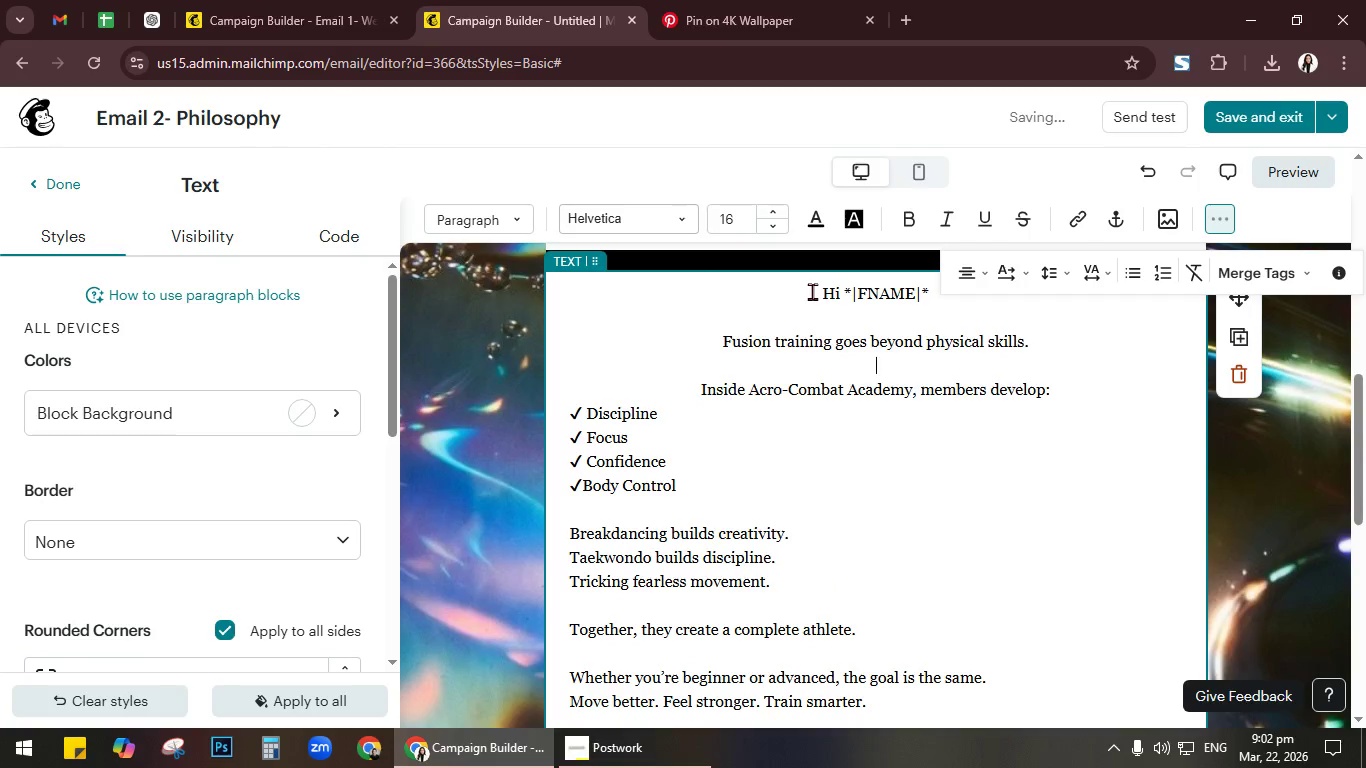 
left_click_drag(start_coordinate=[810, 290], to_coordinate=[1054, 342])
 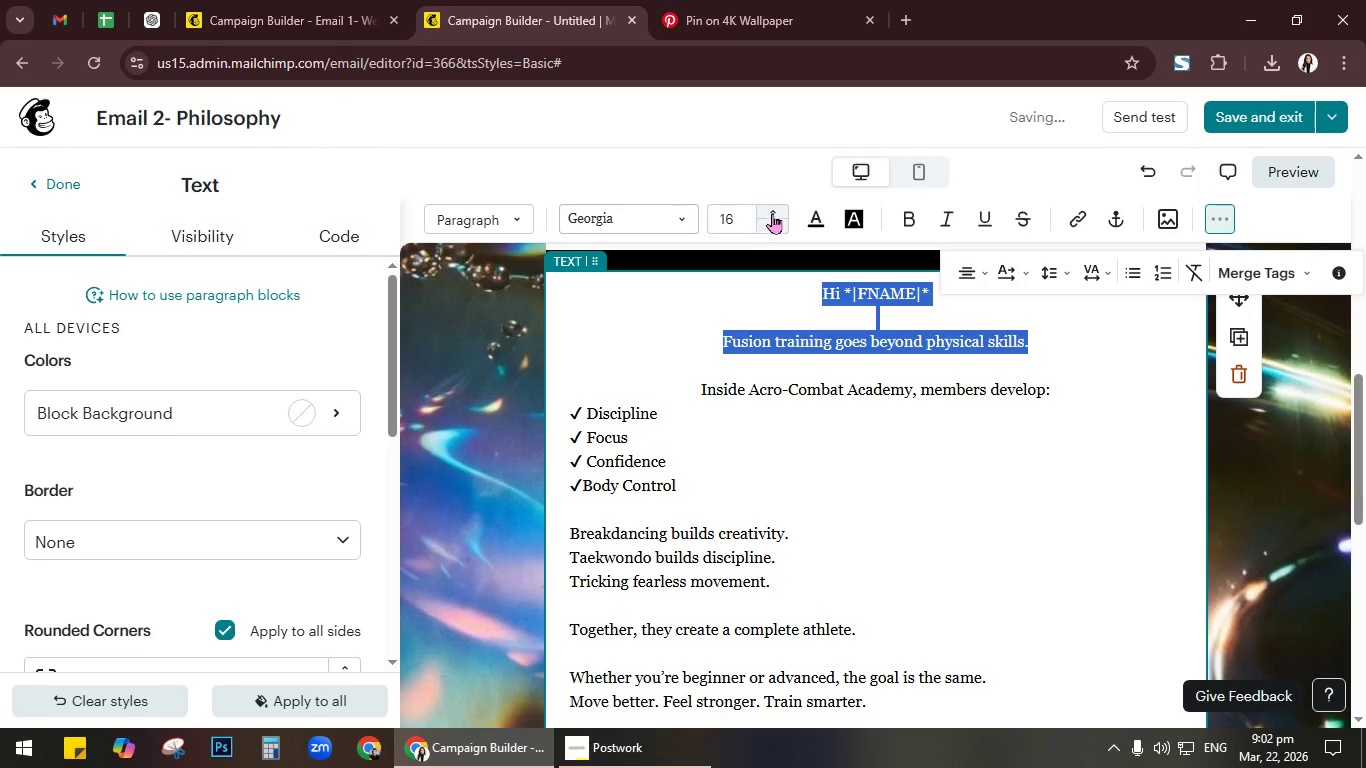 
left_click([774, 207])
 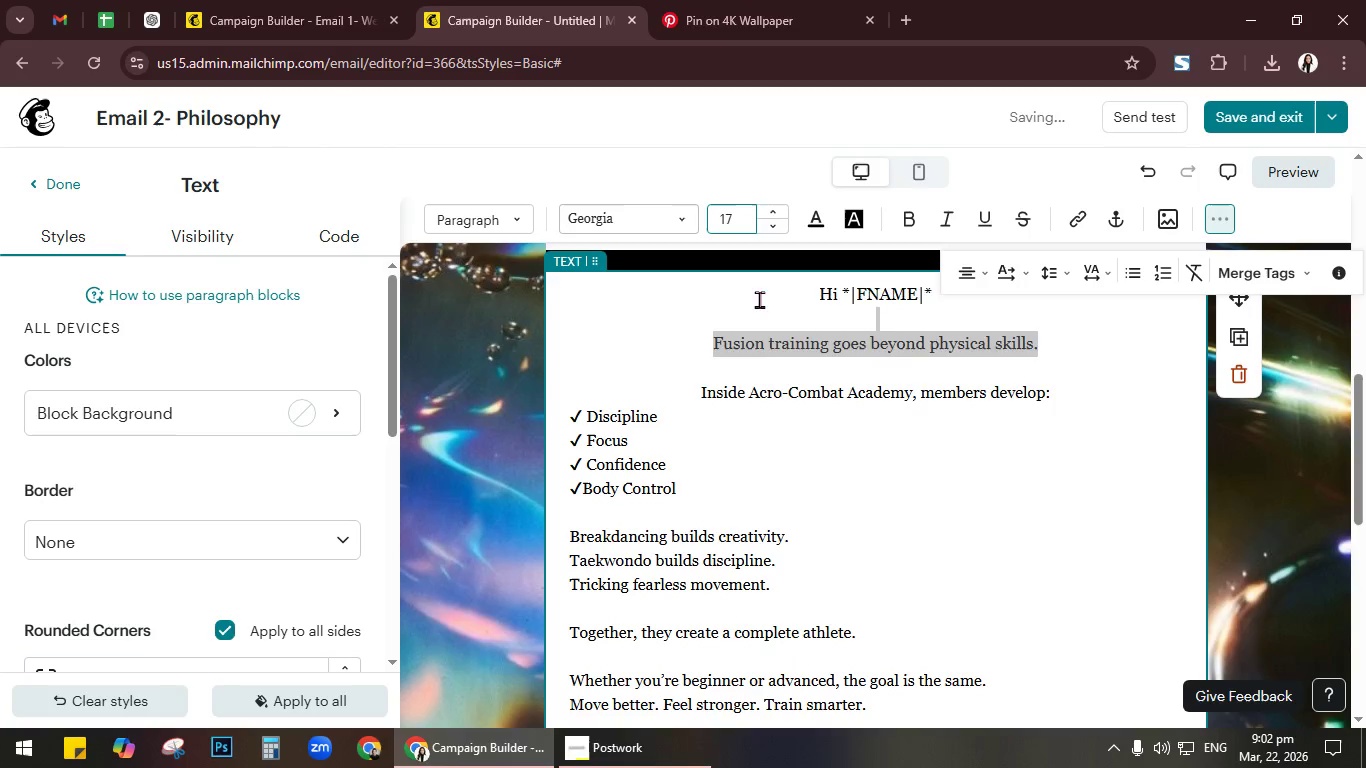 
left_click([765, 300])
 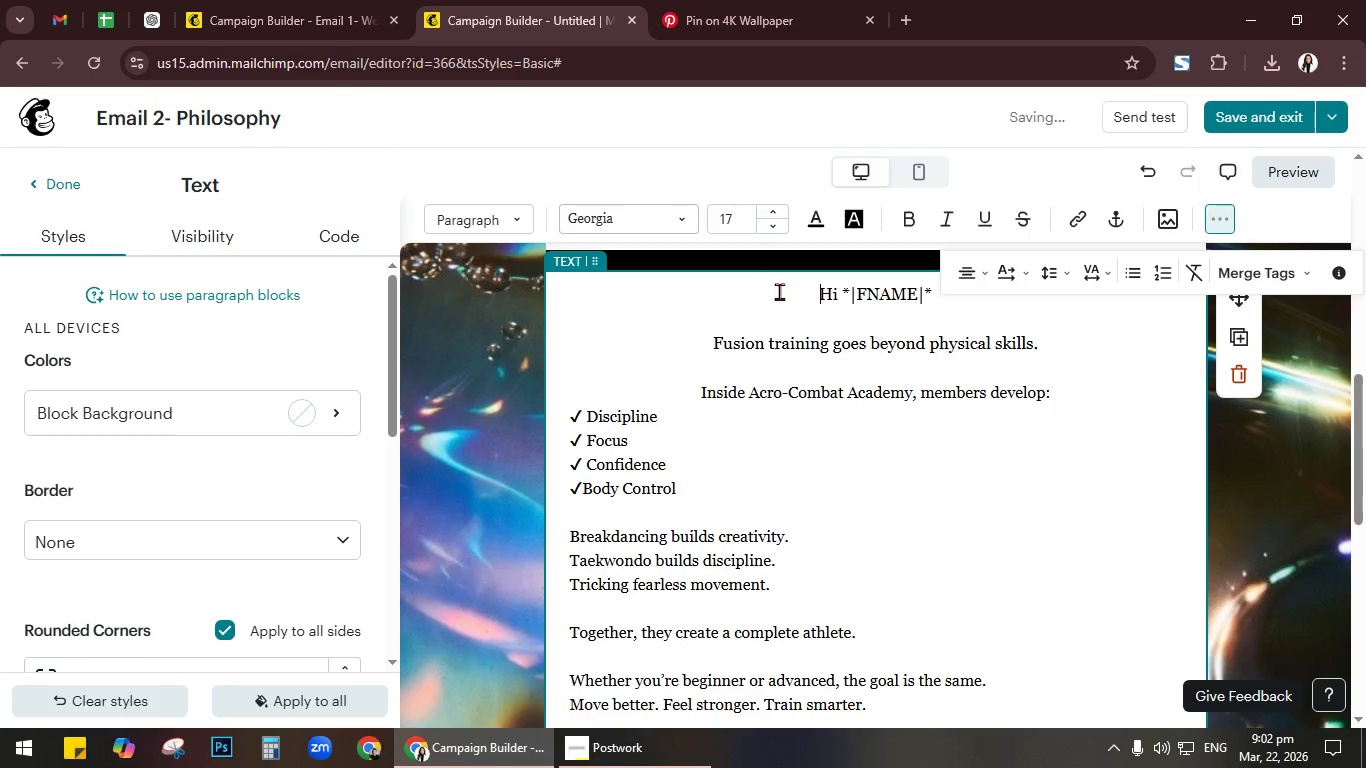 
left_click_drag(start_coordinate=[791, 290], to_coordinate=[945, 288])
 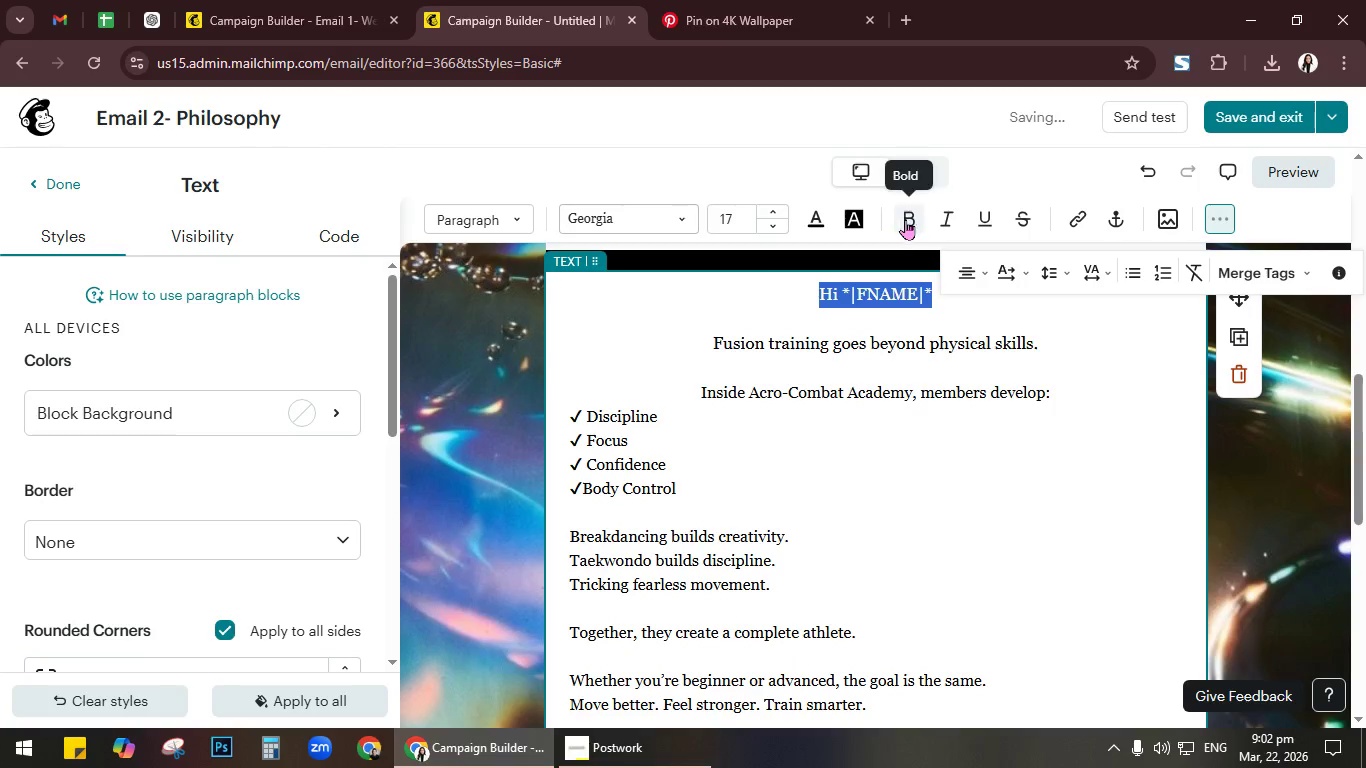 
left_click([905, 219])
 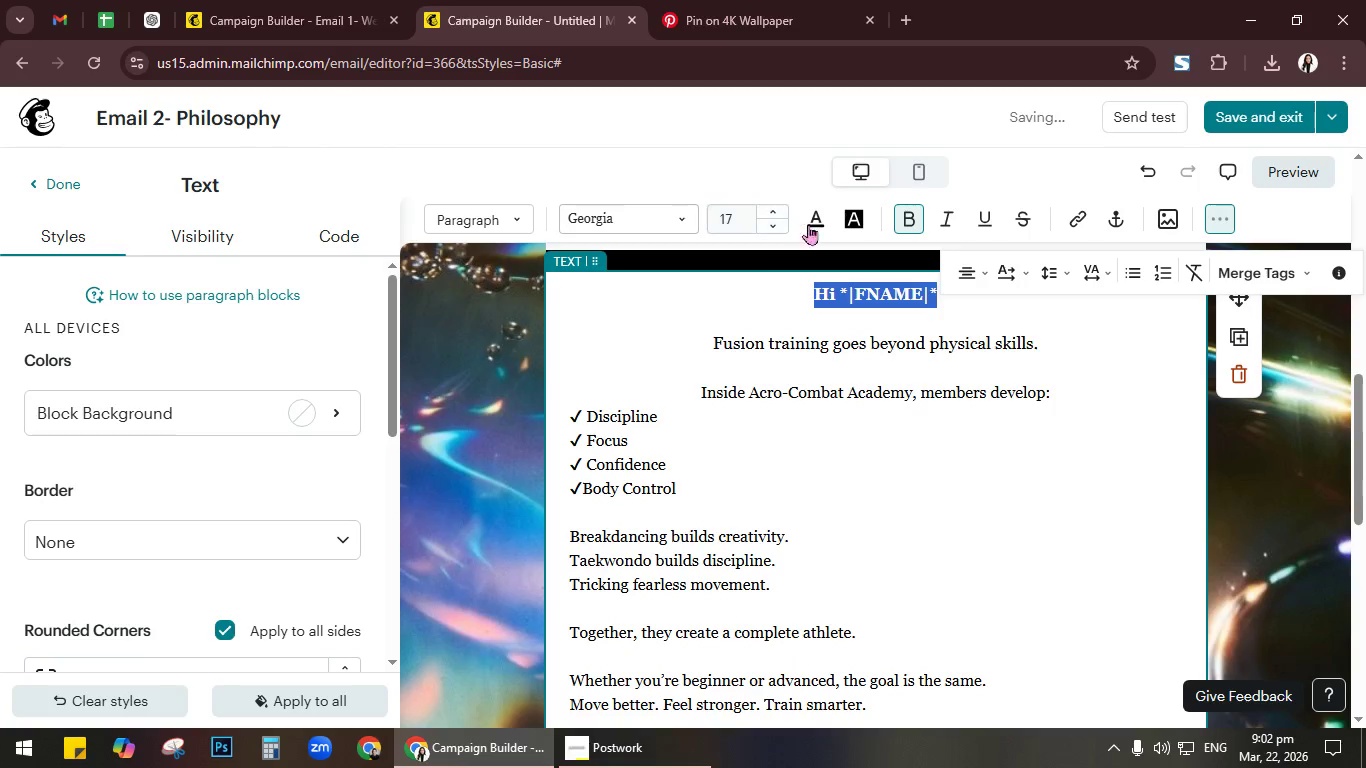 
left_click([818, 222])
 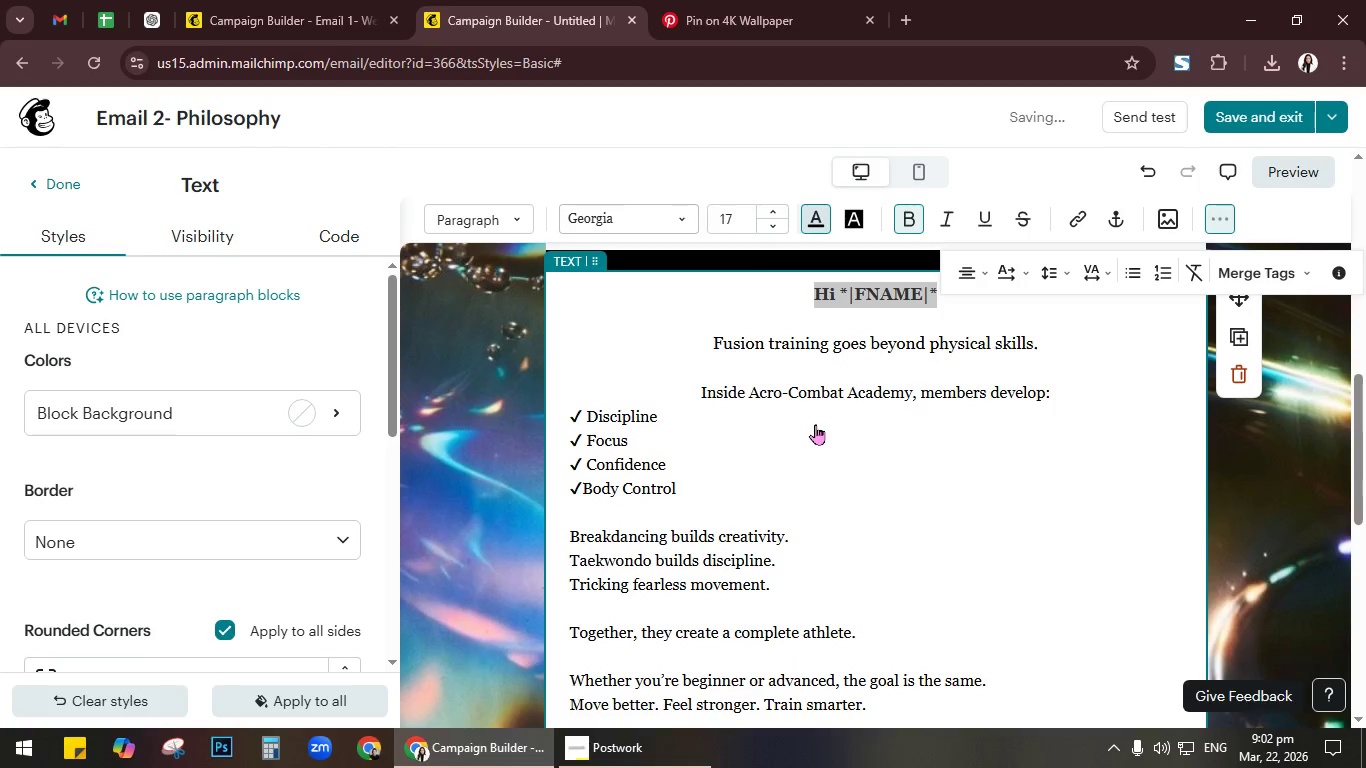 
mouse_move([821, 535])
 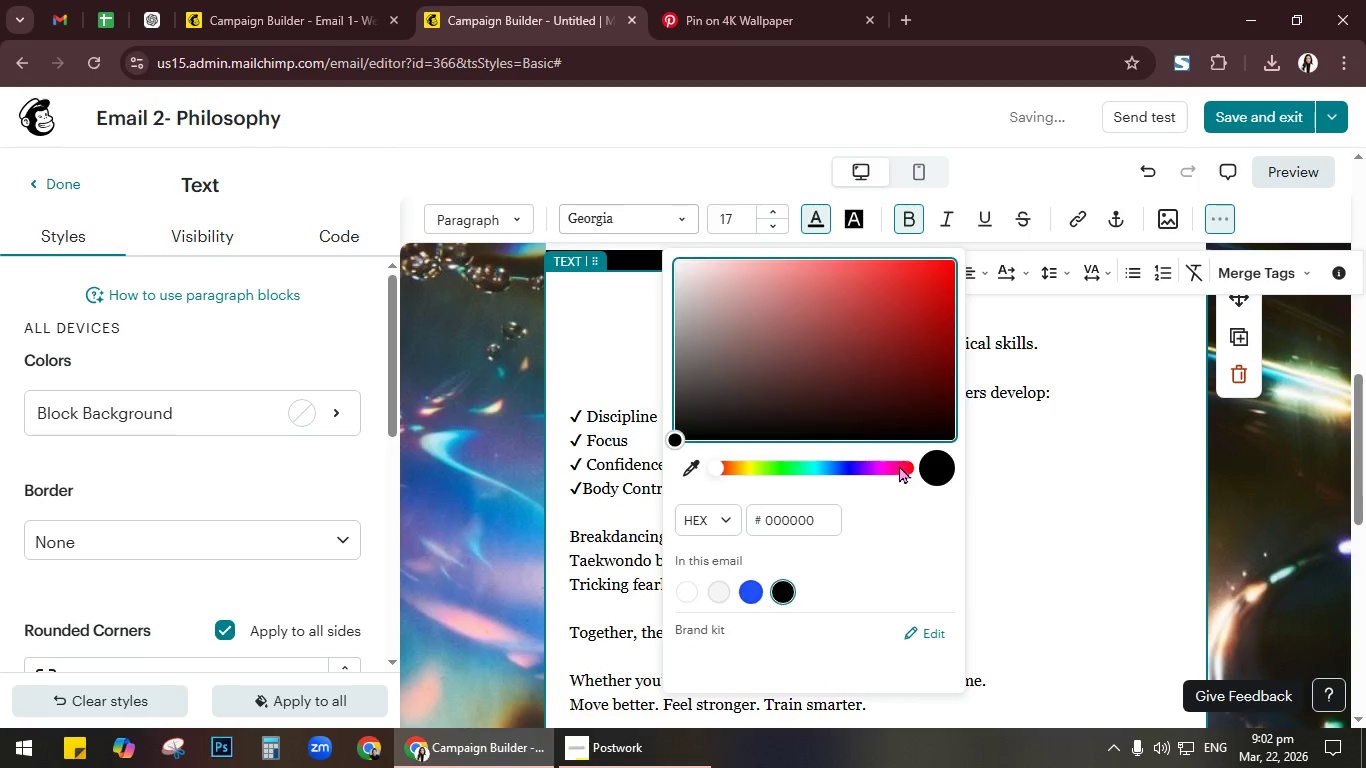 
left_click([899, 465])
 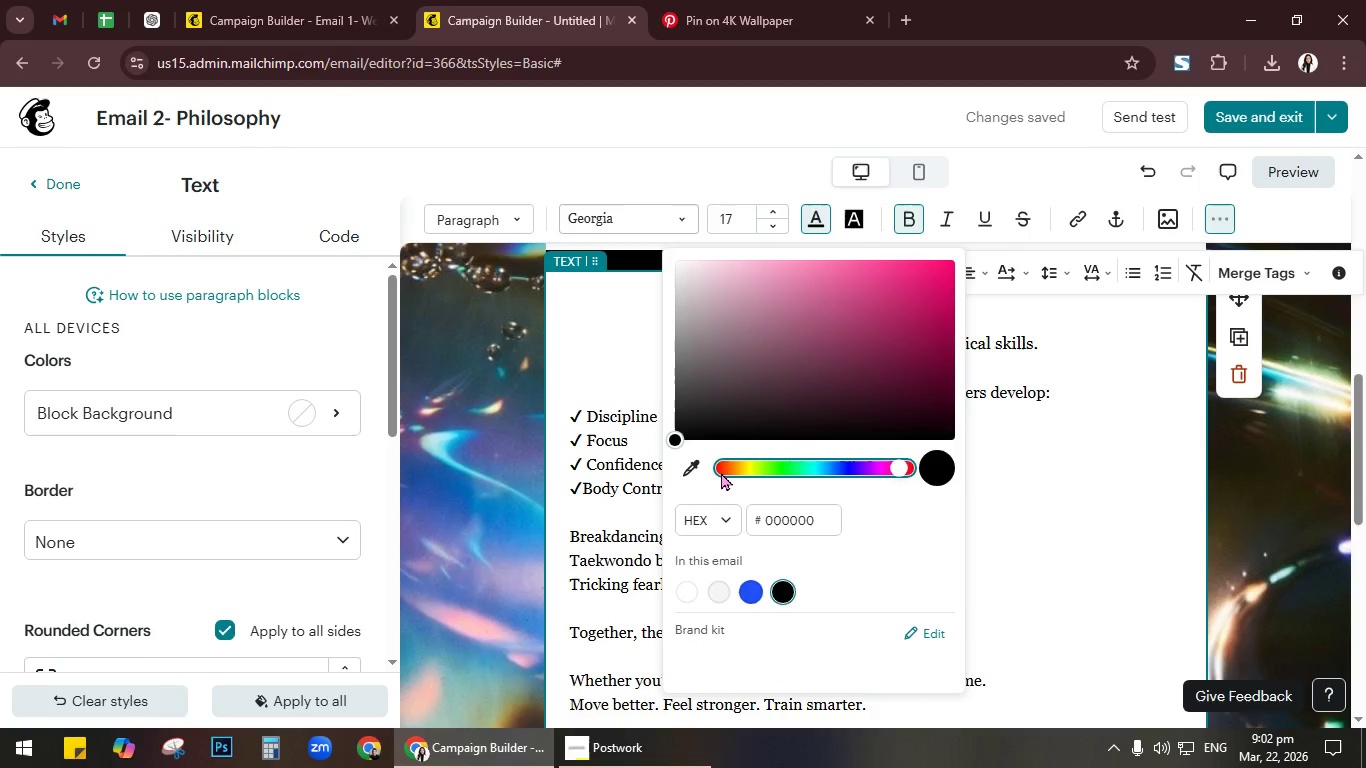 
left_click_drag(start_coordinate=[728, 469], to_coordinate=[690, 462])
 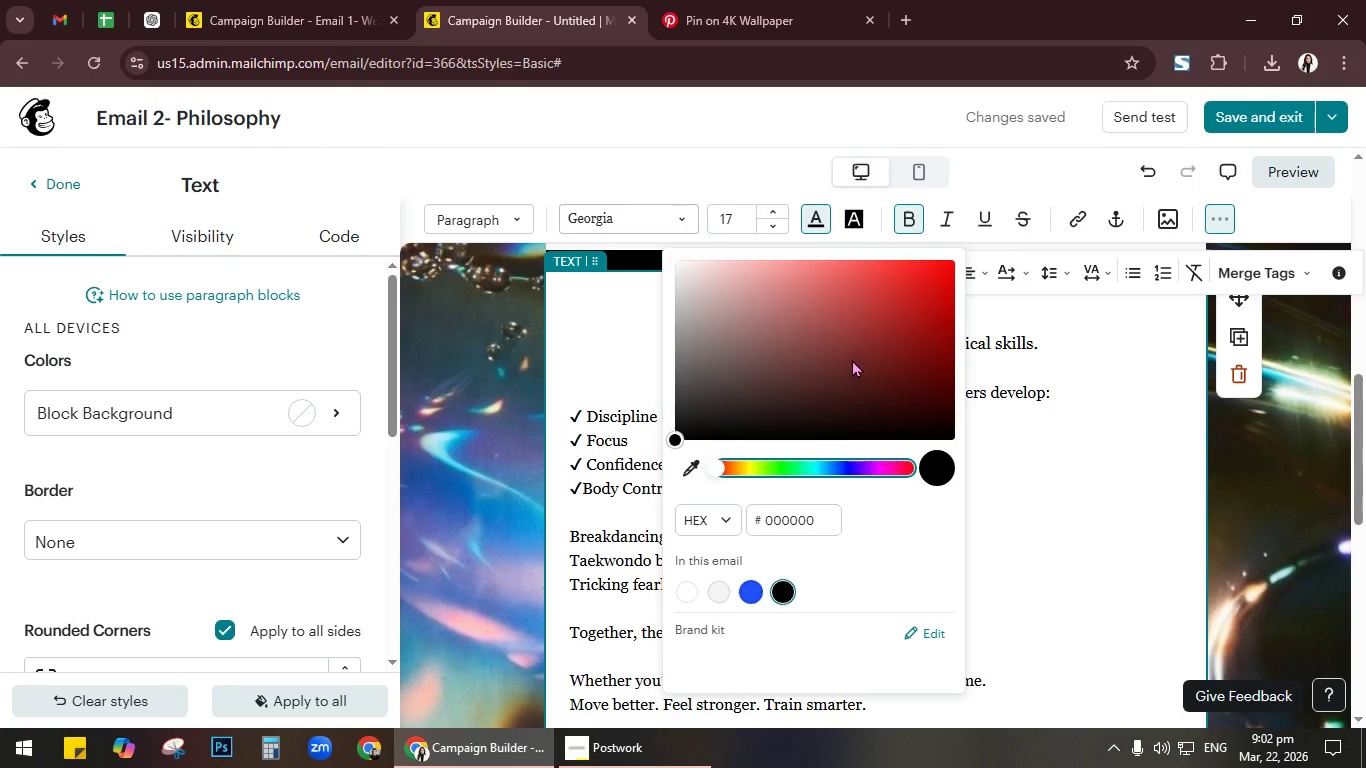 
left_click_drag(start_coordinate=[851, 360], to_coordinate=[1045, 207])
 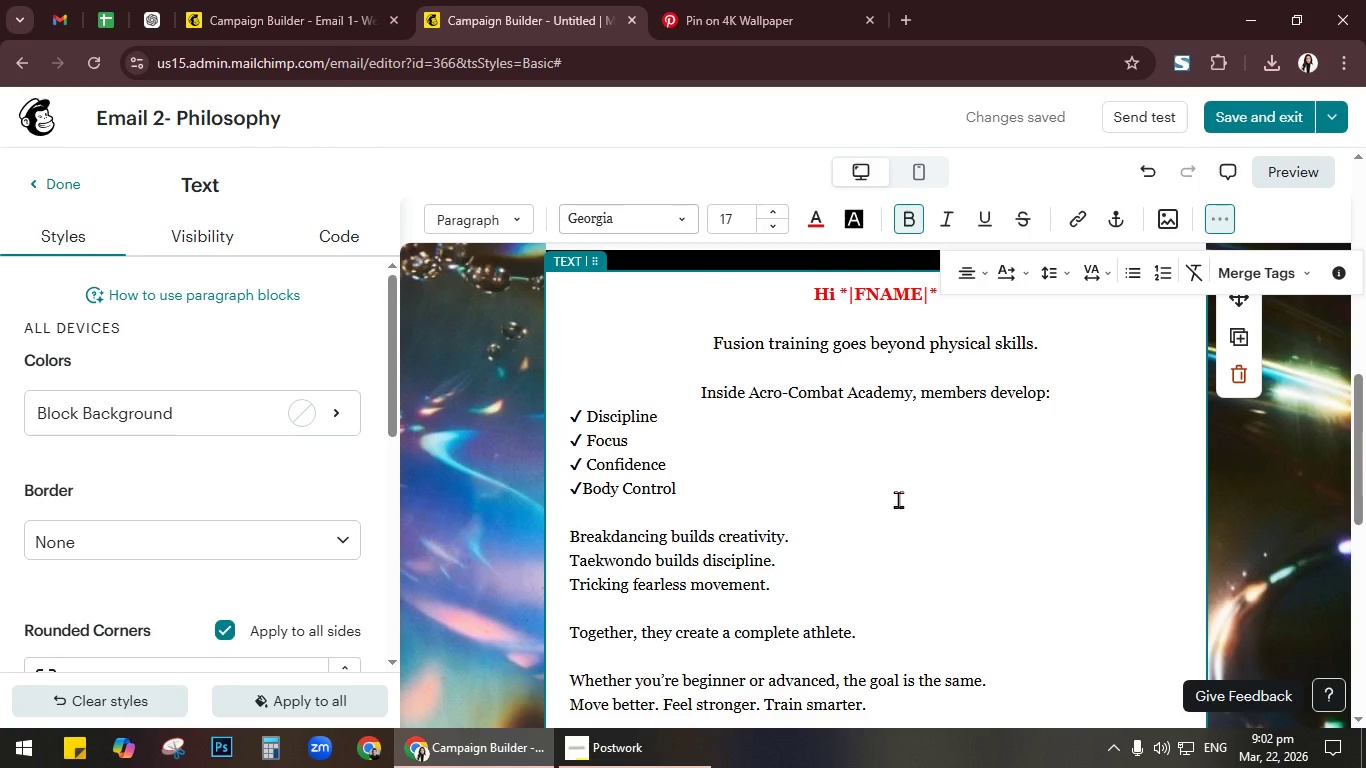 
wait(24.89)
 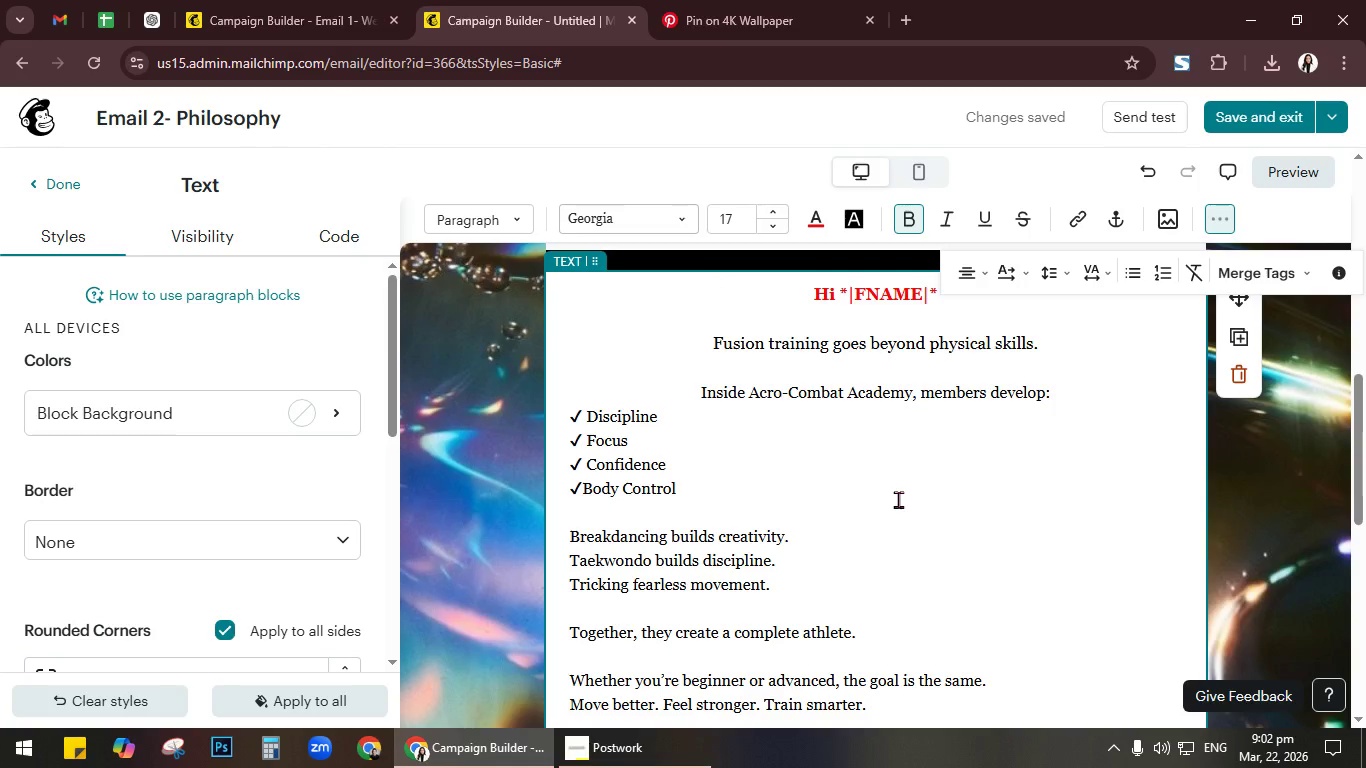 
left_click_drag(start_coordinate=[814, 289], to_coordinate=[942, 285])
 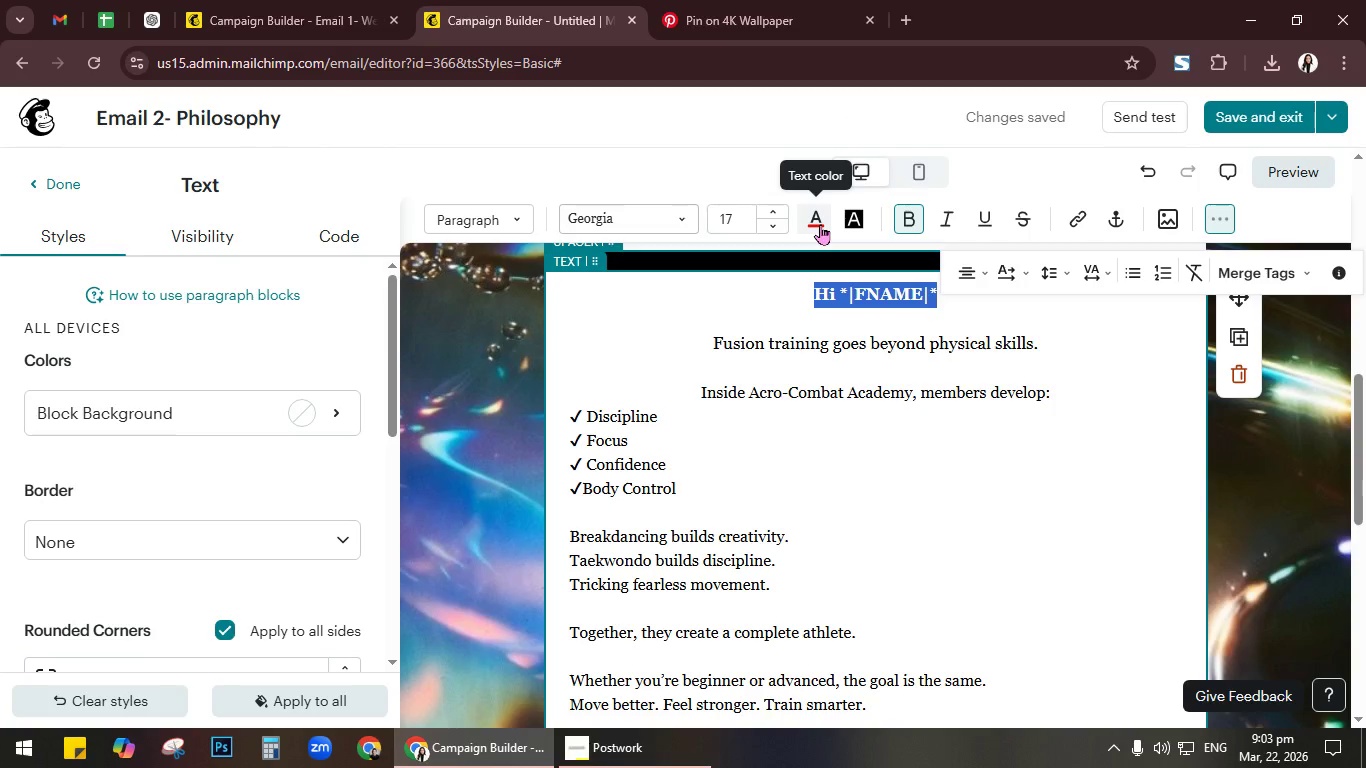 
left_click([820, 224])
 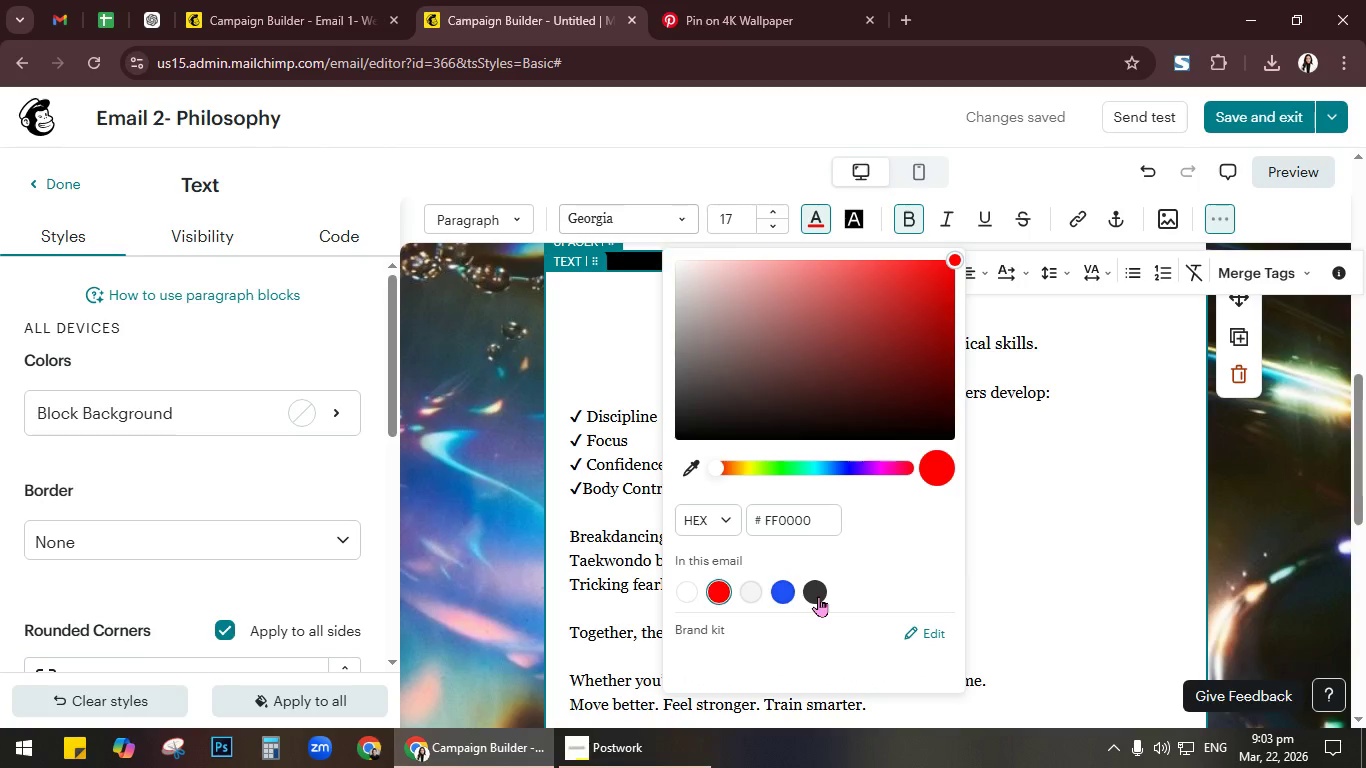 
double_click([1120, 346])
 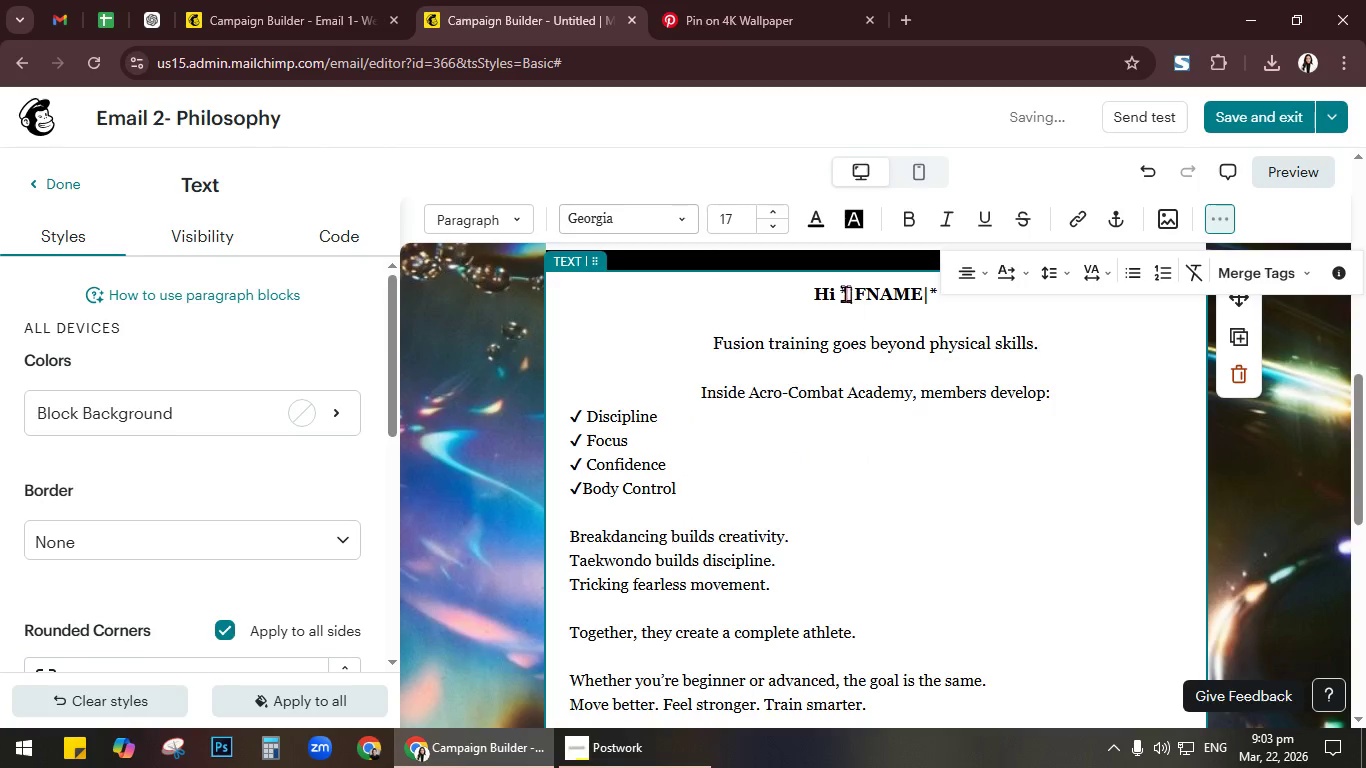 
left_click_drag(start_coordinate=[841, 293], to_coordinate=[936, 293])
 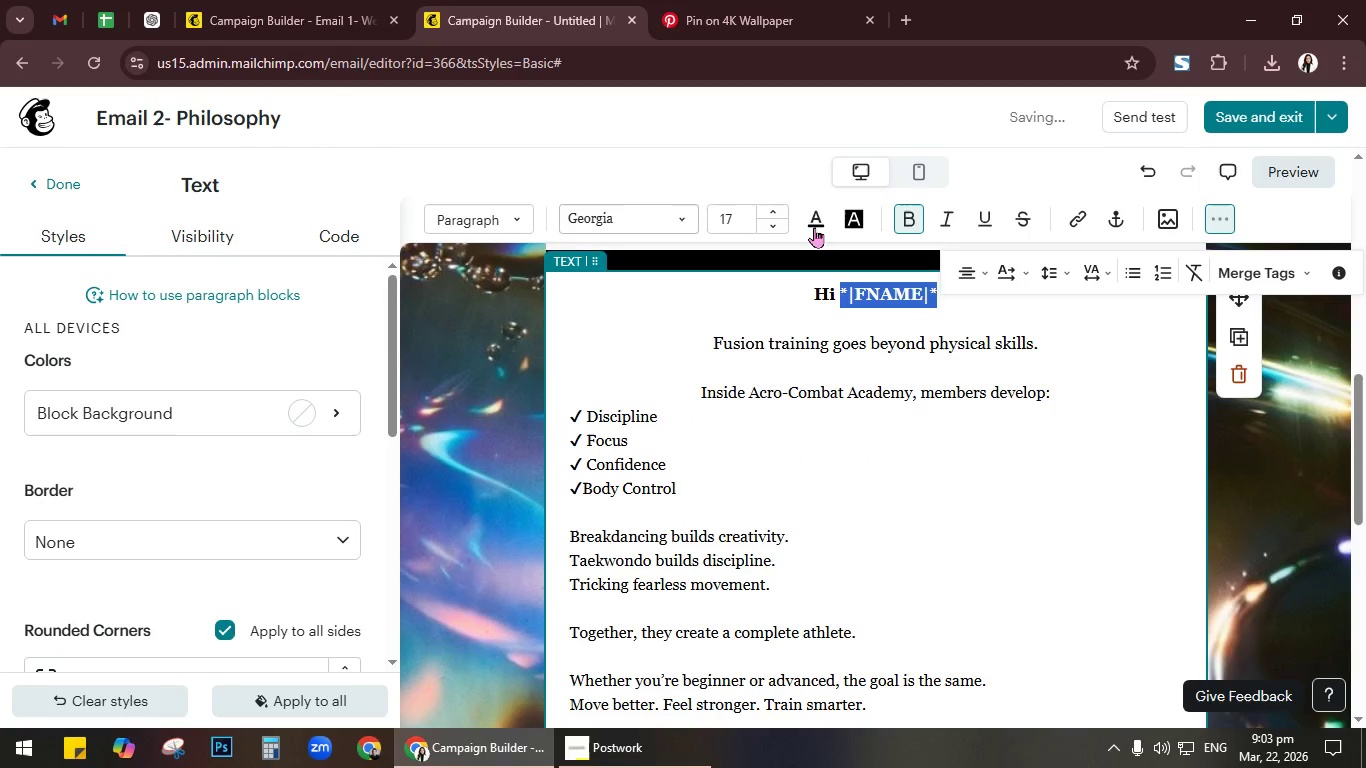 
left_click([813, 224])
 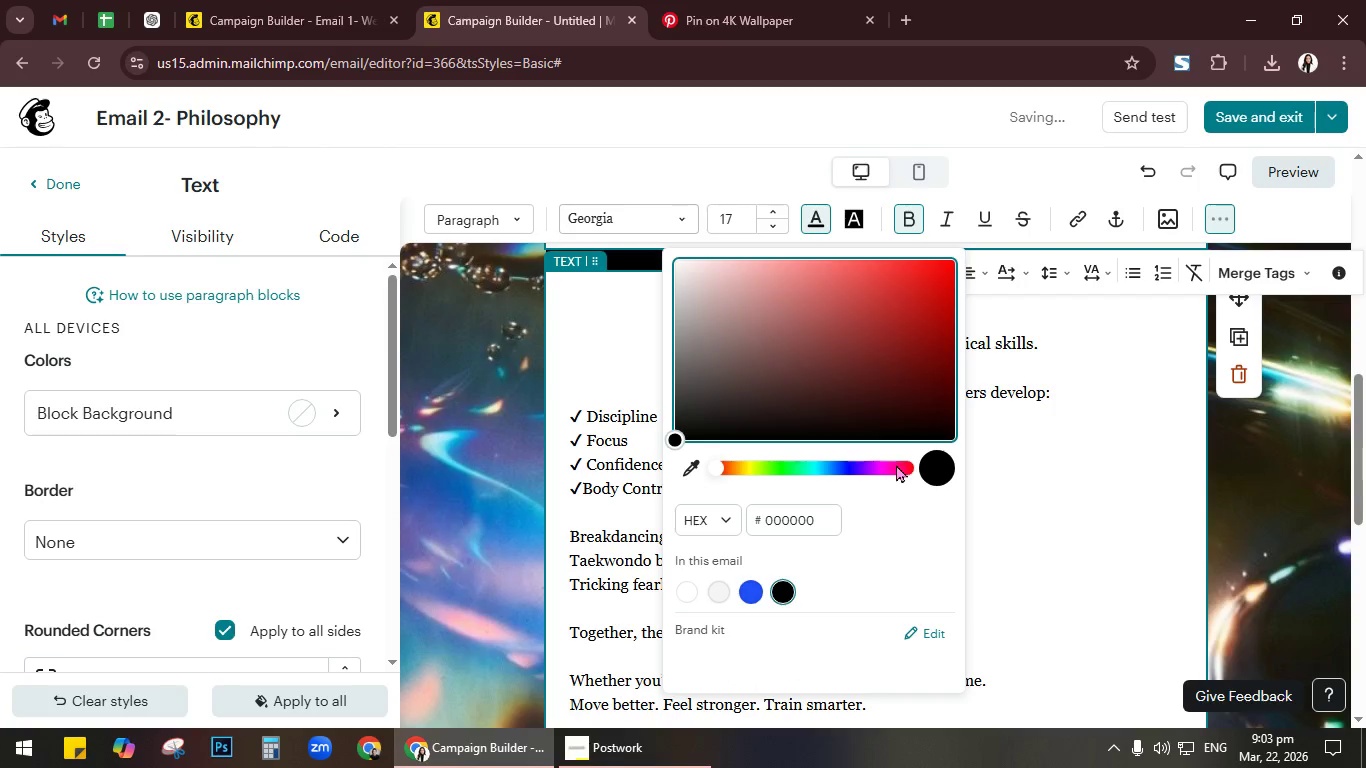 
left_click_drag(start_coordinate=[896, 464], to_coordinate=[942, 458])
 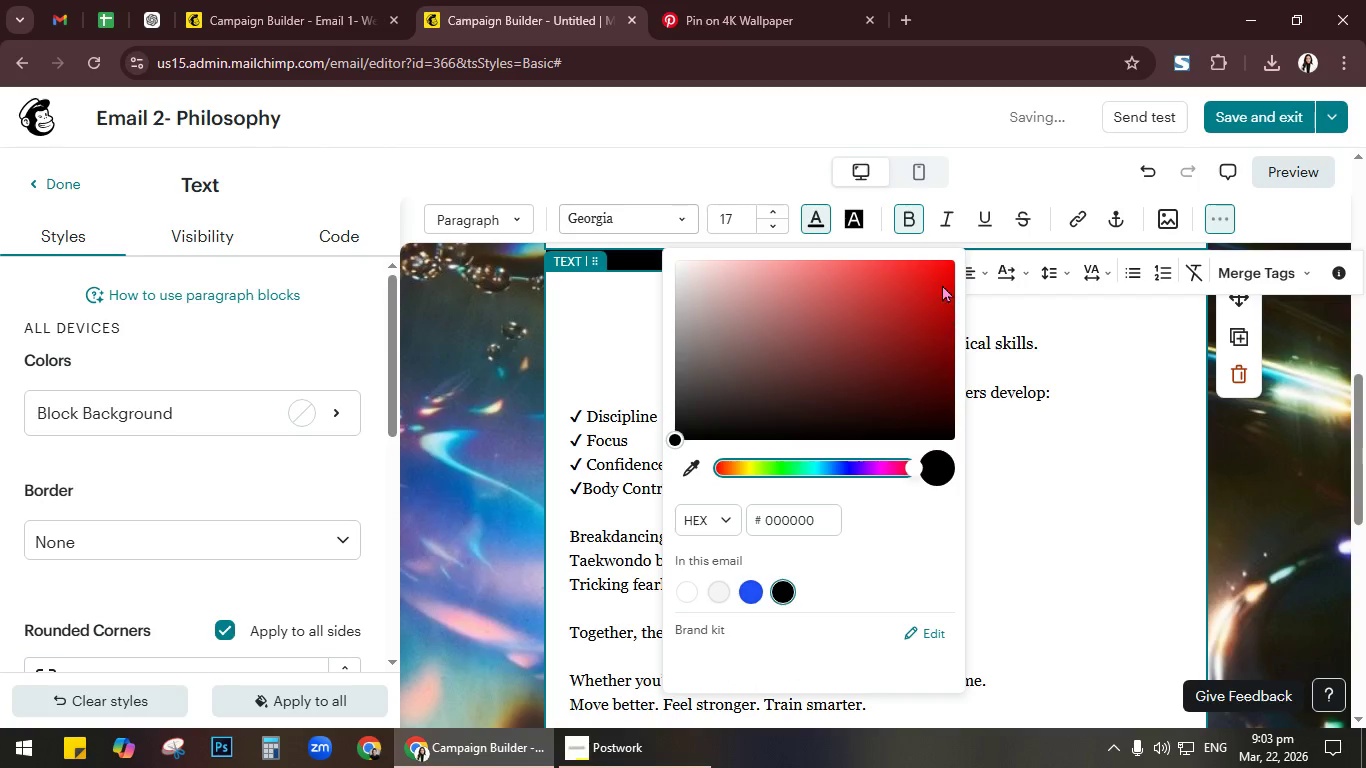 
left_click_drag(start_coordinate=[943, 280], to_coordinate=[983, 220])
 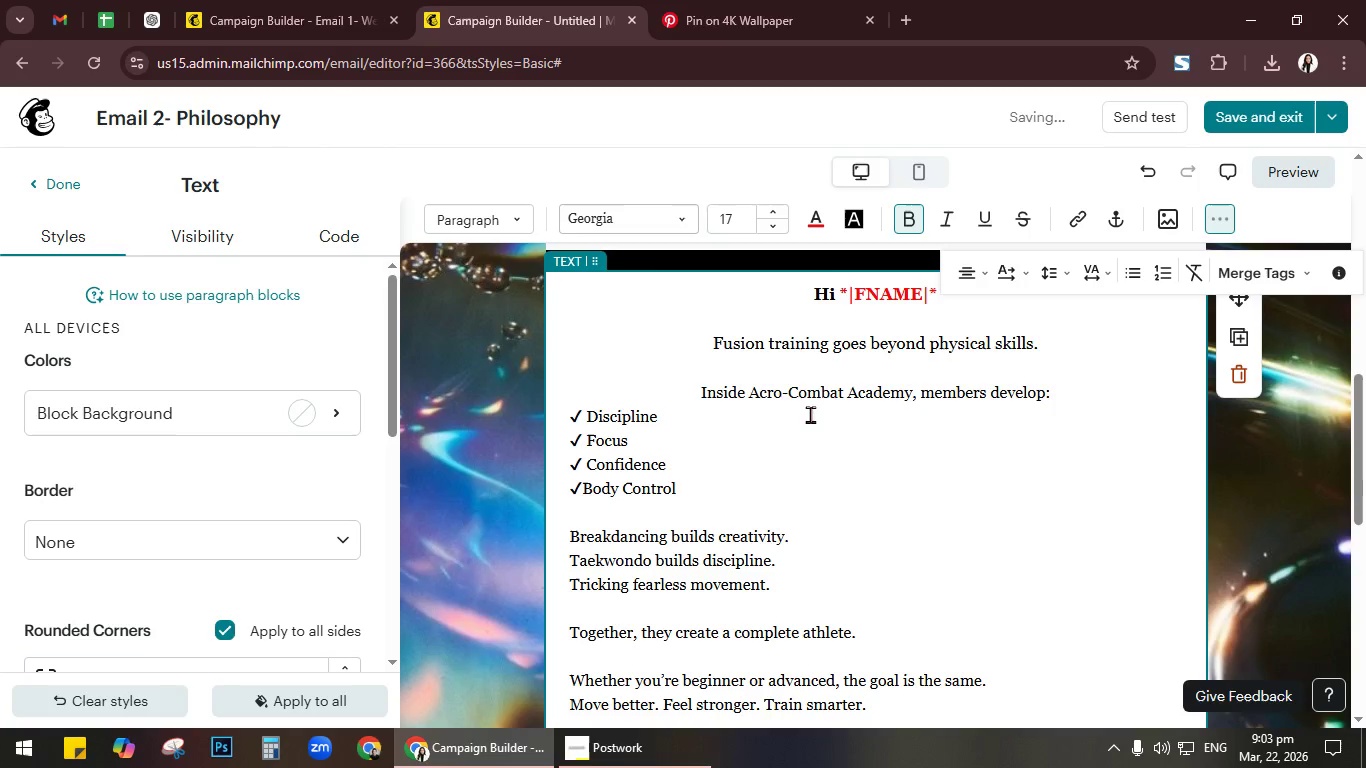 
left_click([354, 0])
 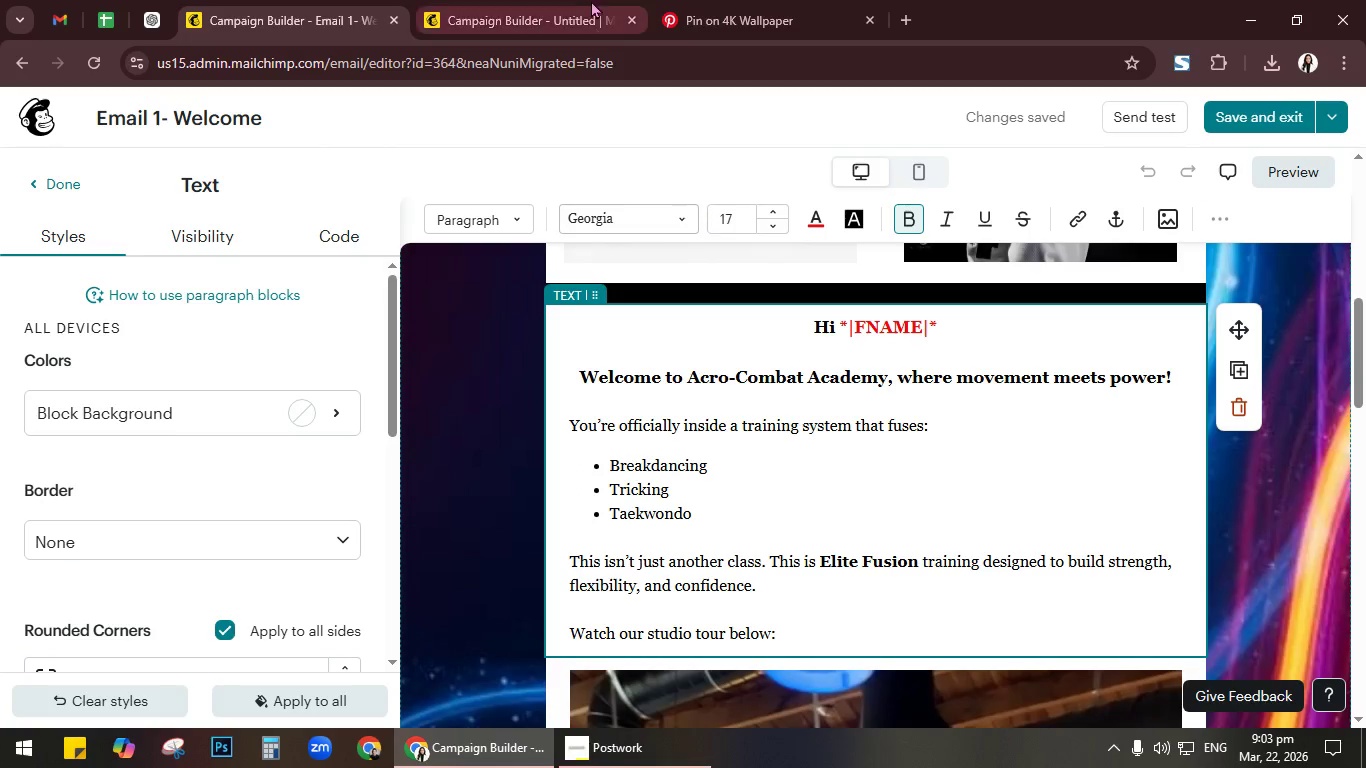 
left_click([539, 0])
 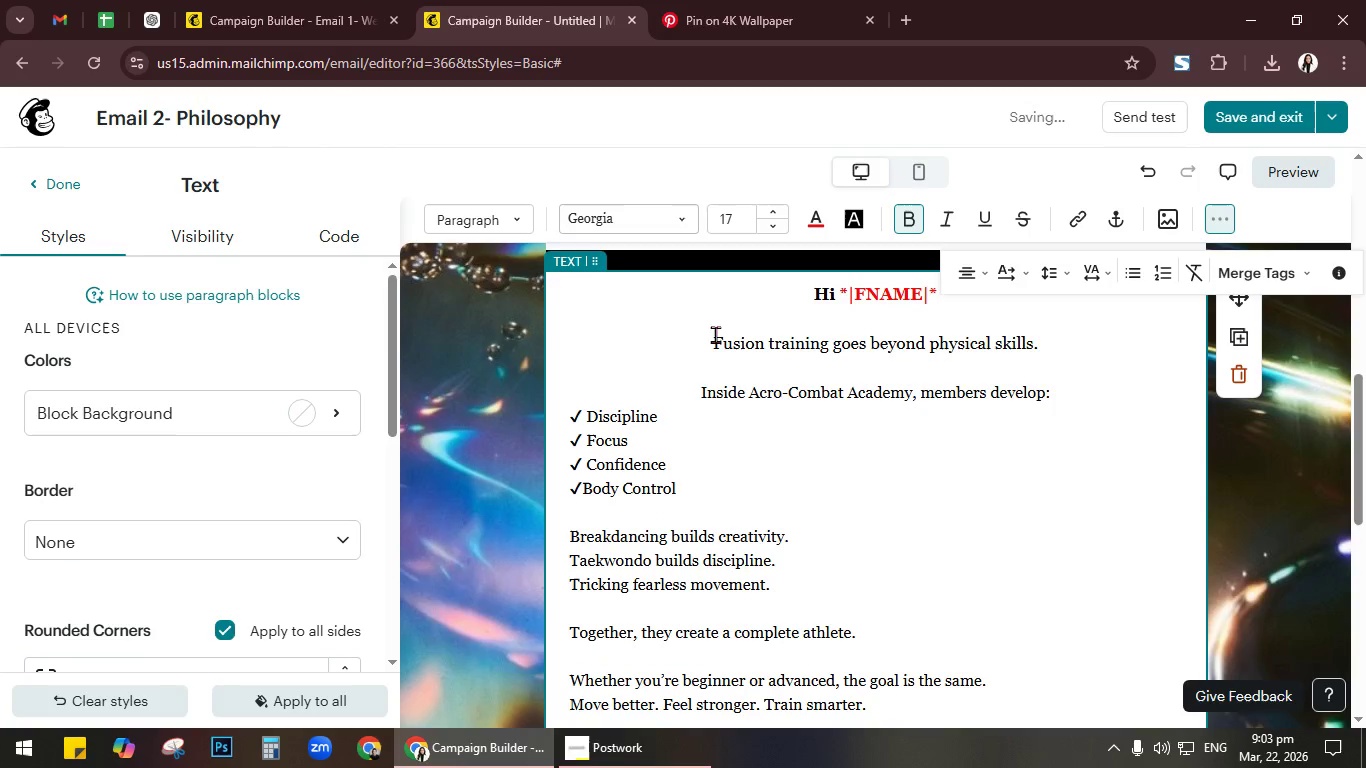 
left_click_drag(start_coordinate=[710, 337], to_coordinate=[1052, 343])
 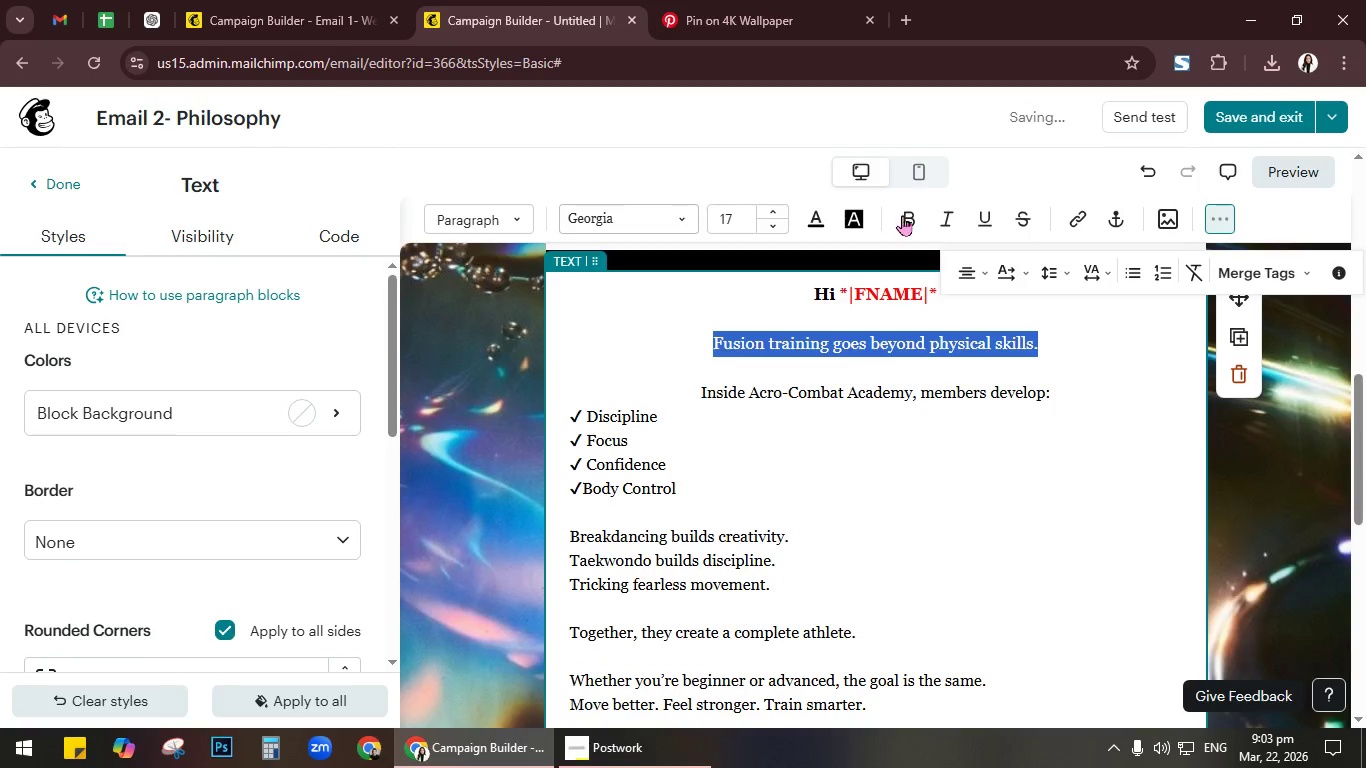 
left_click([905, 216])
 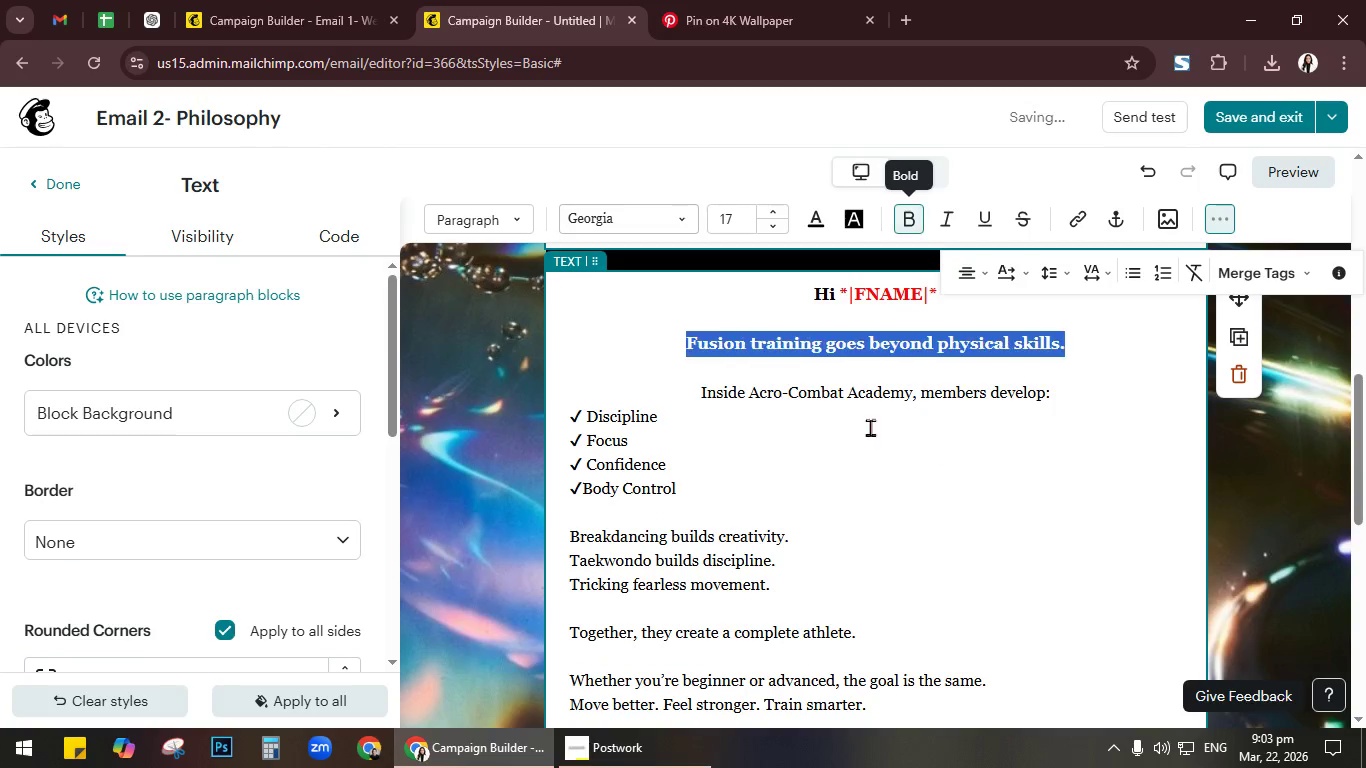 
left_click([861, 425])
 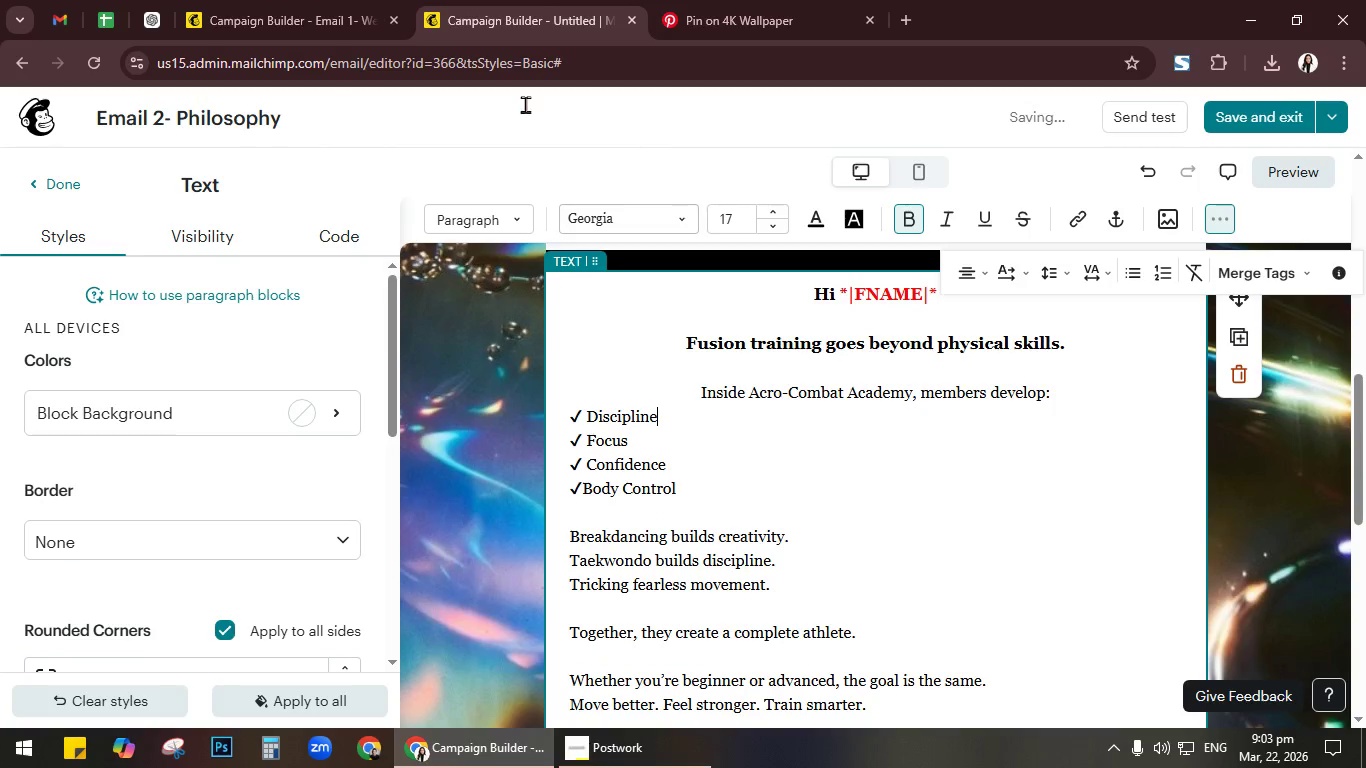 
left_click([315, 7])
 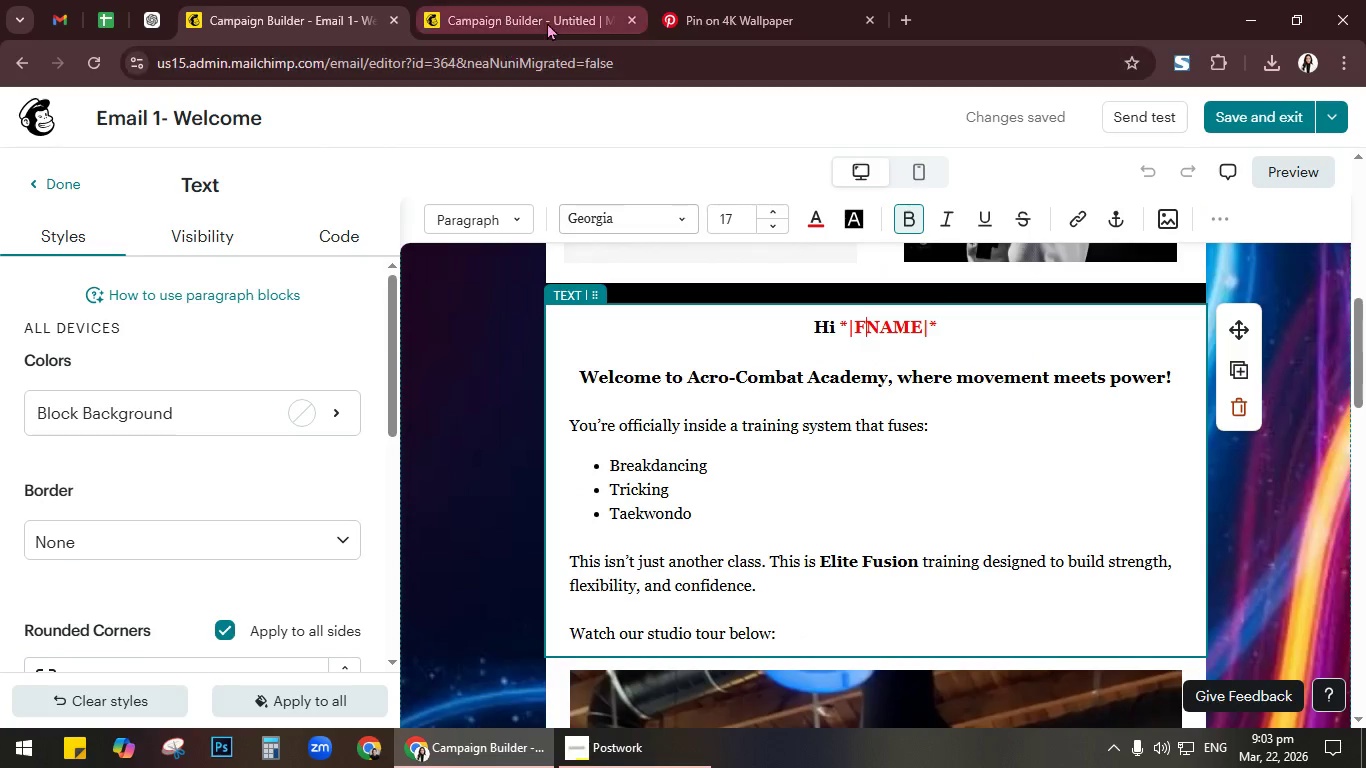 
left_click([542, 7])
 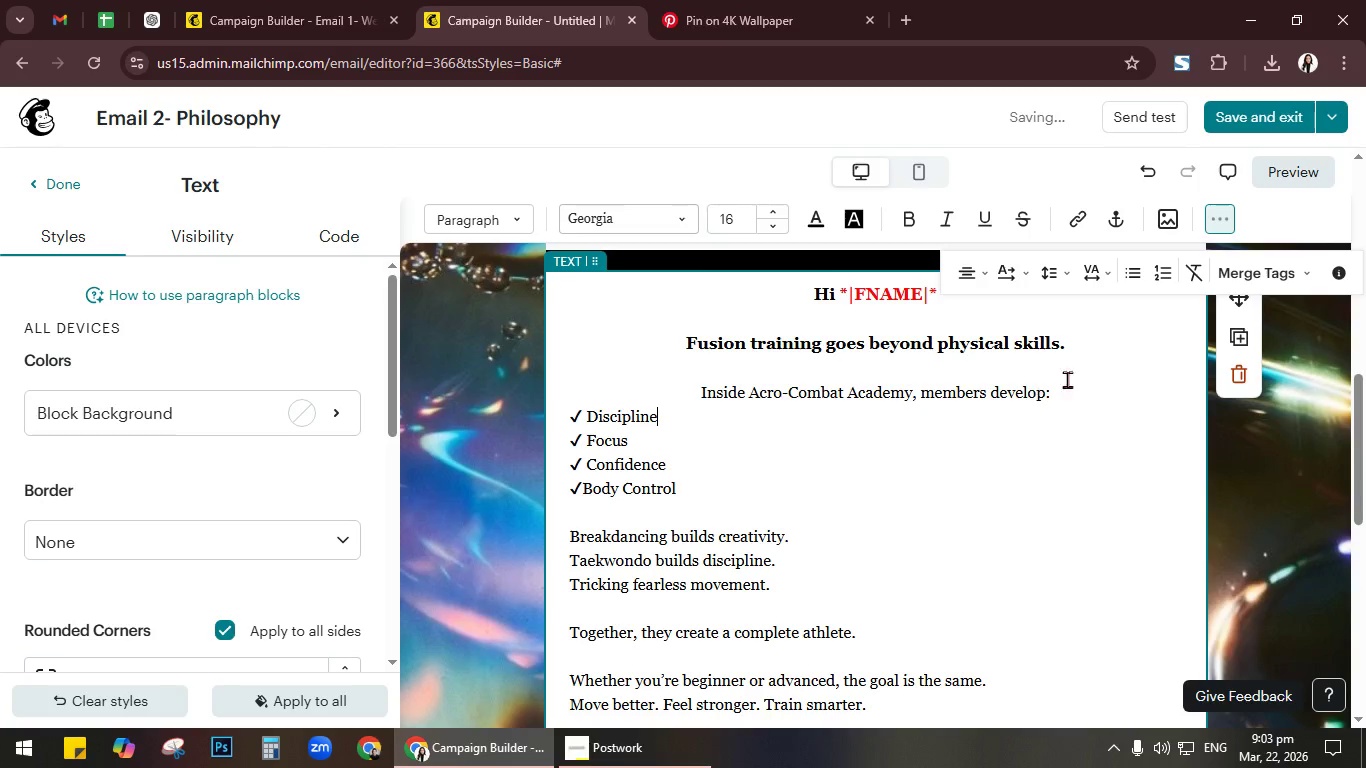 
left_click([1084, 399])
 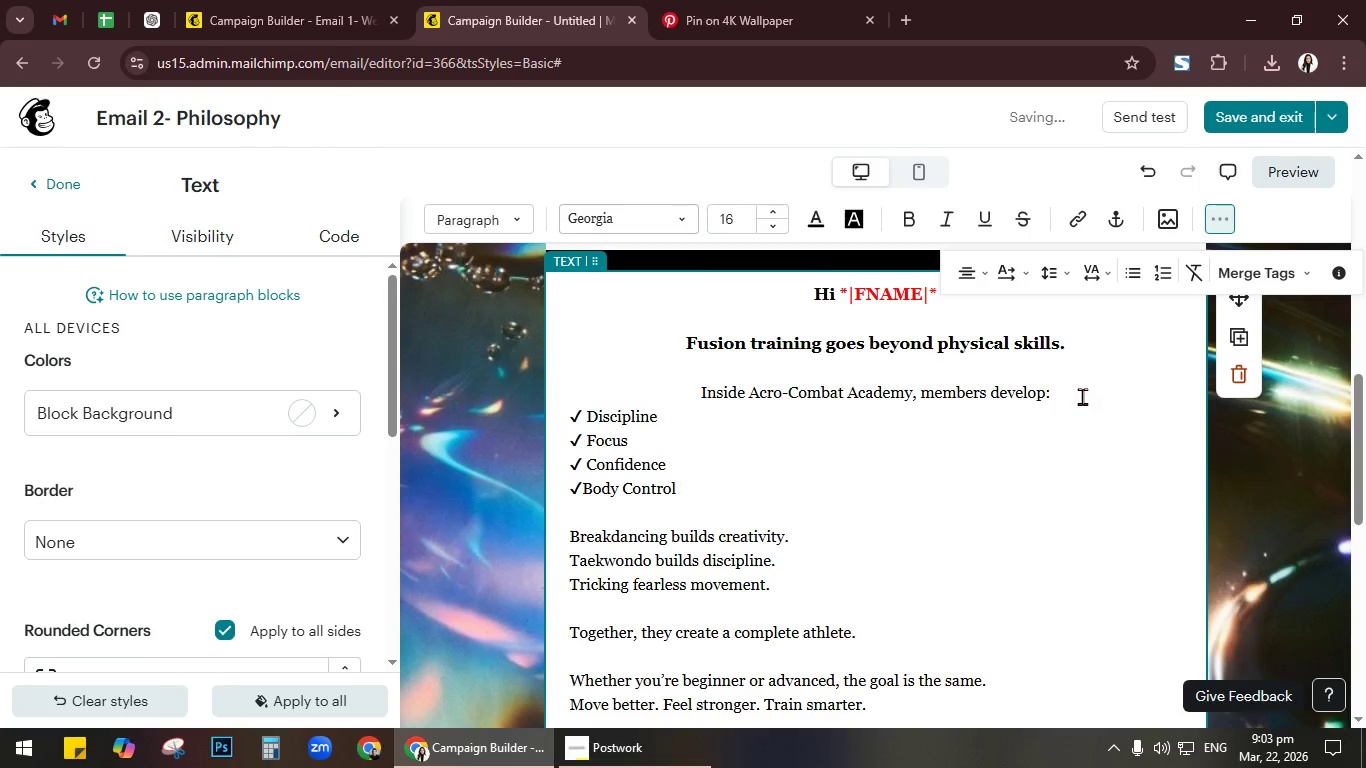 
left_click([1081, 396])
 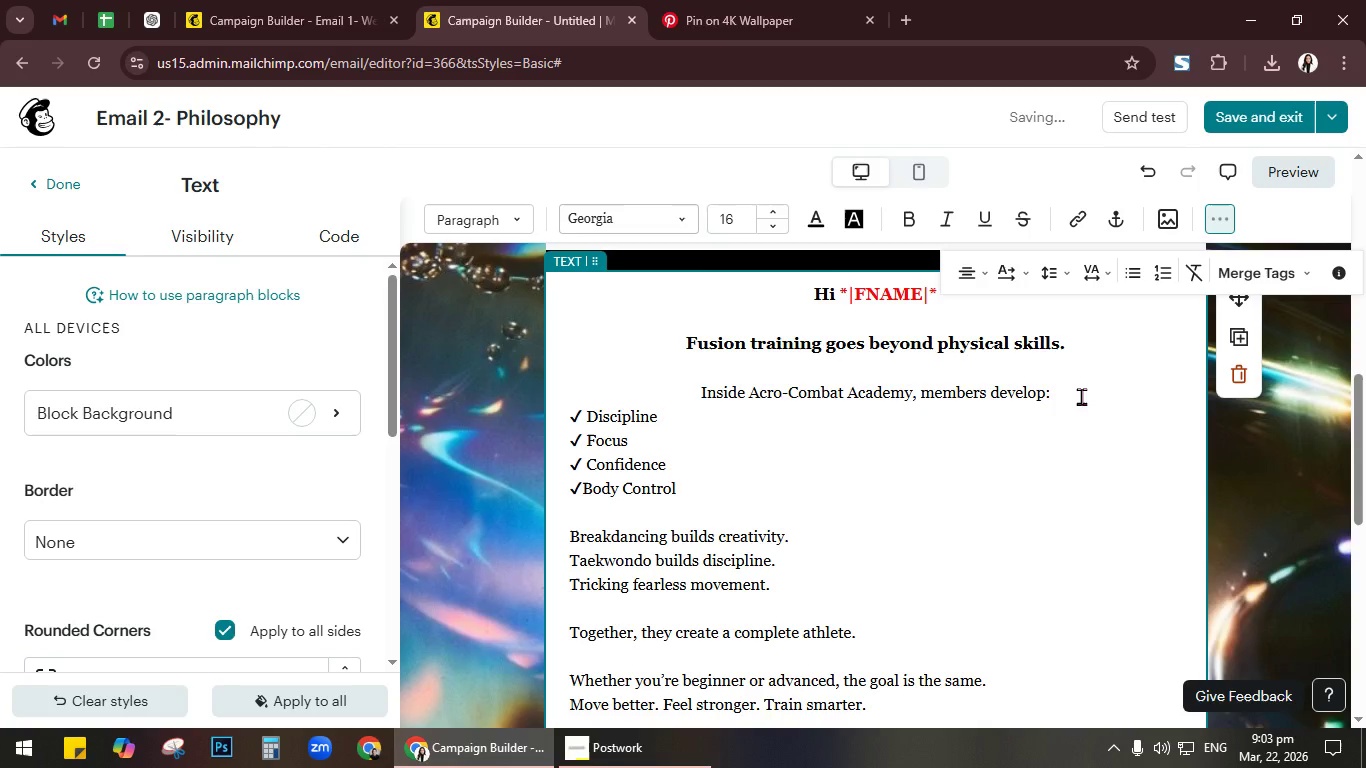 
key(Enter)
 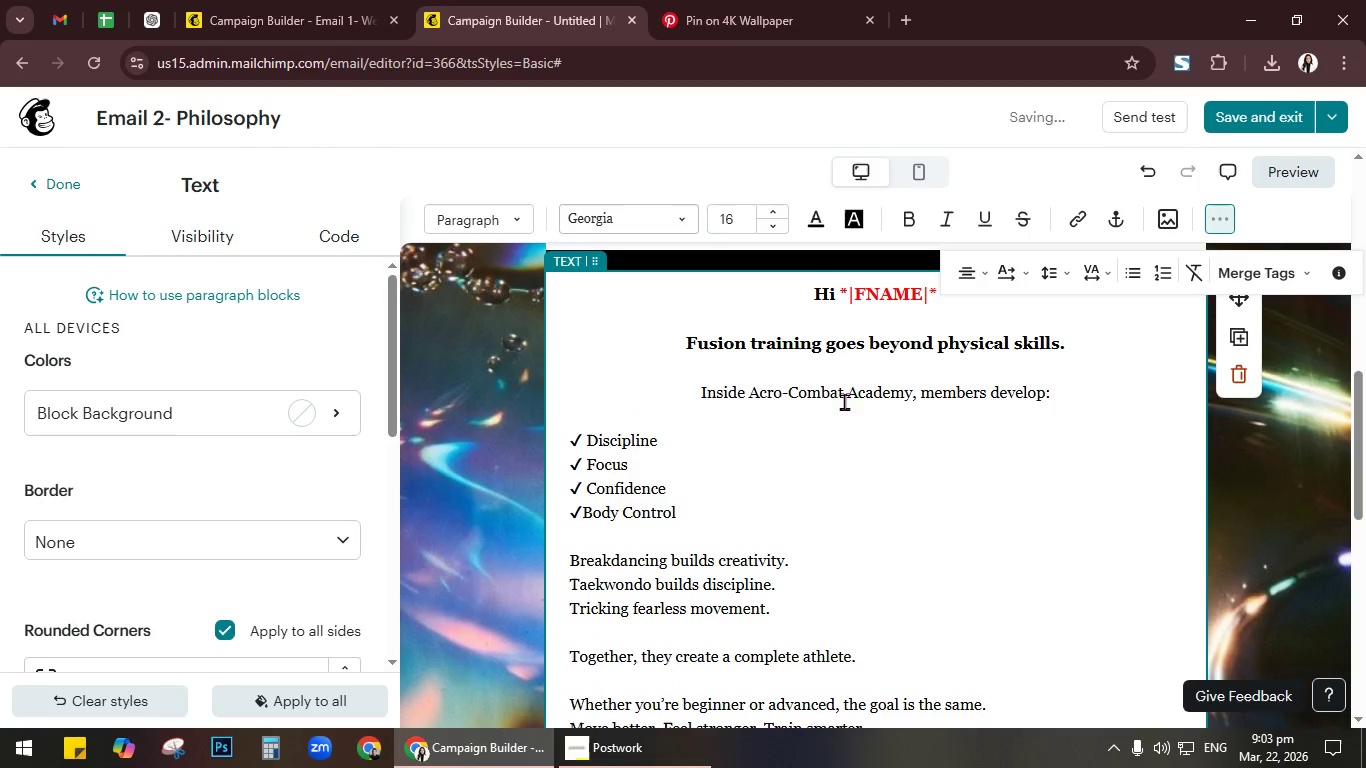 
left_click([806, 346])
 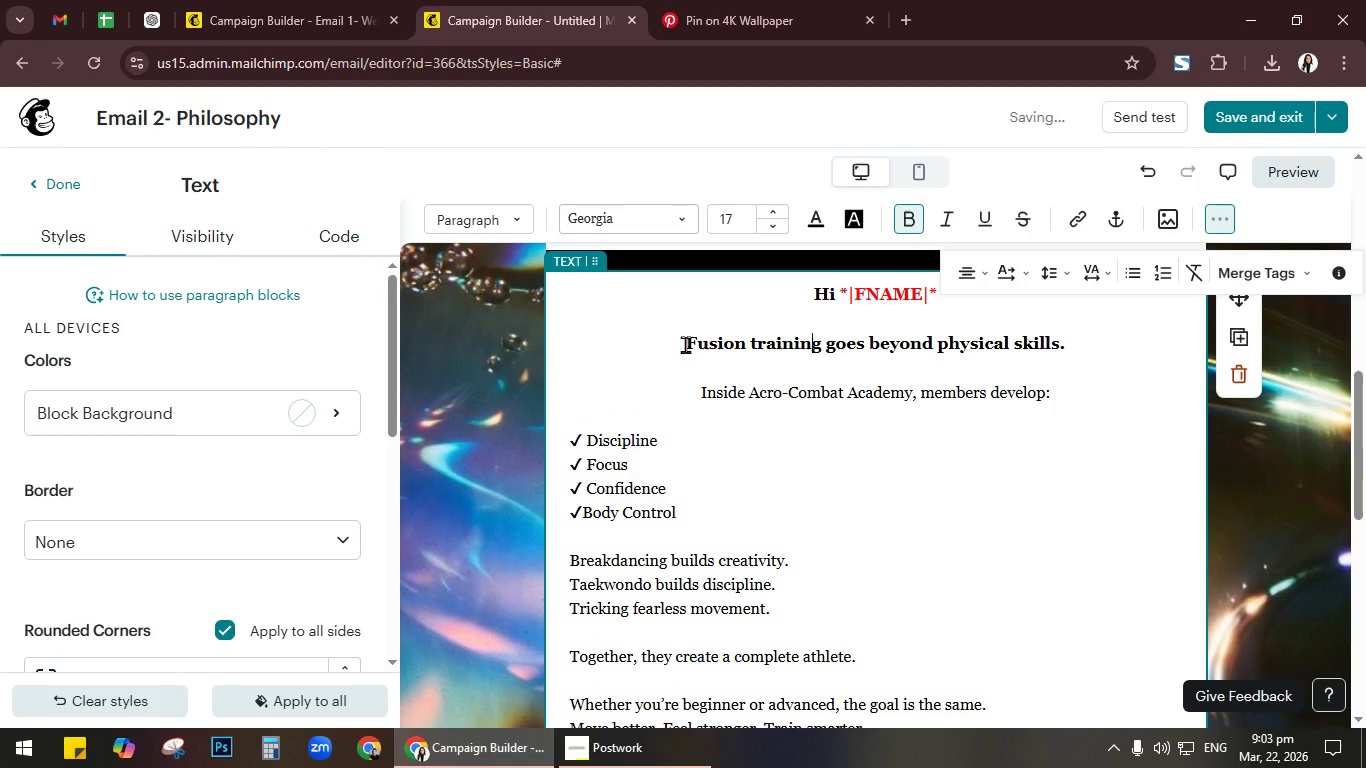 
left_click([685, 344])
 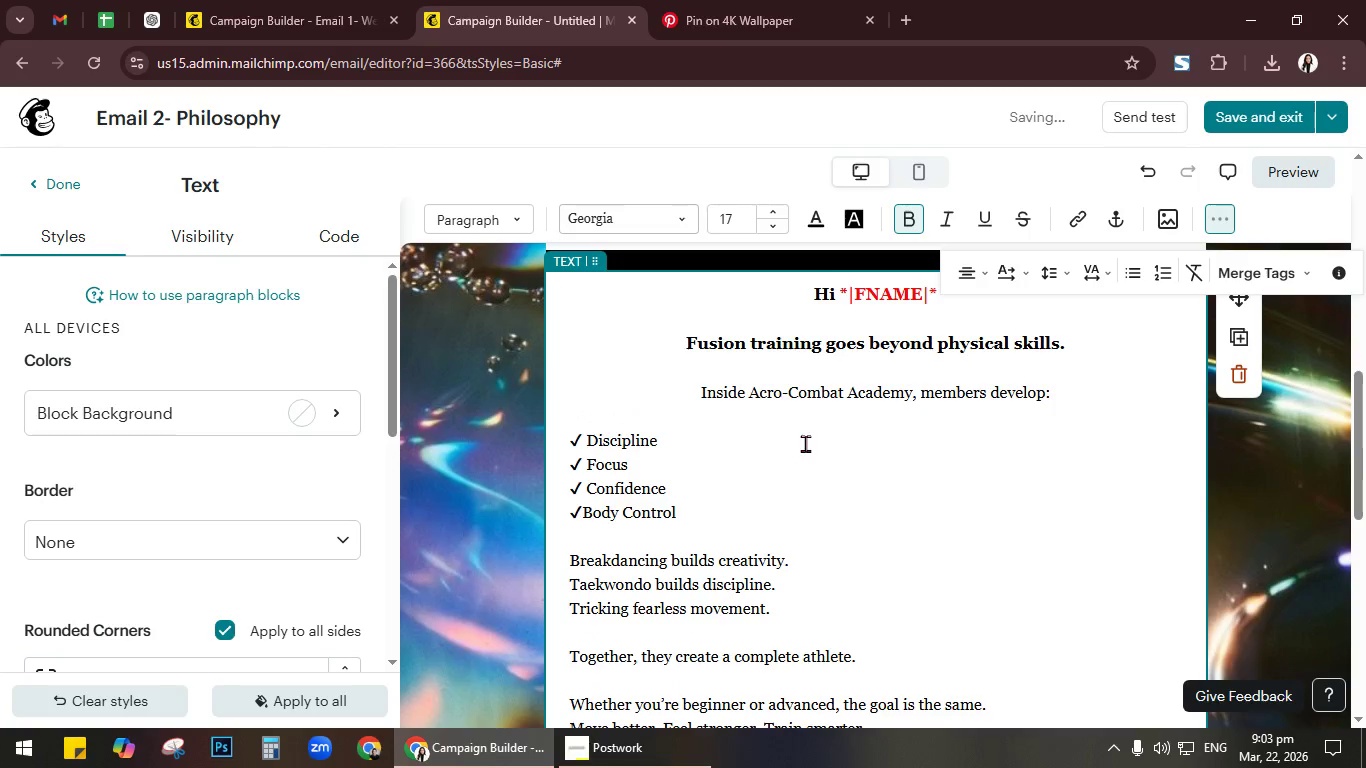 
scroll: coordinate [805, 443], scroll_direction: down, amount: 1.0
 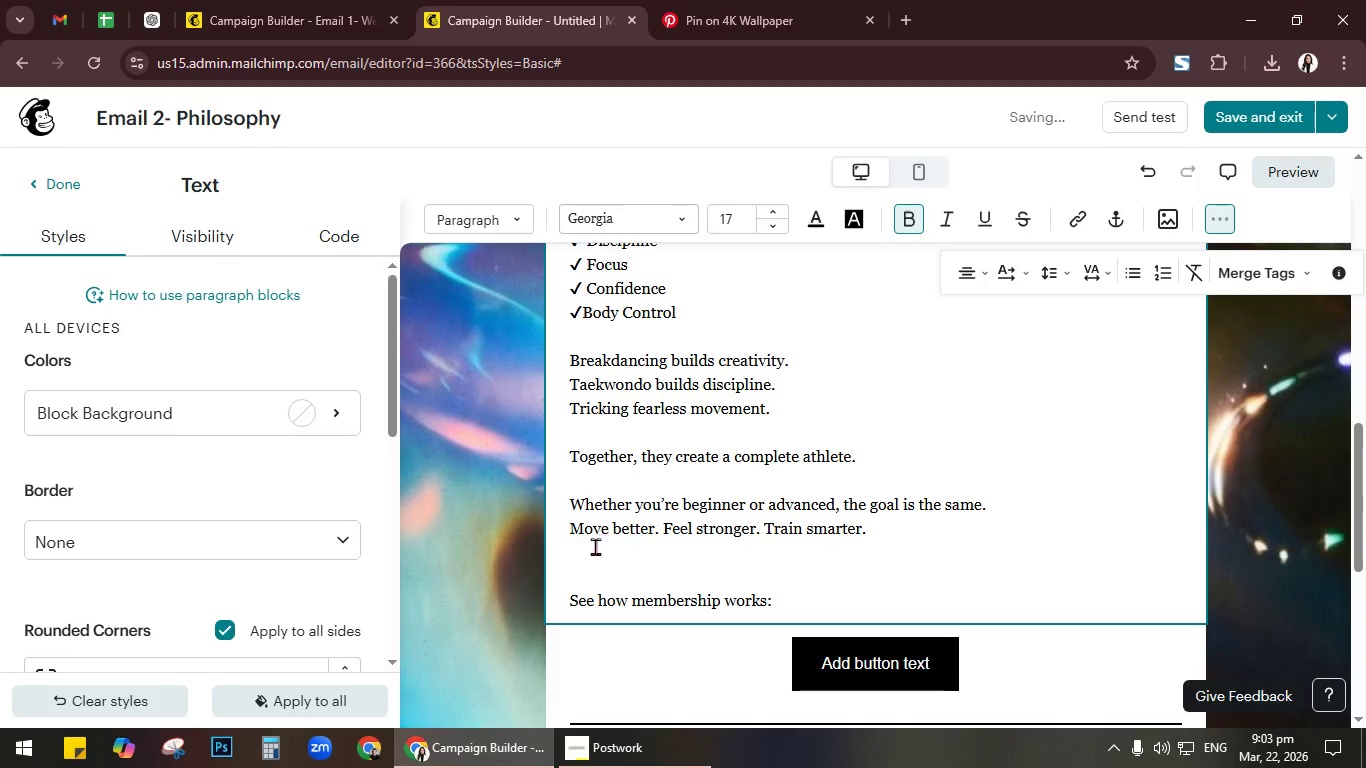 
left_click_drag(start_coordinate=[565, 532], to_coordinate=[889, 532])
 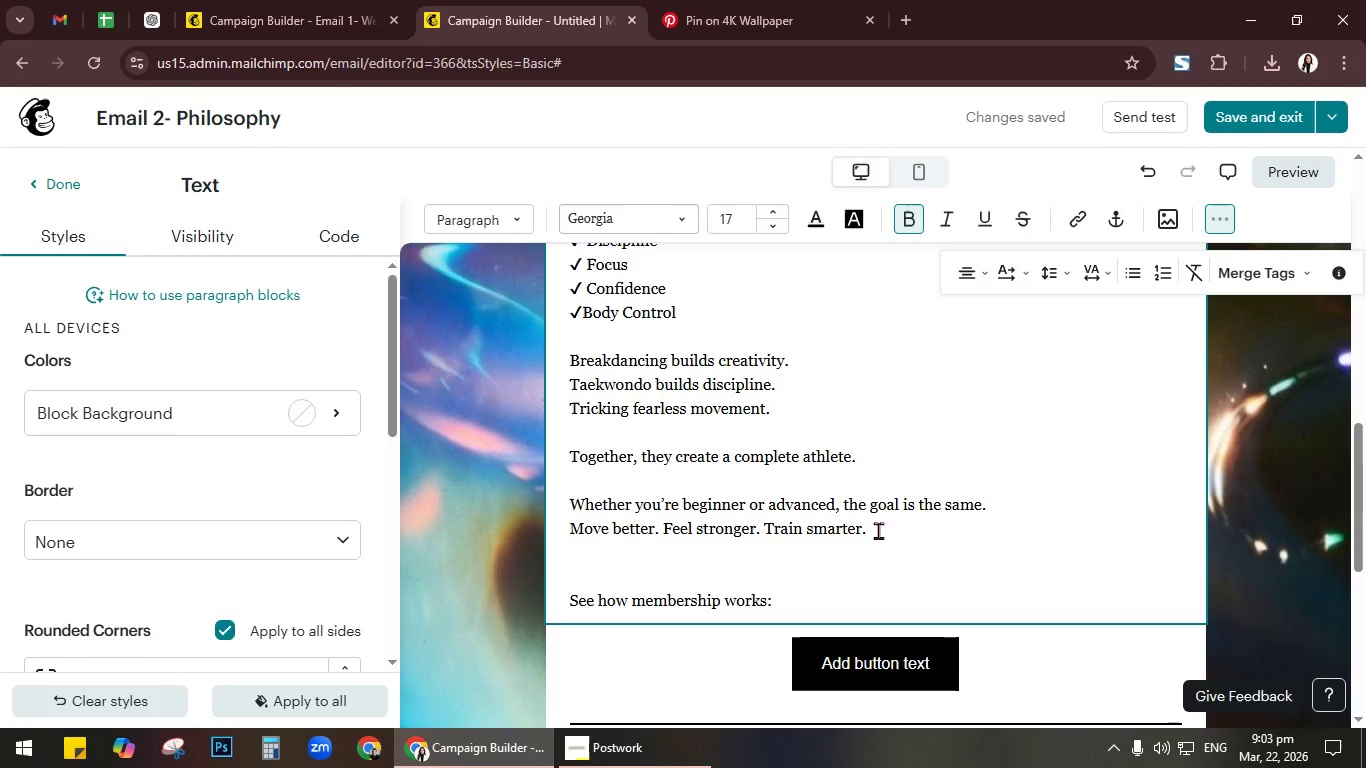 
left_click([878, 530])
 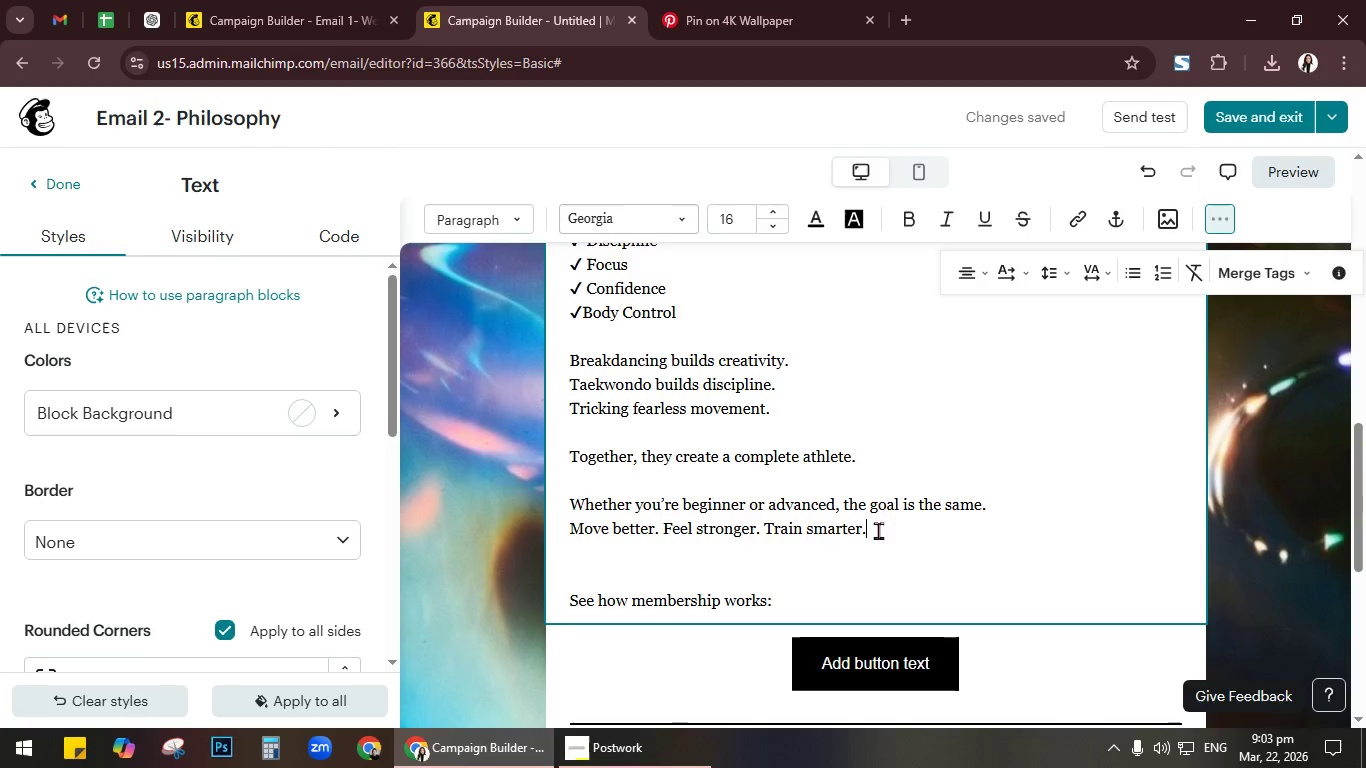 
left_click_drag(start_coordinate=[878, 530], to_coordinate=[559, 535])
 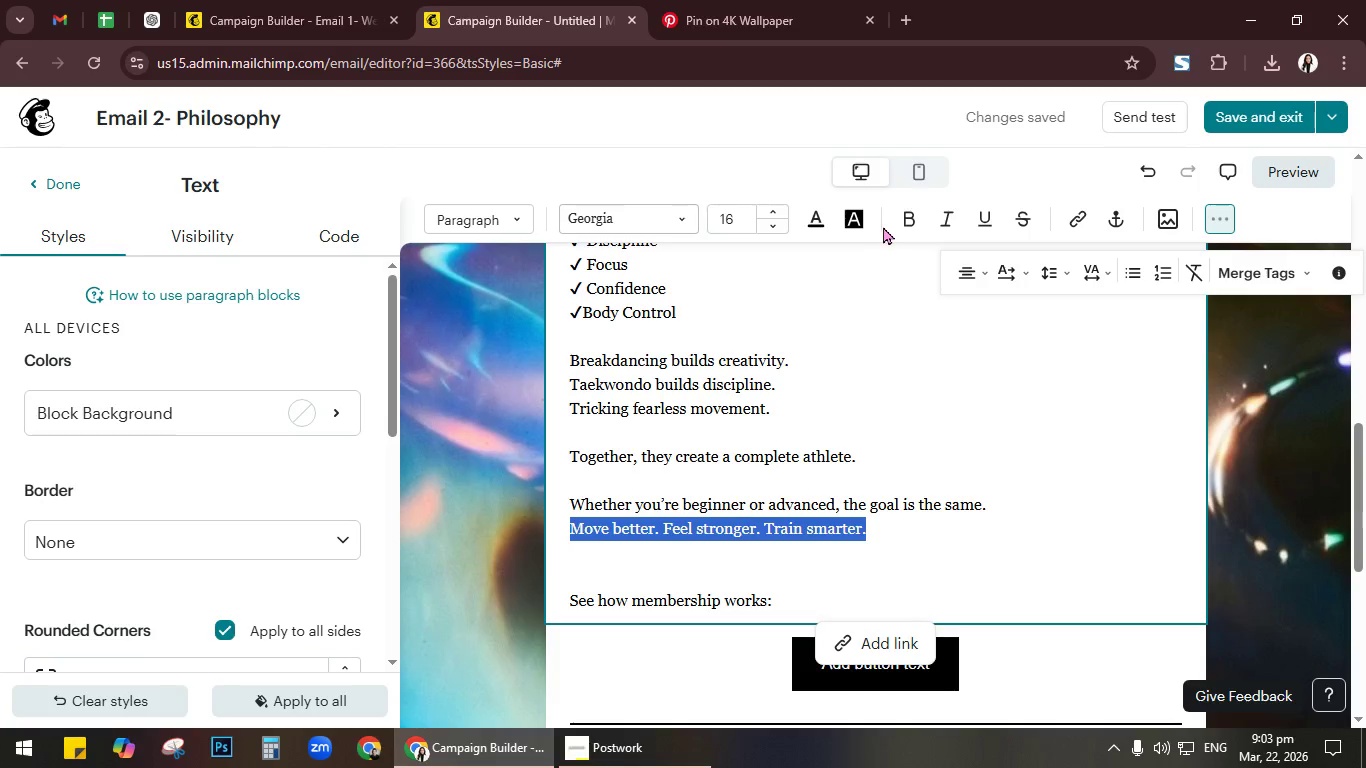 
left_click([902, 219])
 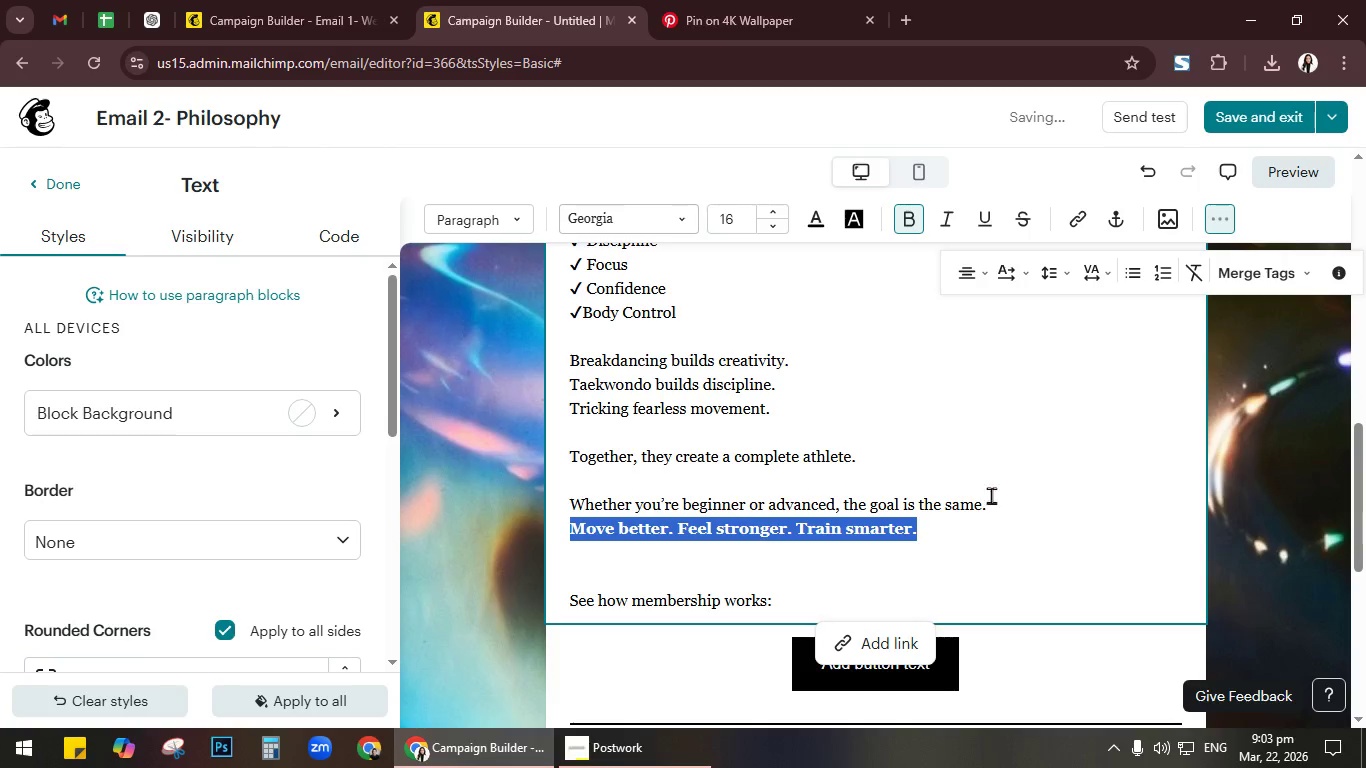 
left_click([994, 500])
 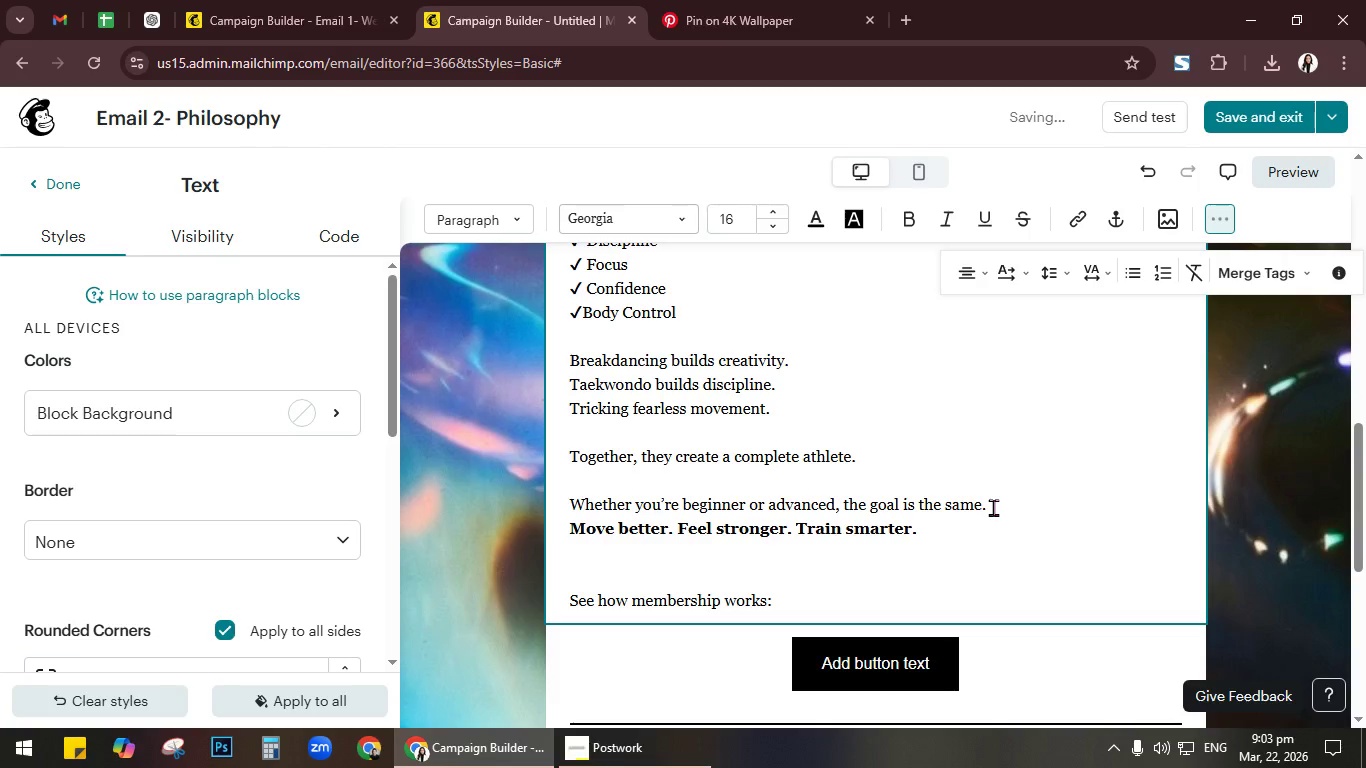 
scroll: coordinate [993, 507], scroll_direction: down, amount: 1.0
 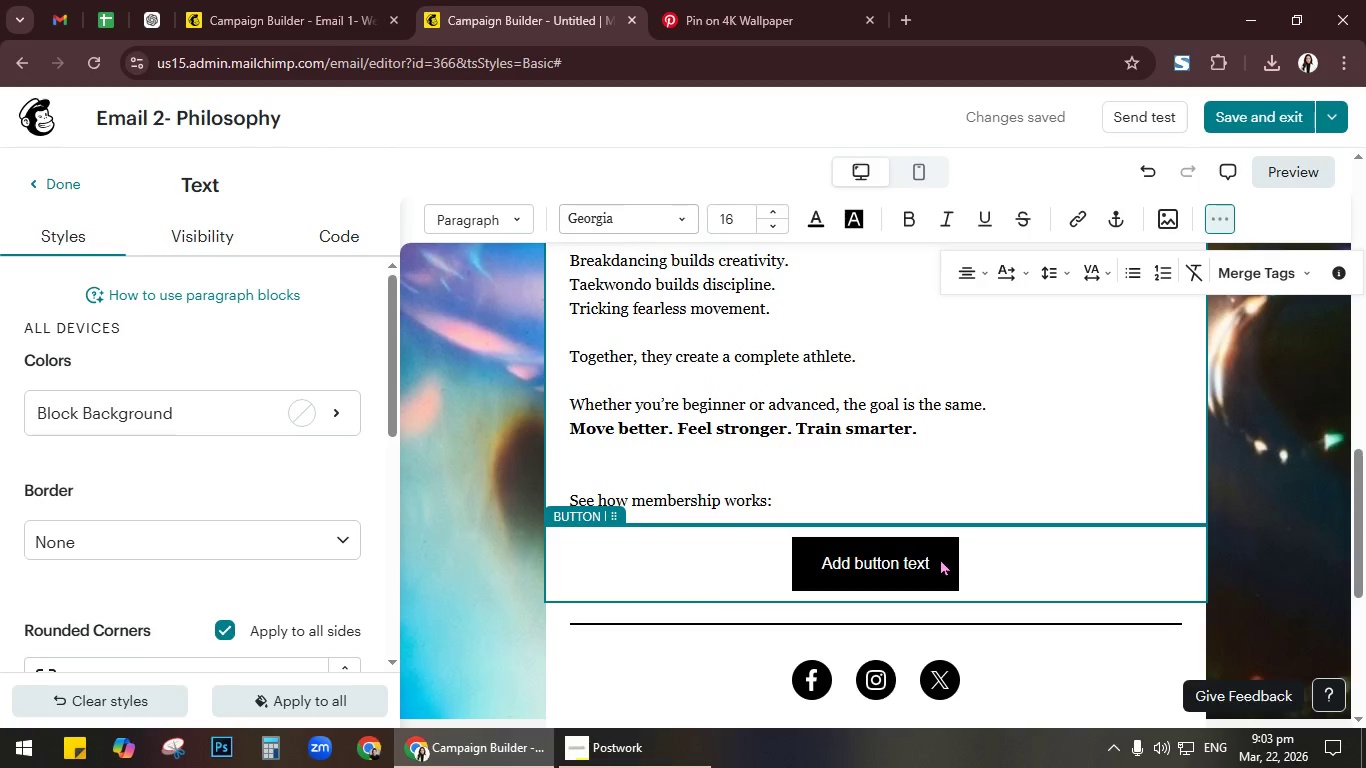 
left_click([940, 558])
 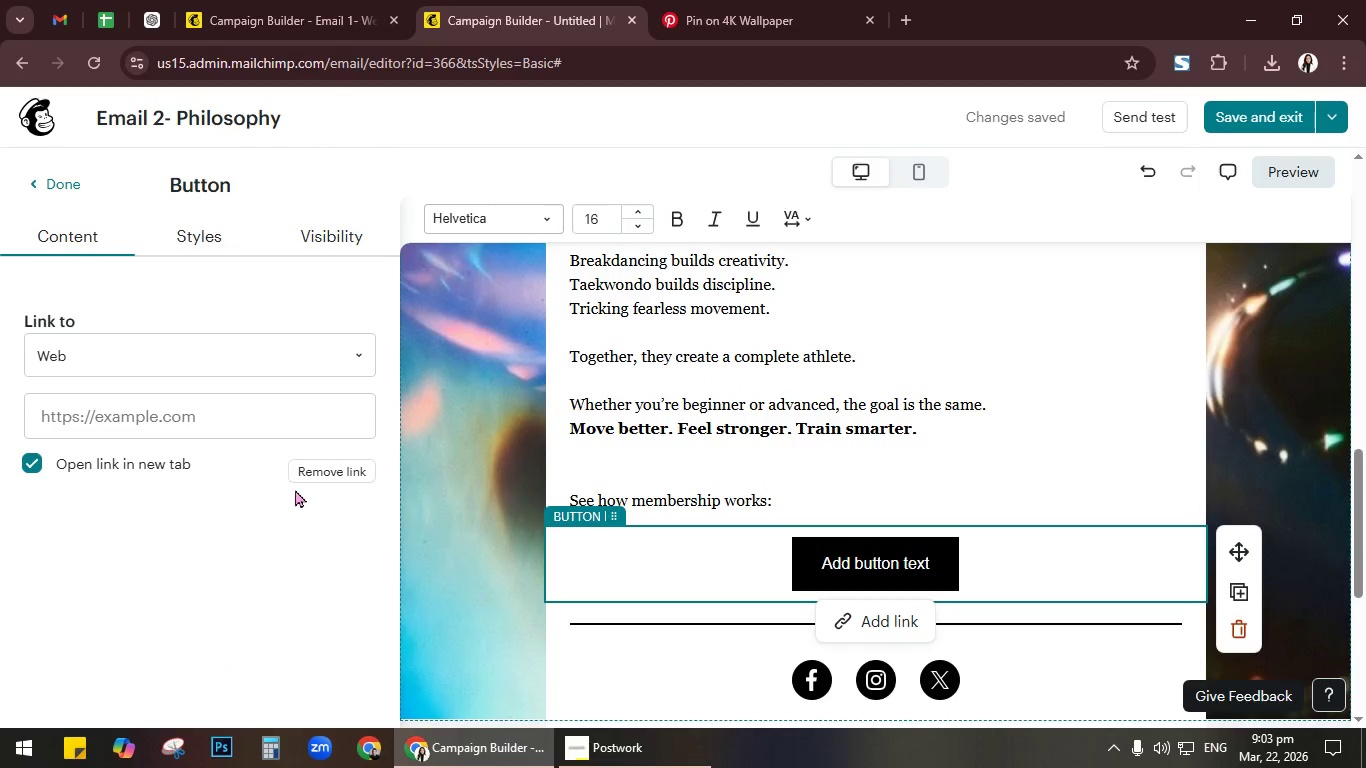 
left_click([211, 240])
 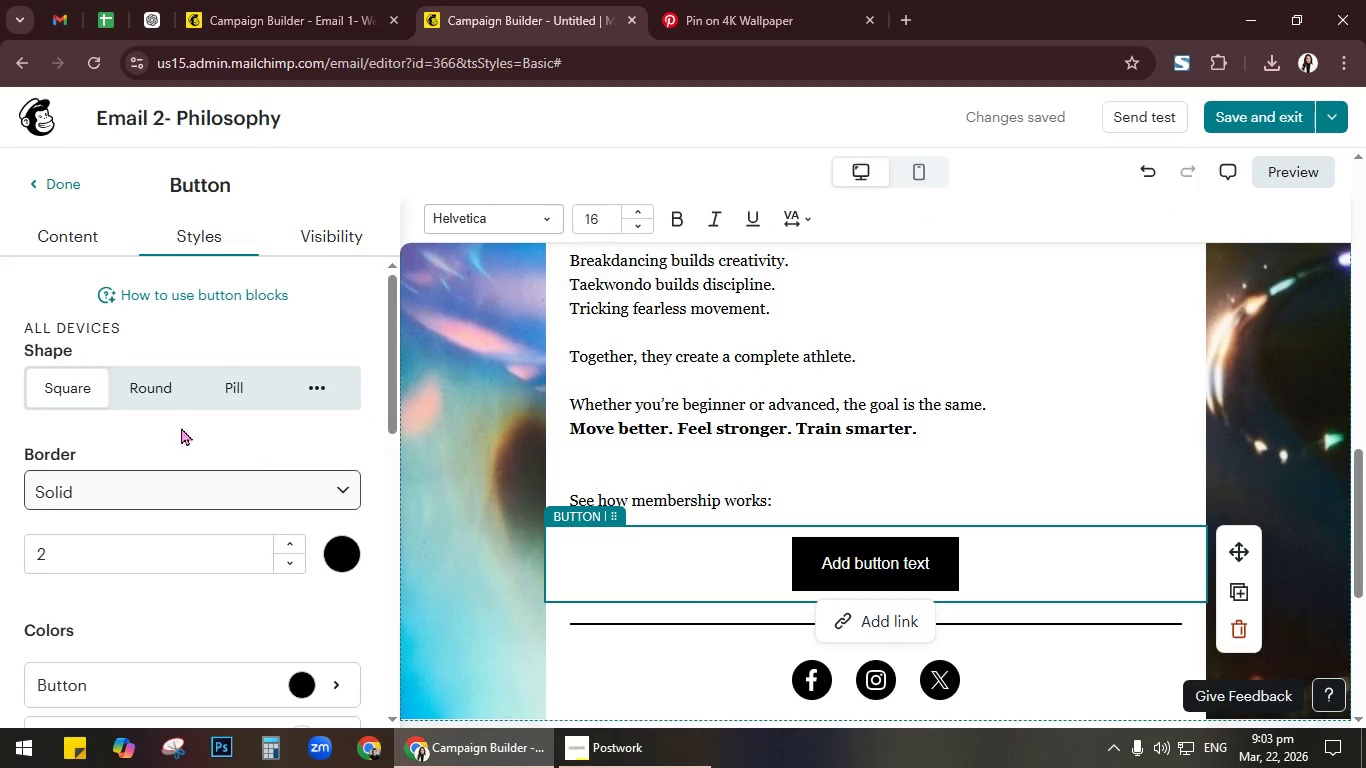 
left_click([144, 379])
 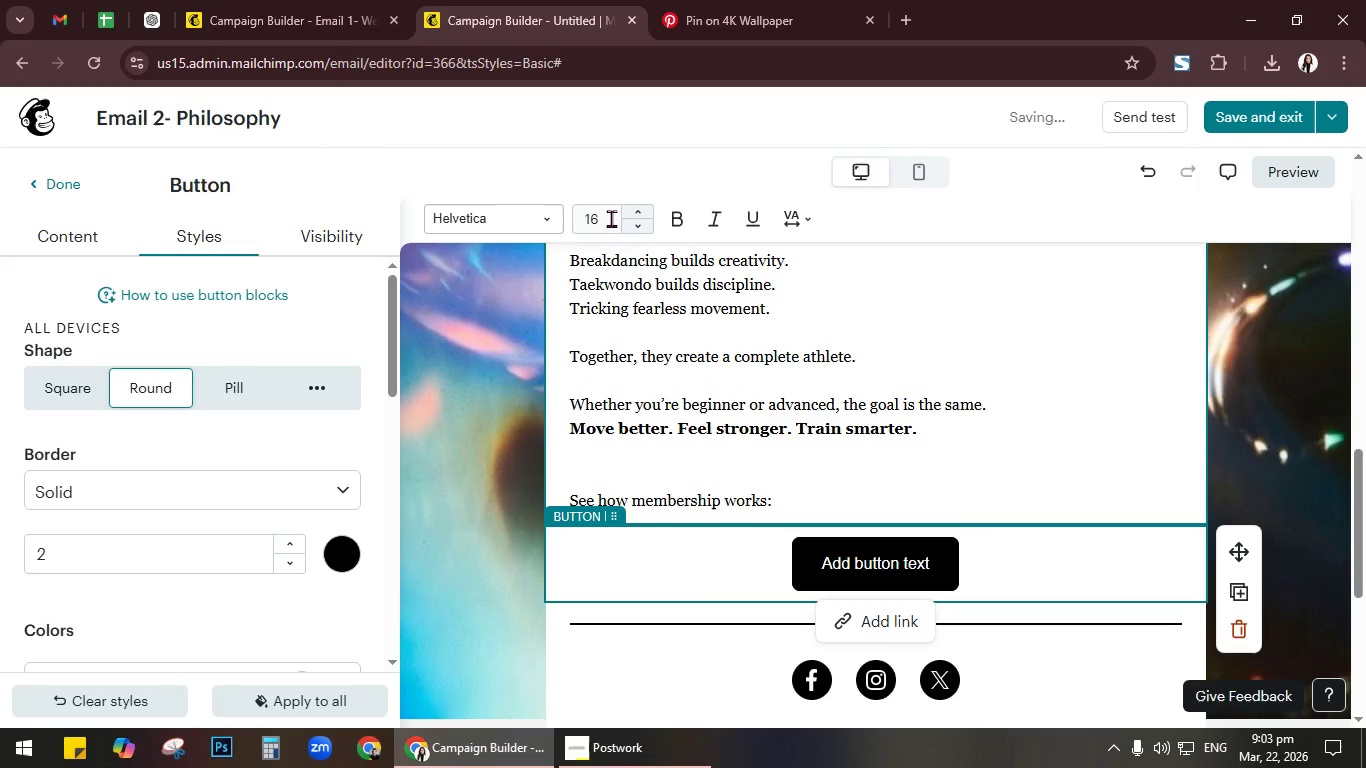 
left_click([859, 552])
 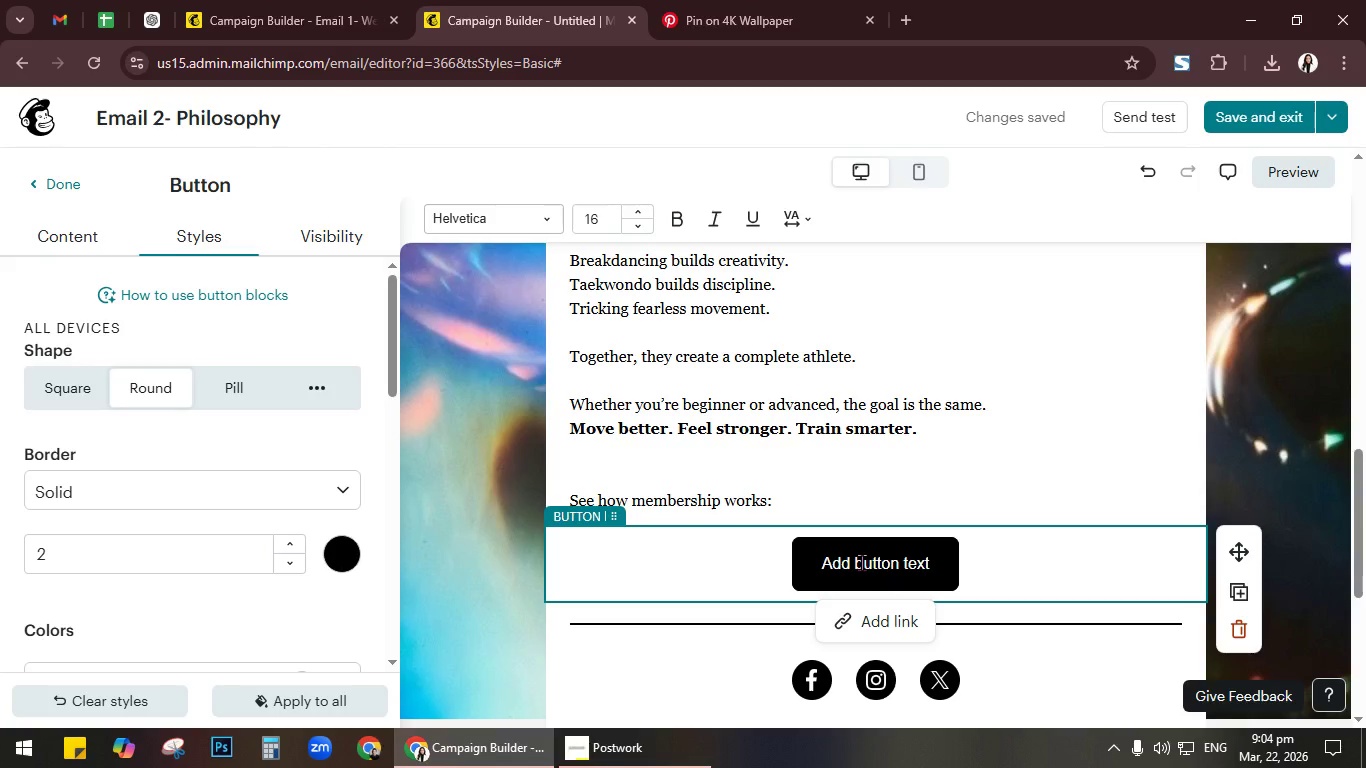 
left_click([861, 562])
 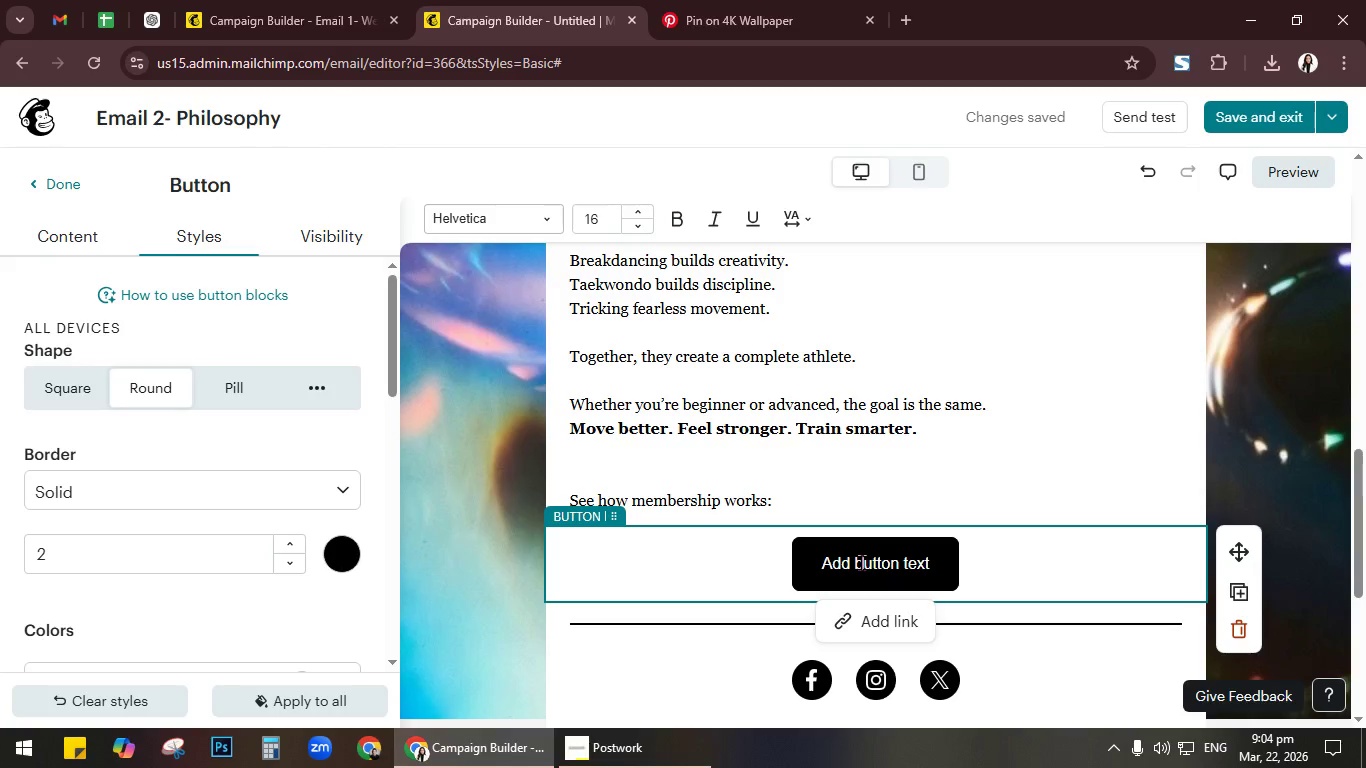 
key(Control+A)
 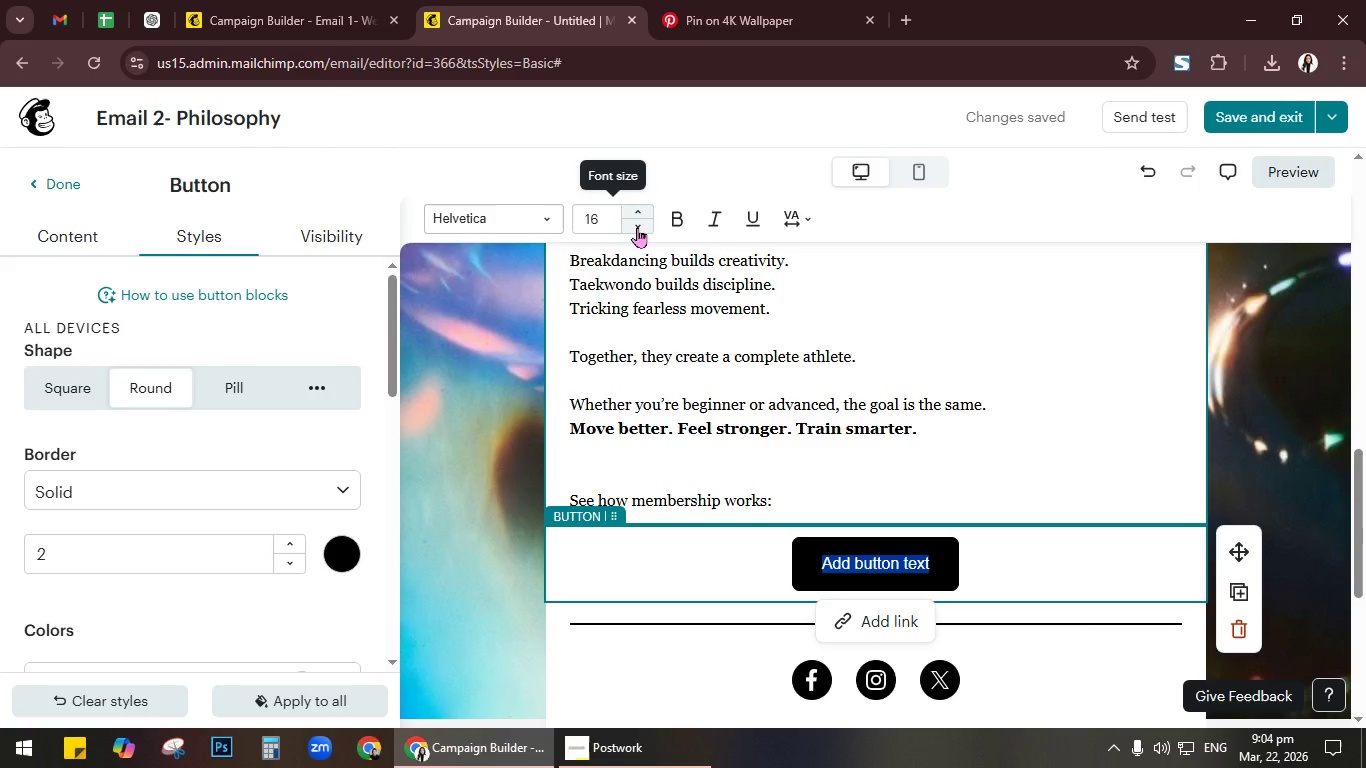 
type(SEE MEMBERSHIP OPTIONS)
 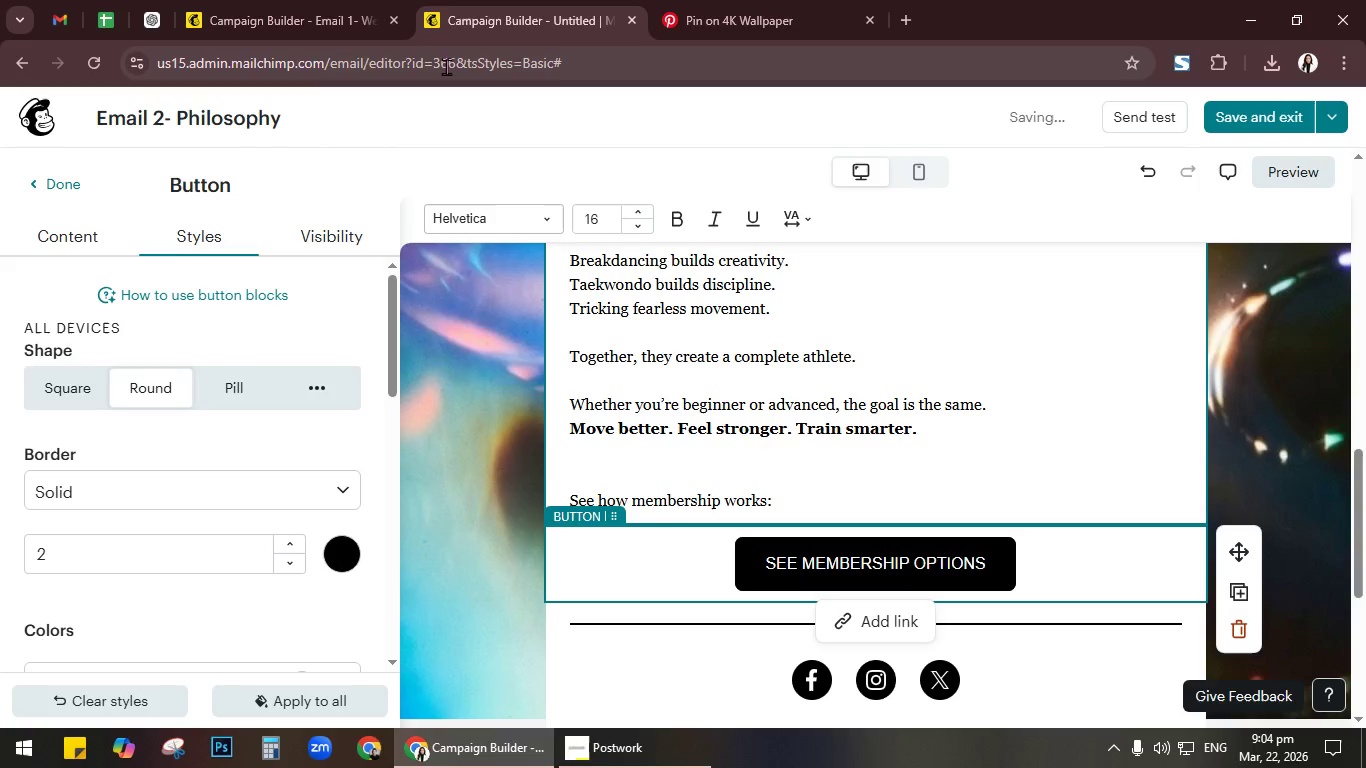 
left_click([350, 21])
 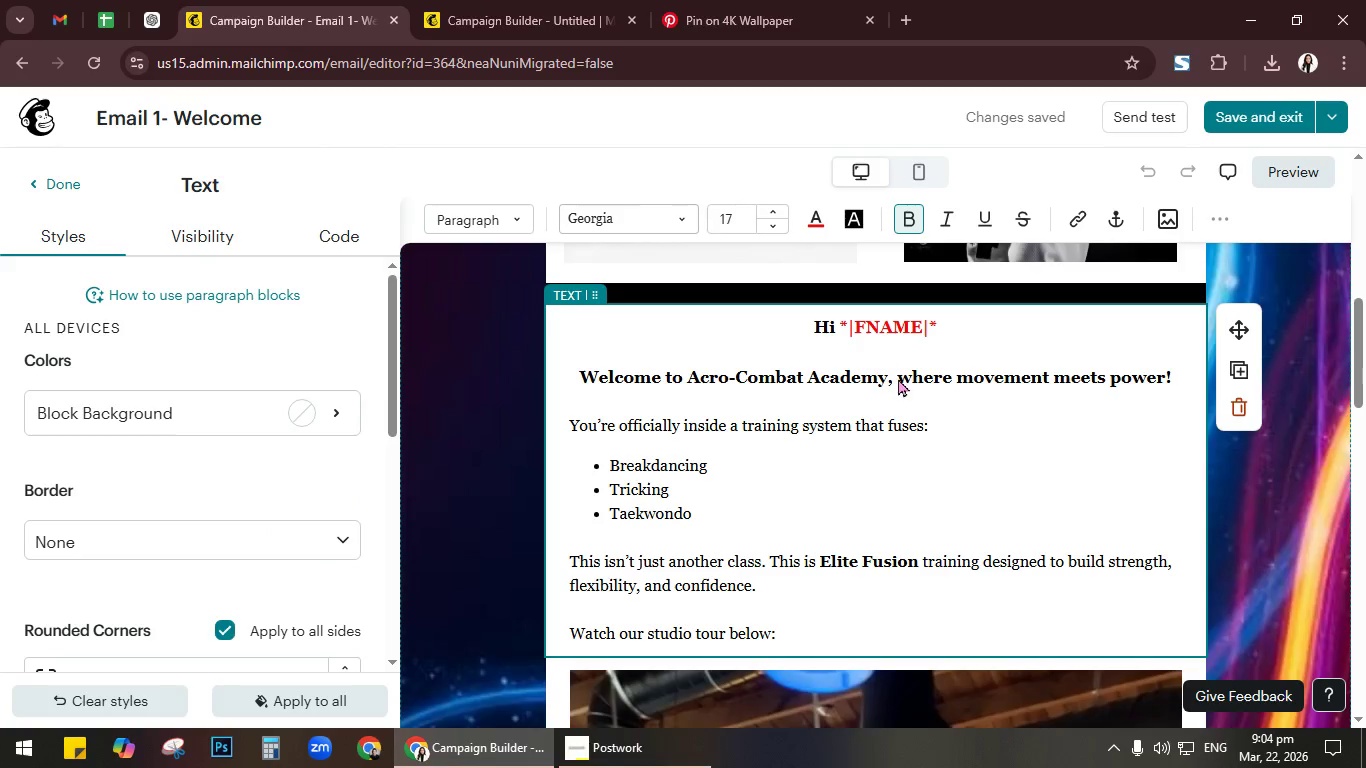 
scroll: coordinate [927, 436], scroll_direction: down, amount: 16.0
 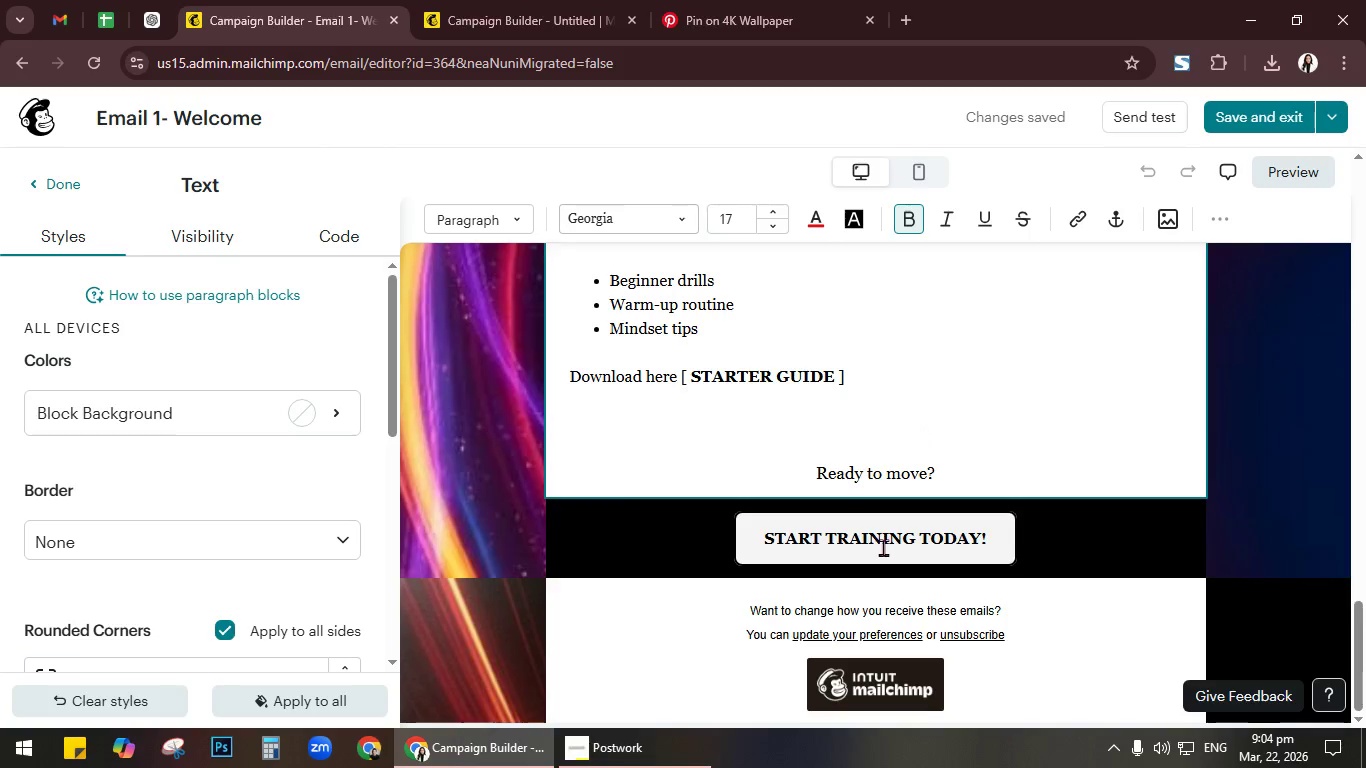 
left_click([882, 537])
 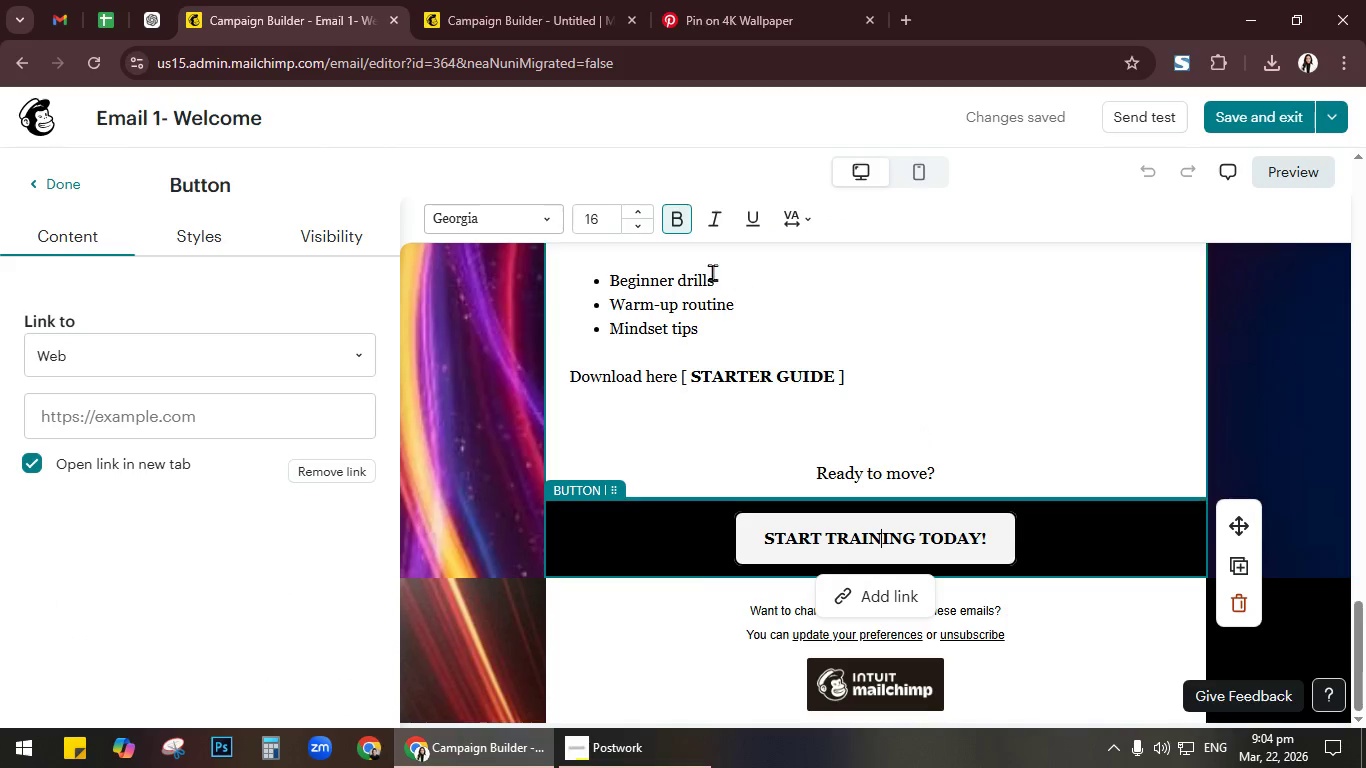 
key(Control+A)
 